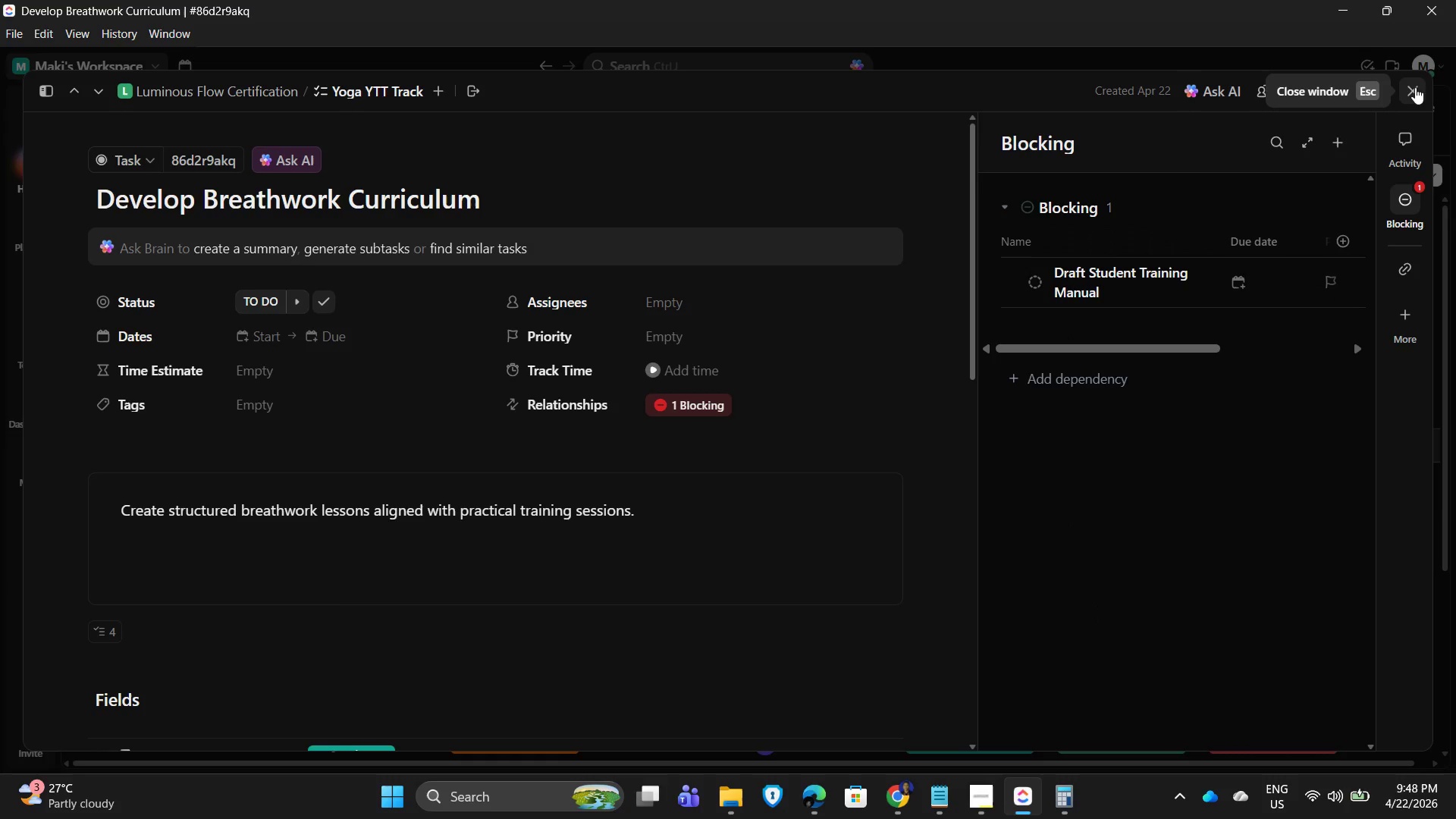 
wait(5.02)
 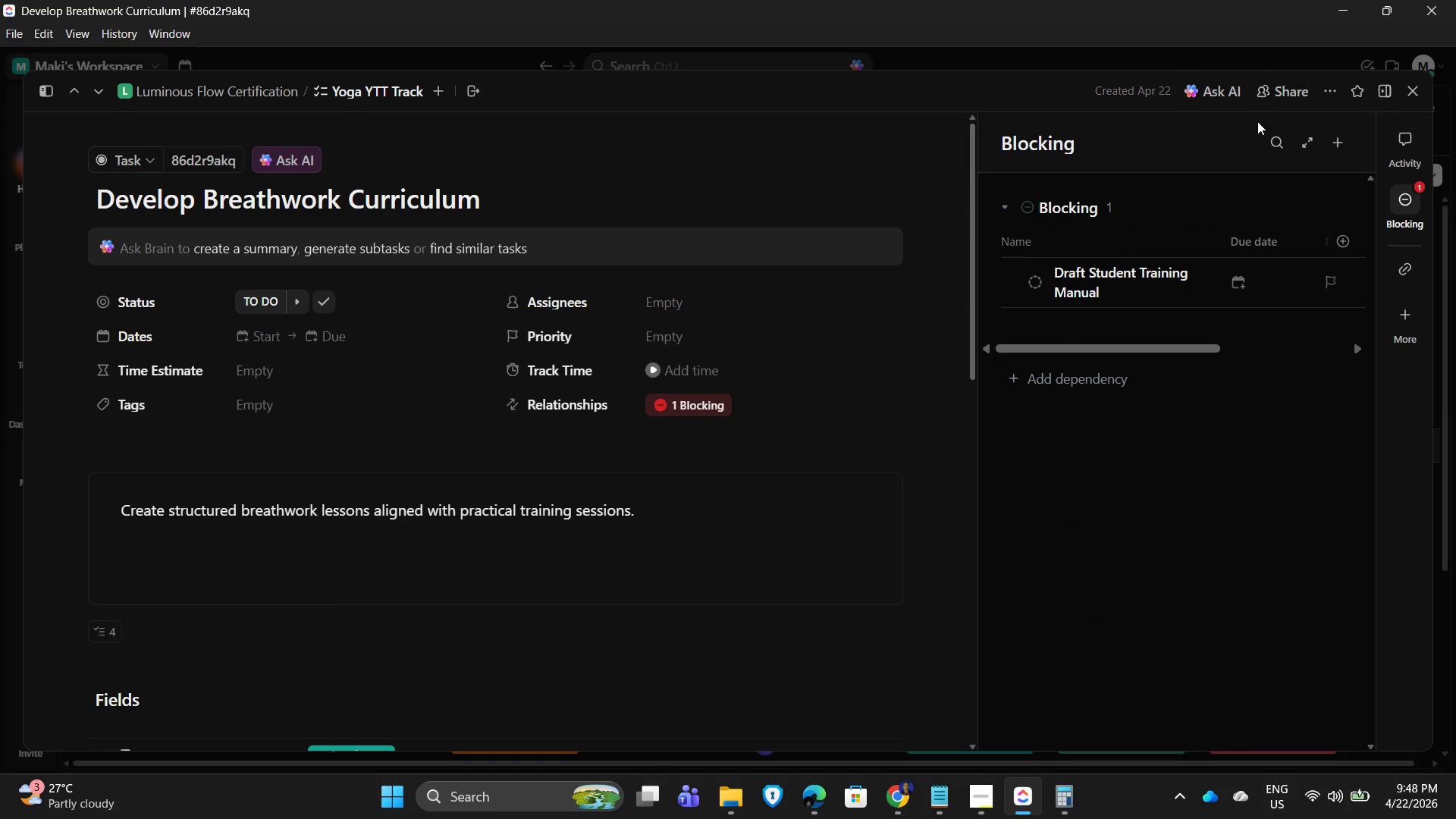 
left_click([1415, 87])
 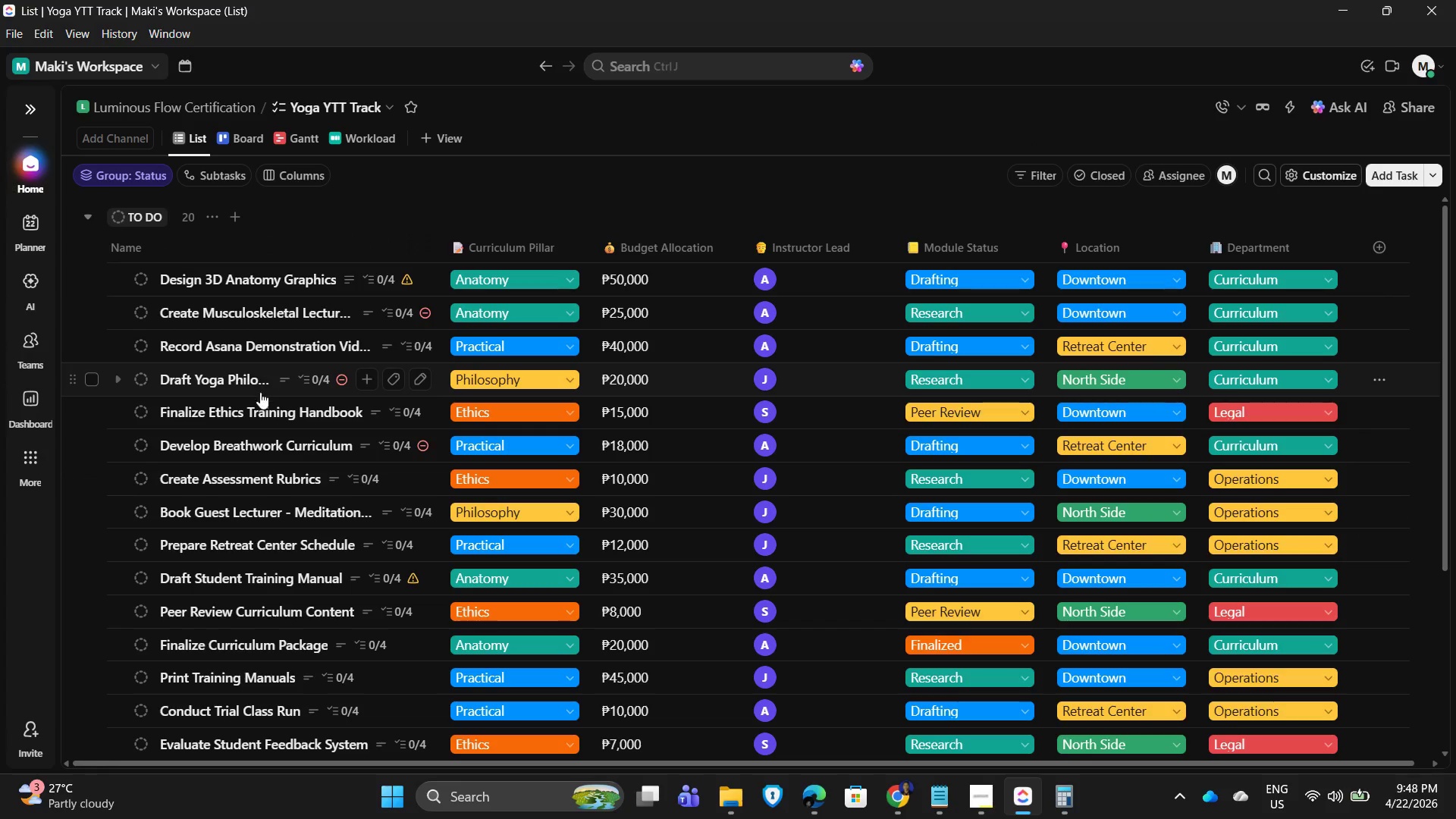 
wait(10.48)
 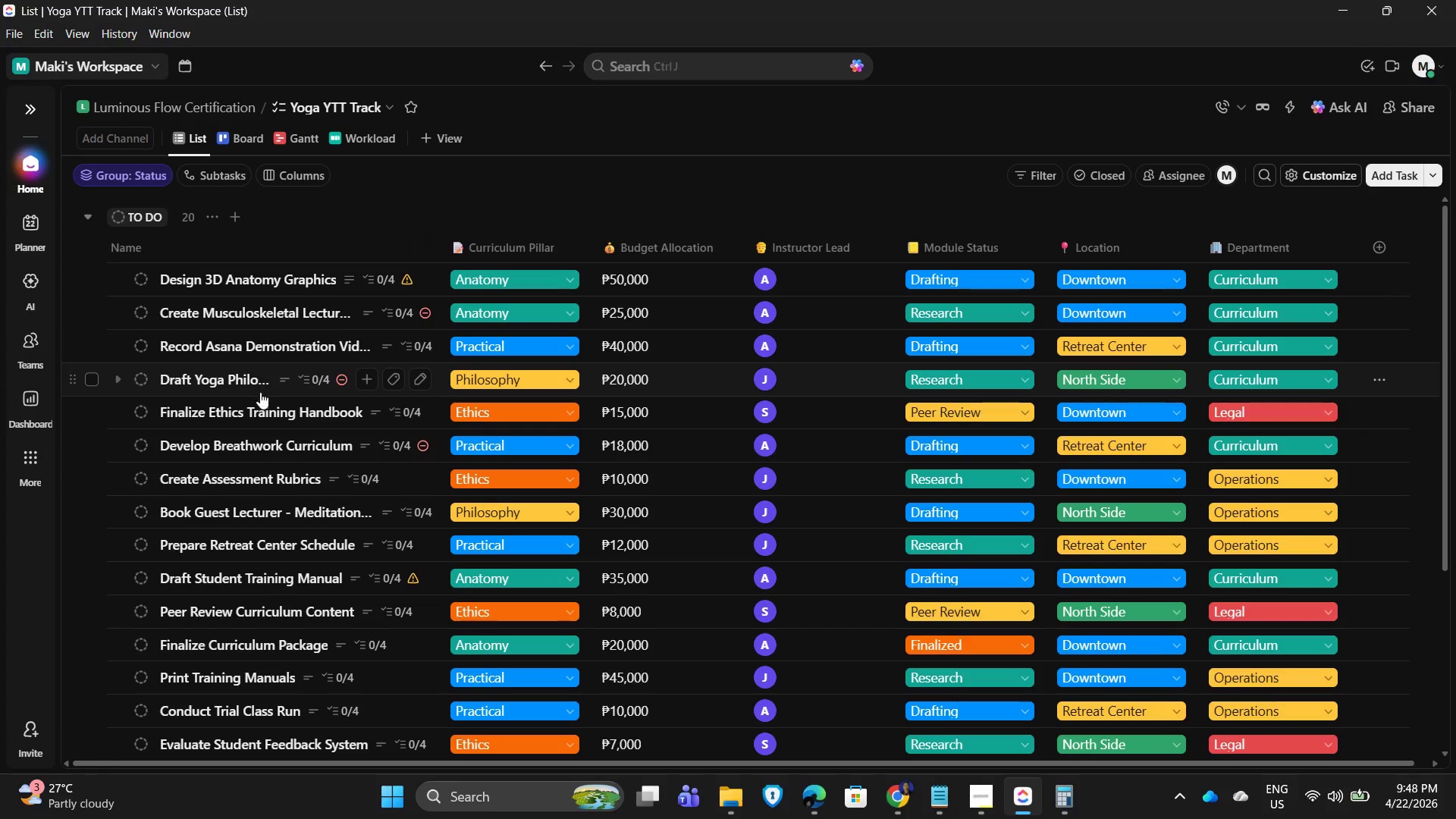 
left_click([228, 575])
 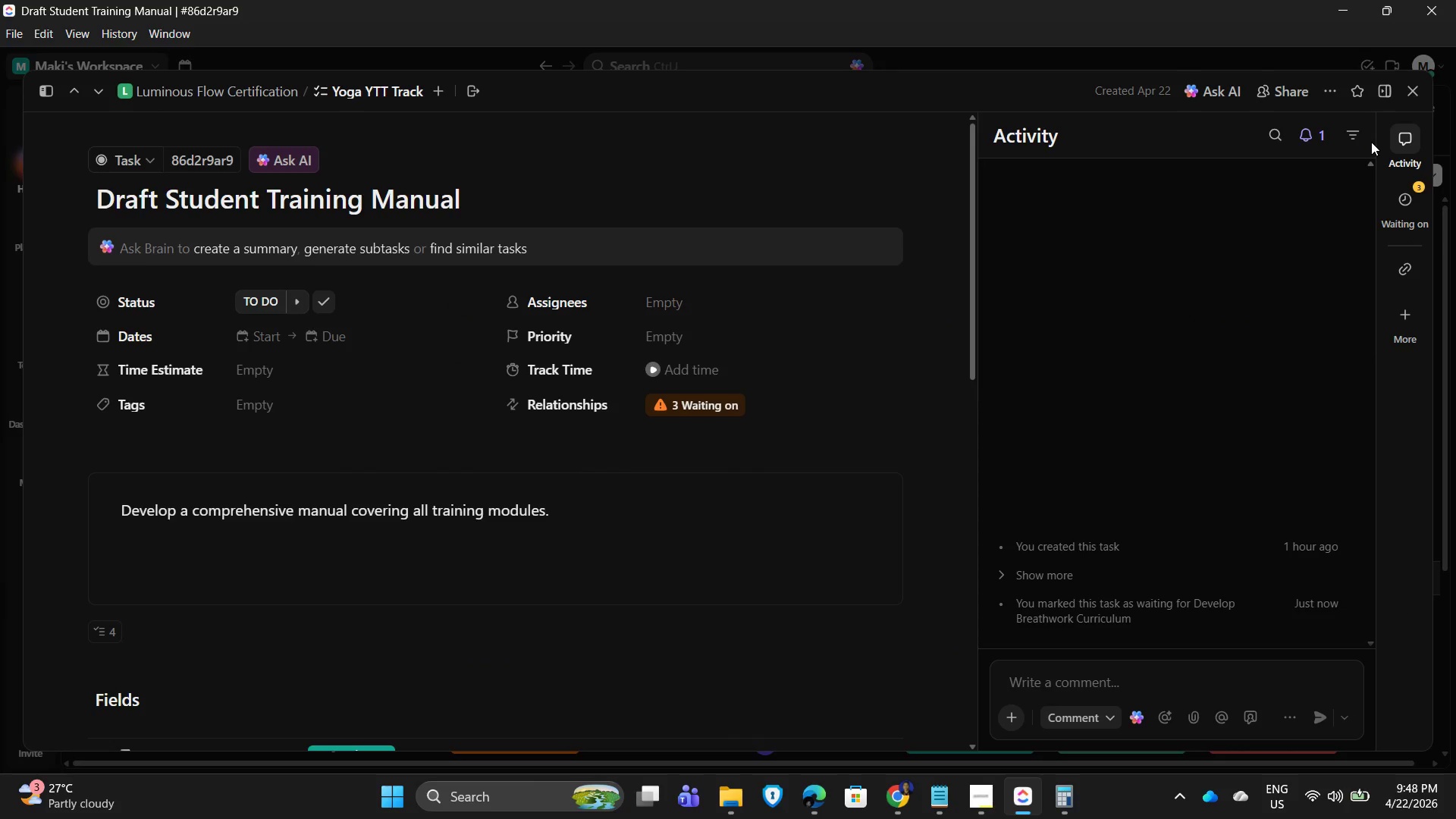 
left_click([1407, 321])
 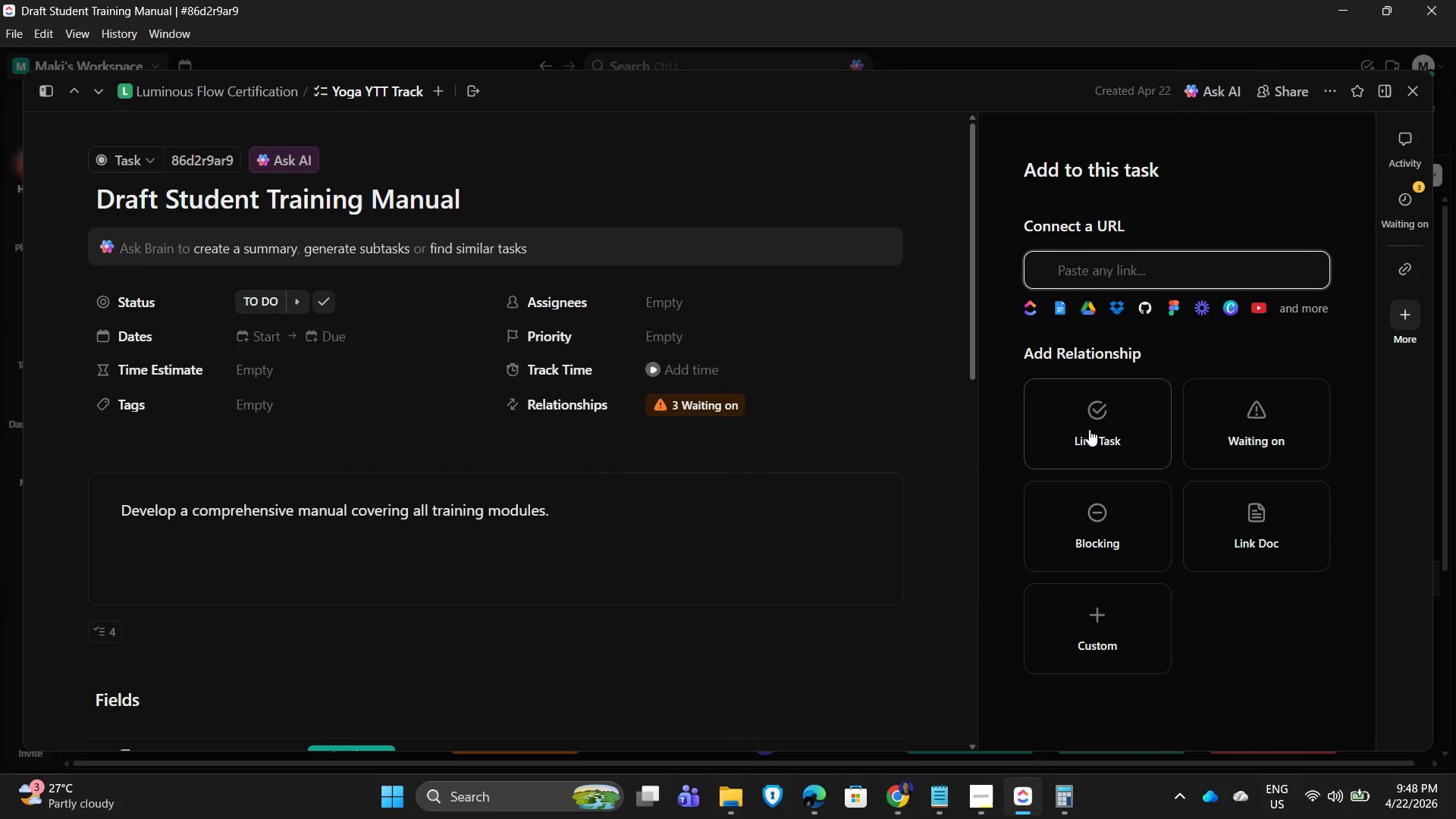 
left_click([1102, 534])
 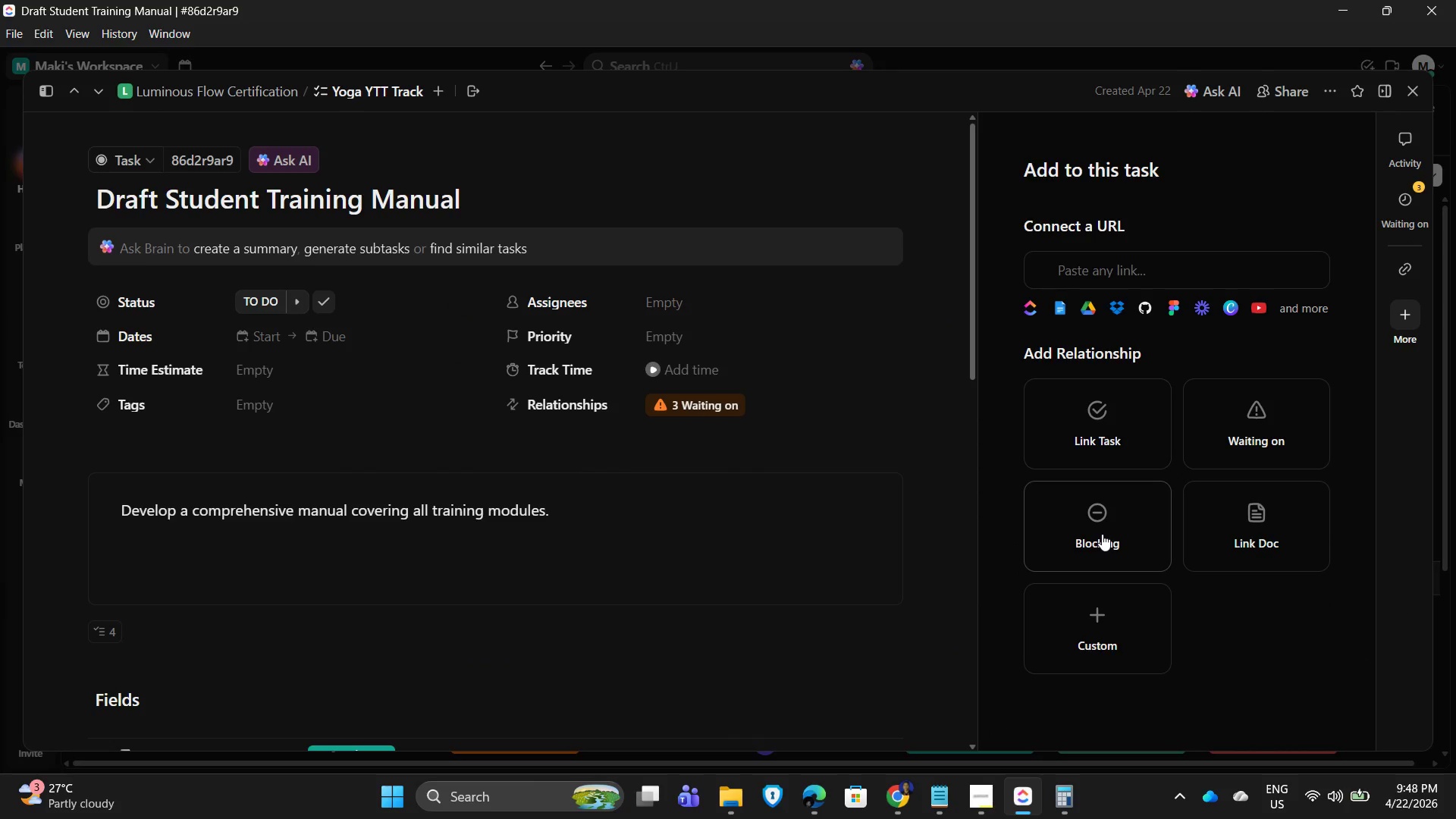 
mouse_move([974, 72])
 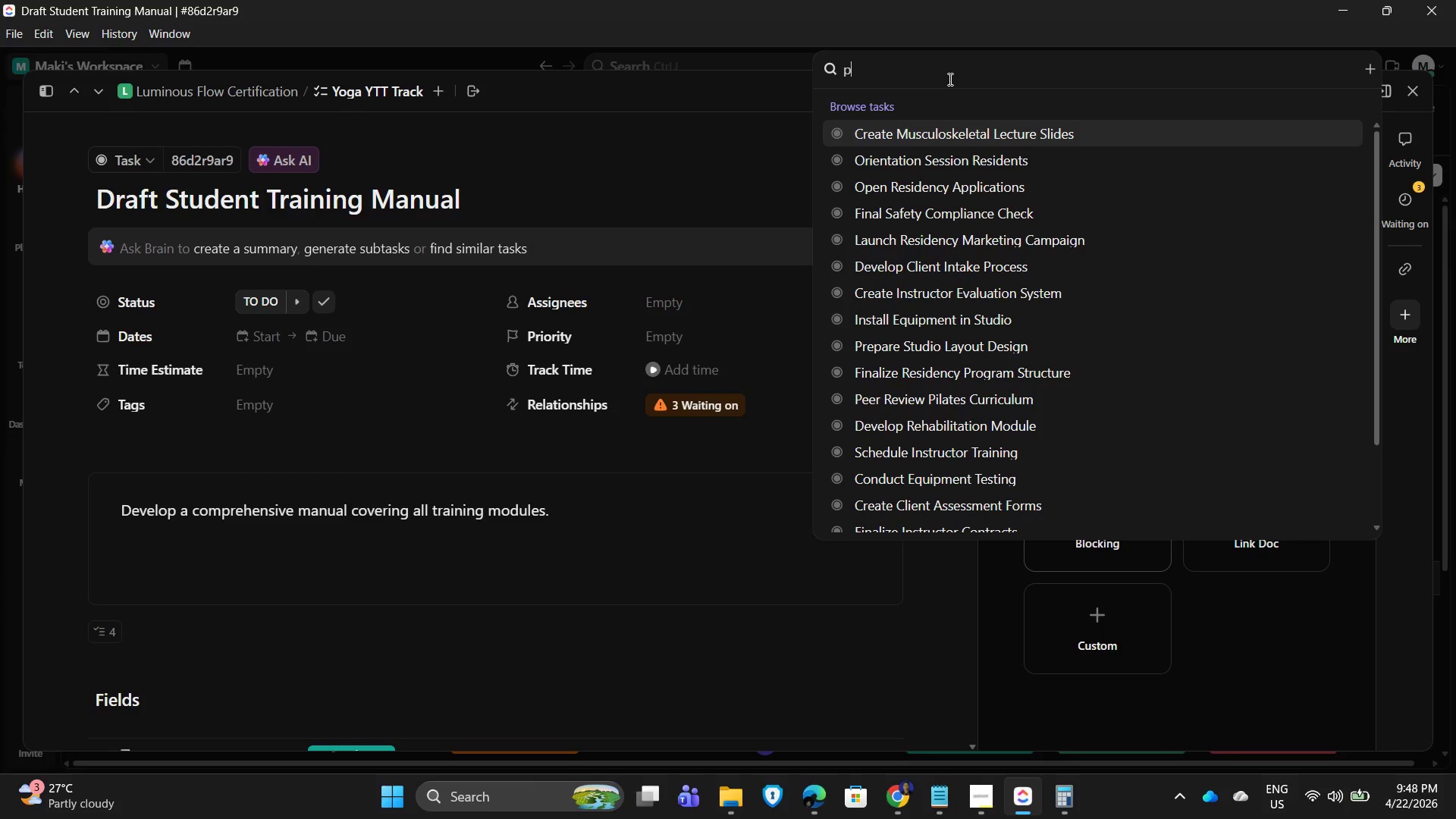 
type(peer)
 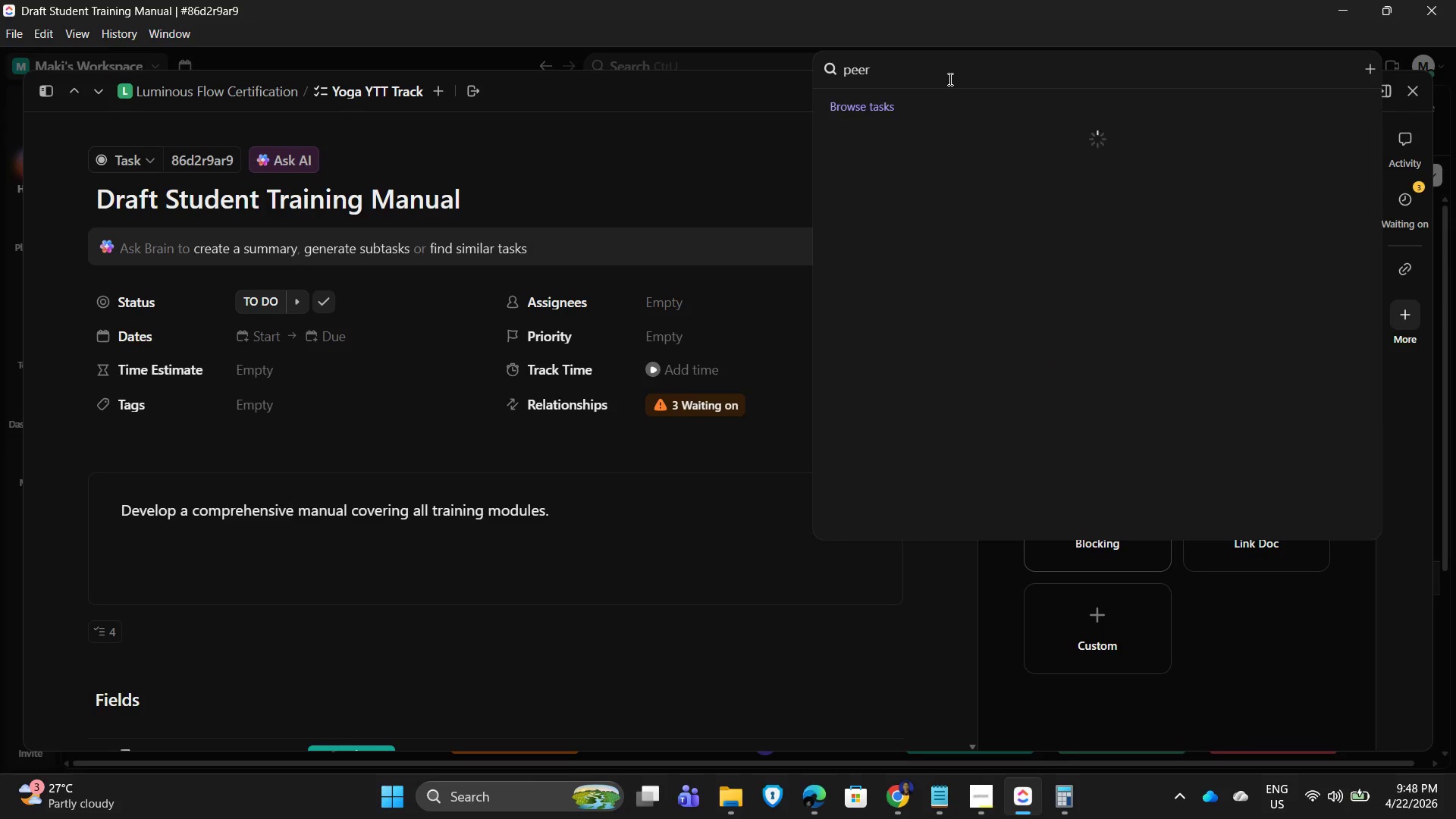 
mouse_move([924, 131])
 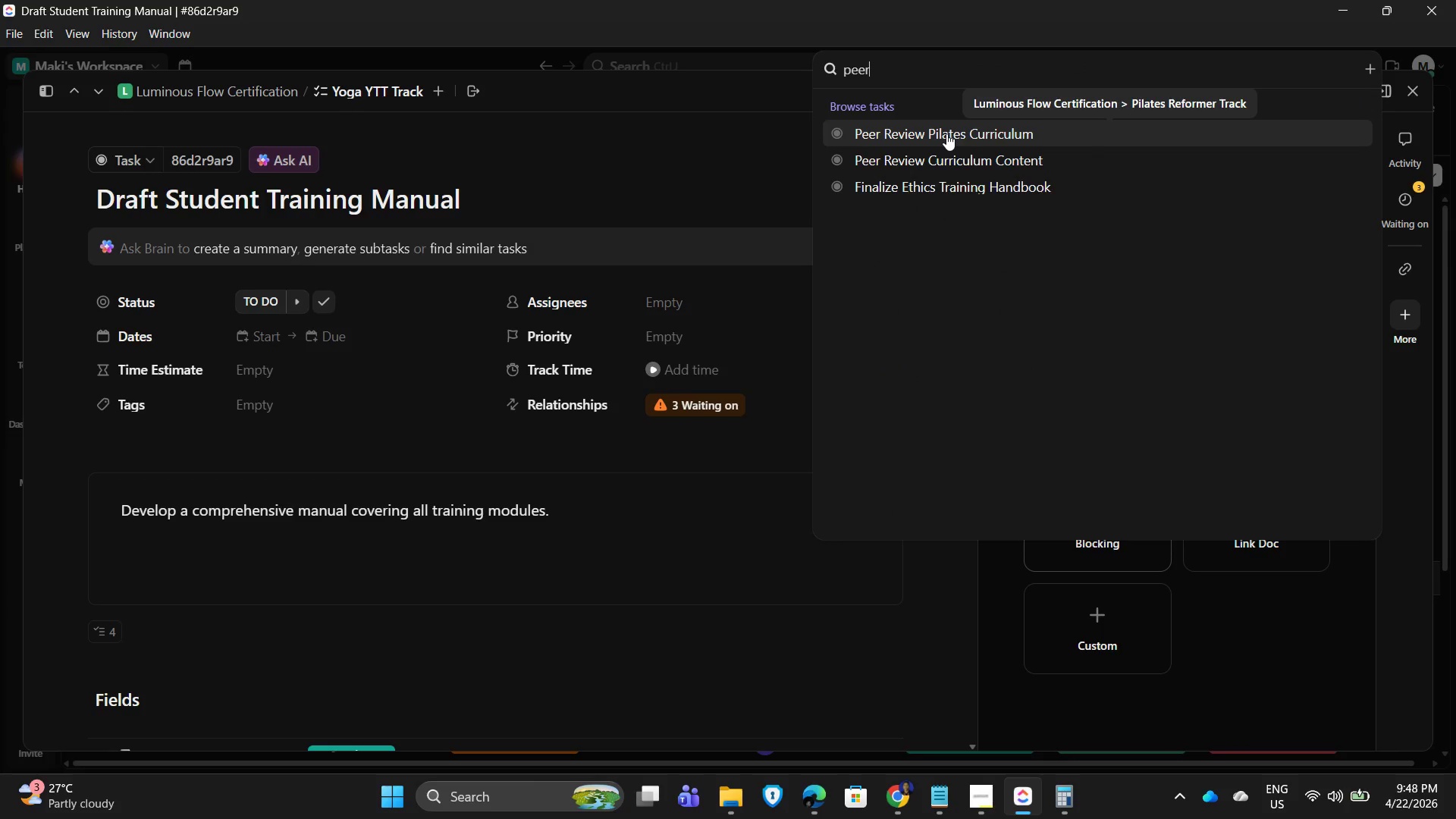 
wait(8.92)
 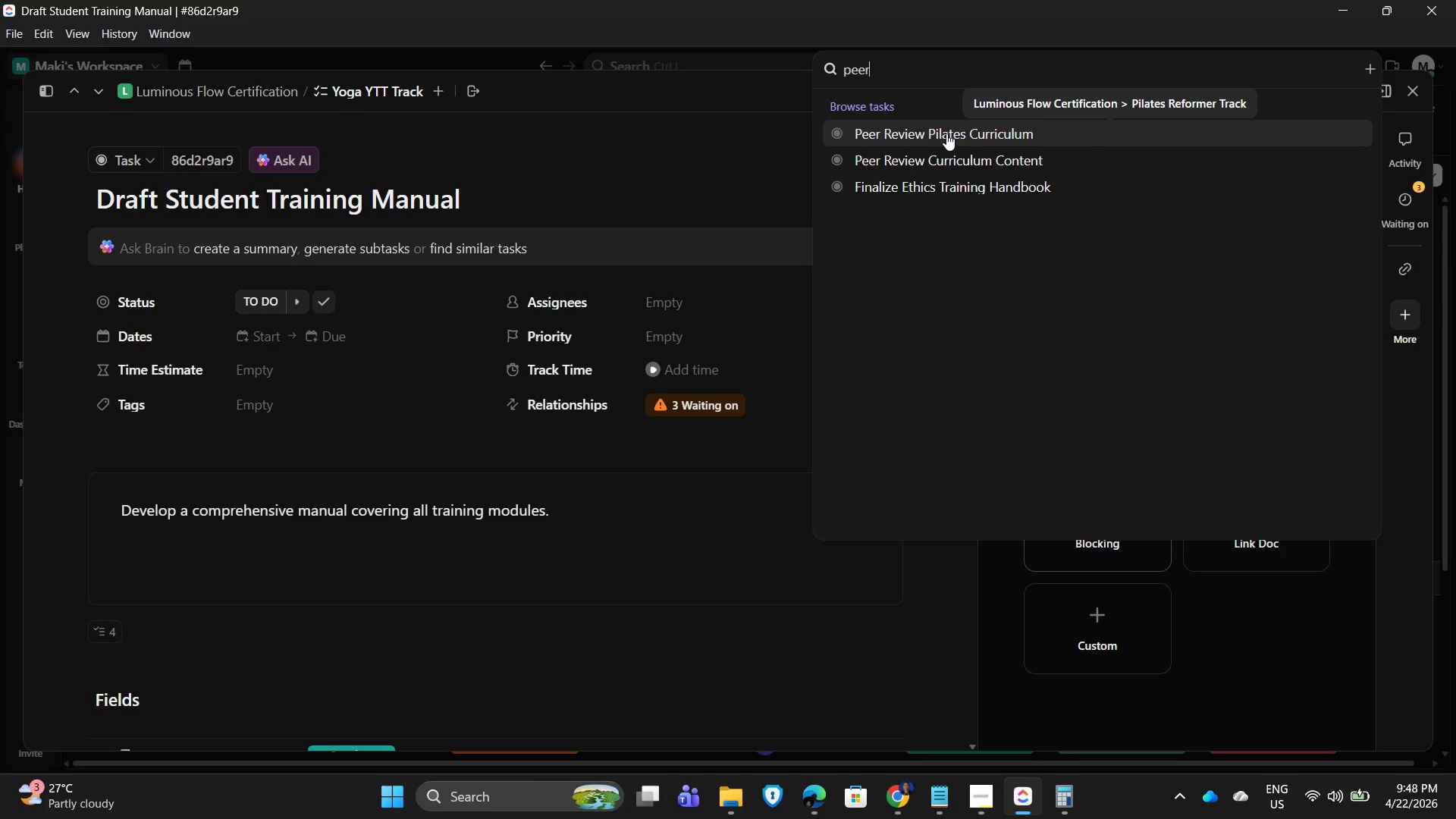 
left_click([944, 159])
 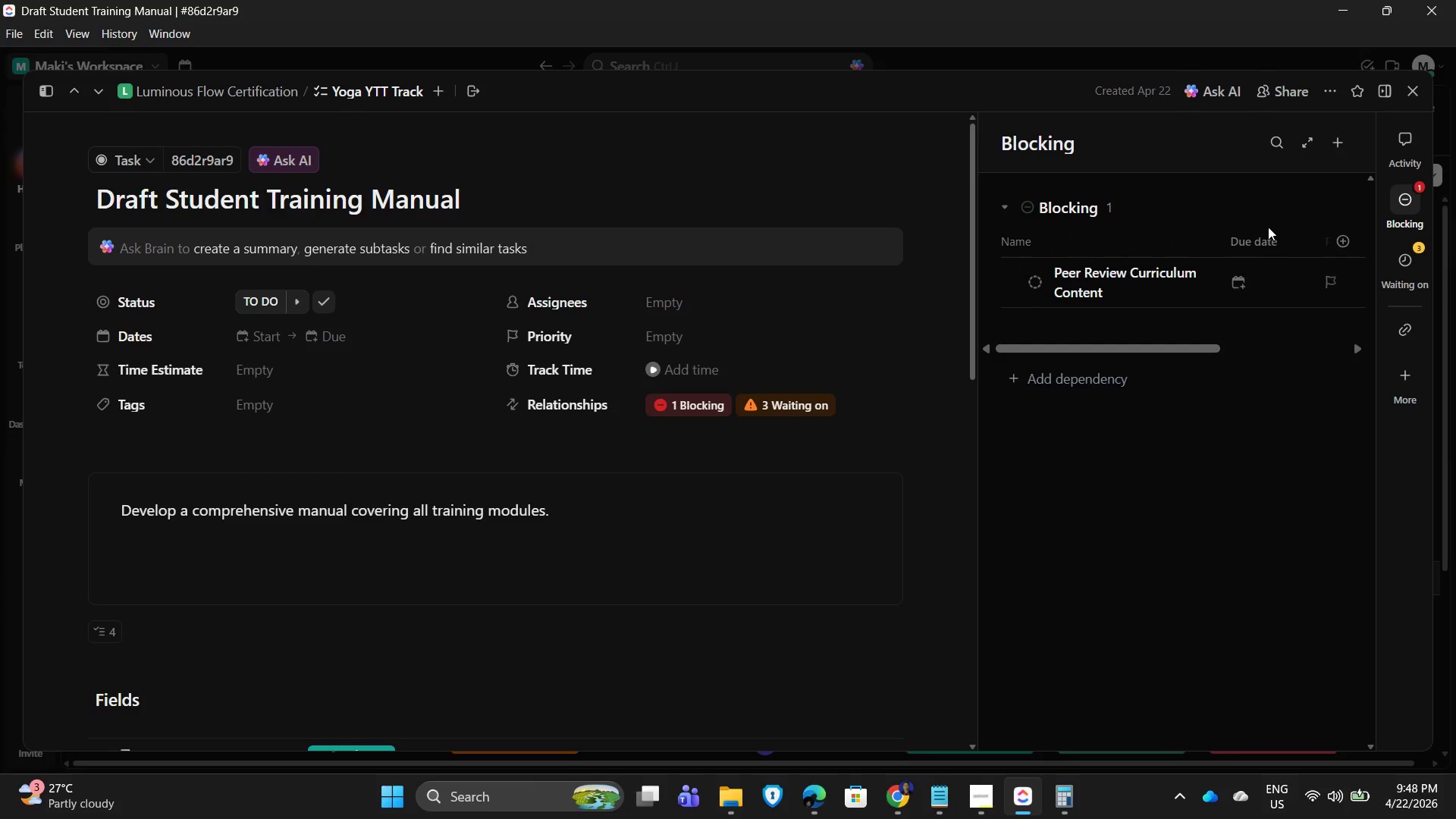 
left_click([1423, 91])
 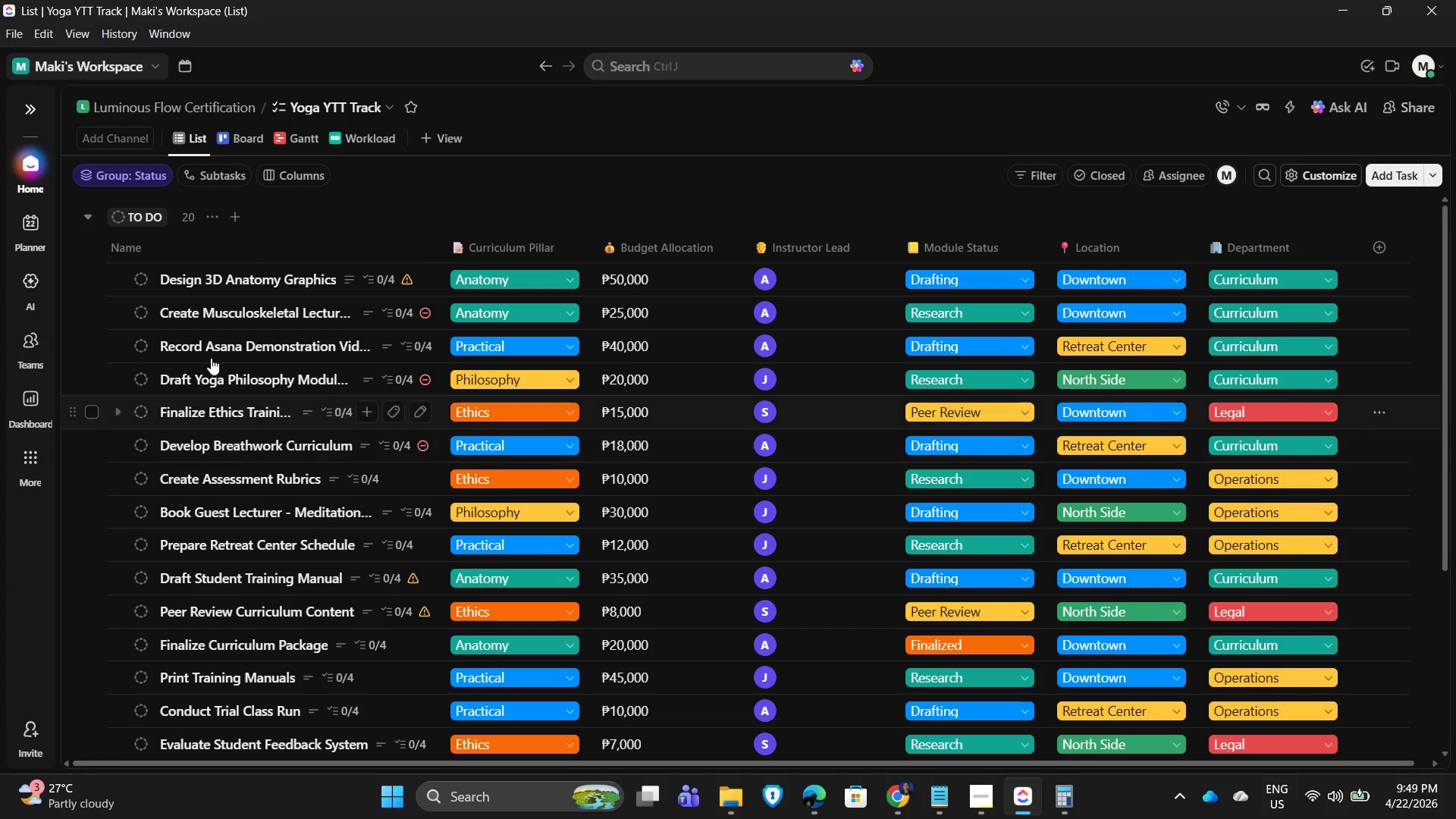 
scroll: coordinate [249, 613], scroll_direction: none, amount: 0.0
 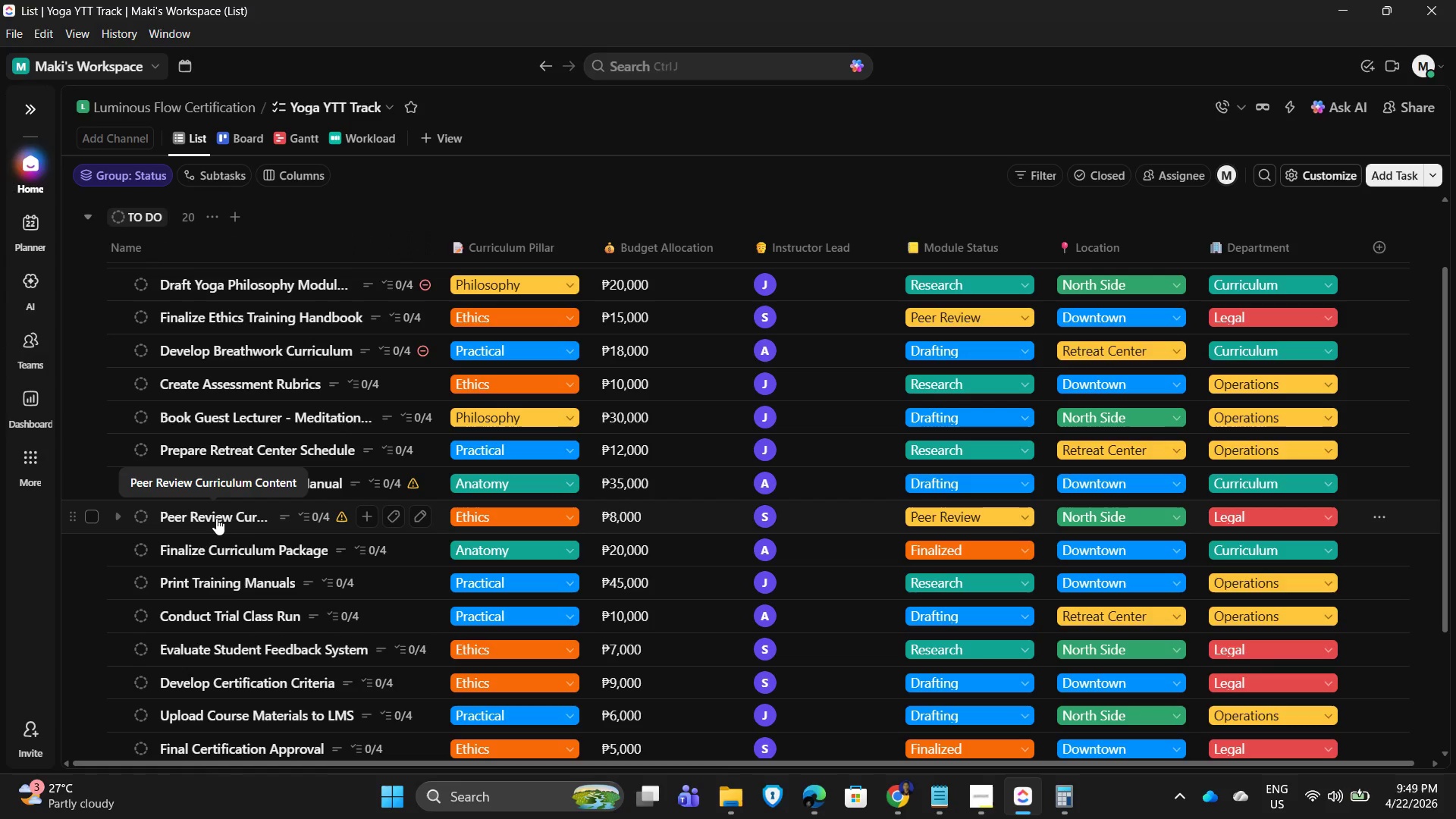 
left_click([216, 518])
 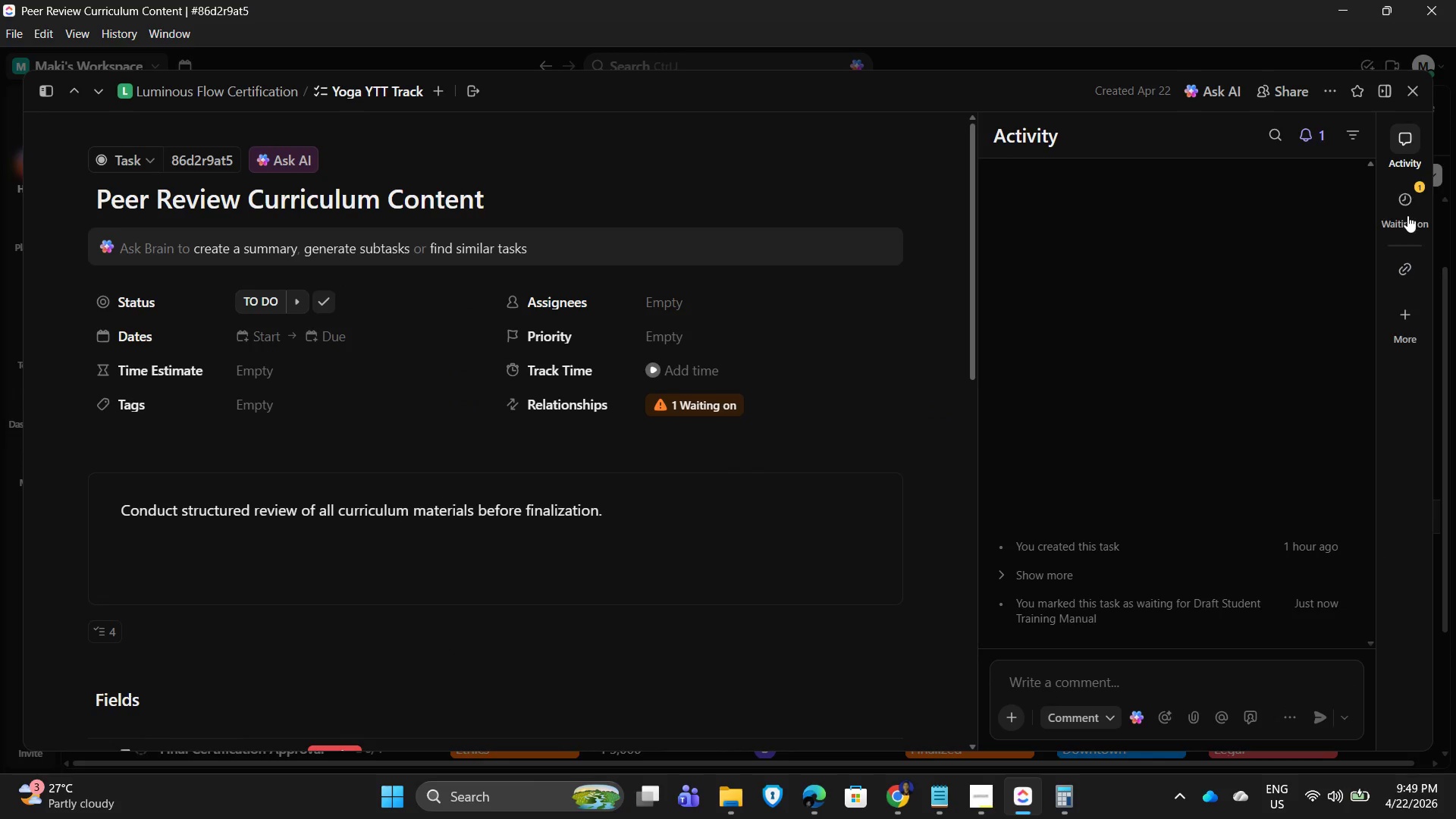 
left_click([1413, 325])
 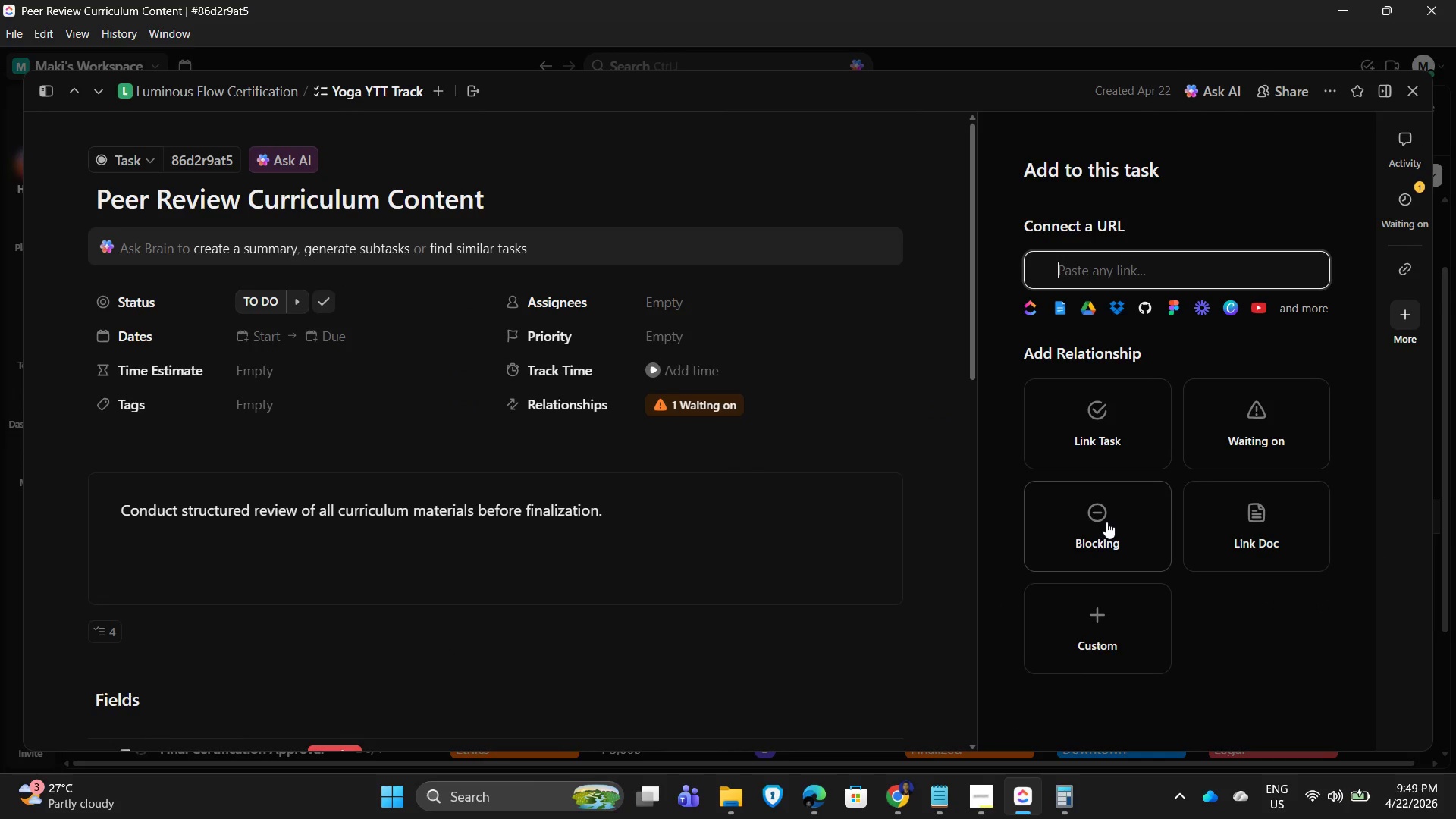 
left_click([1105, 522])
 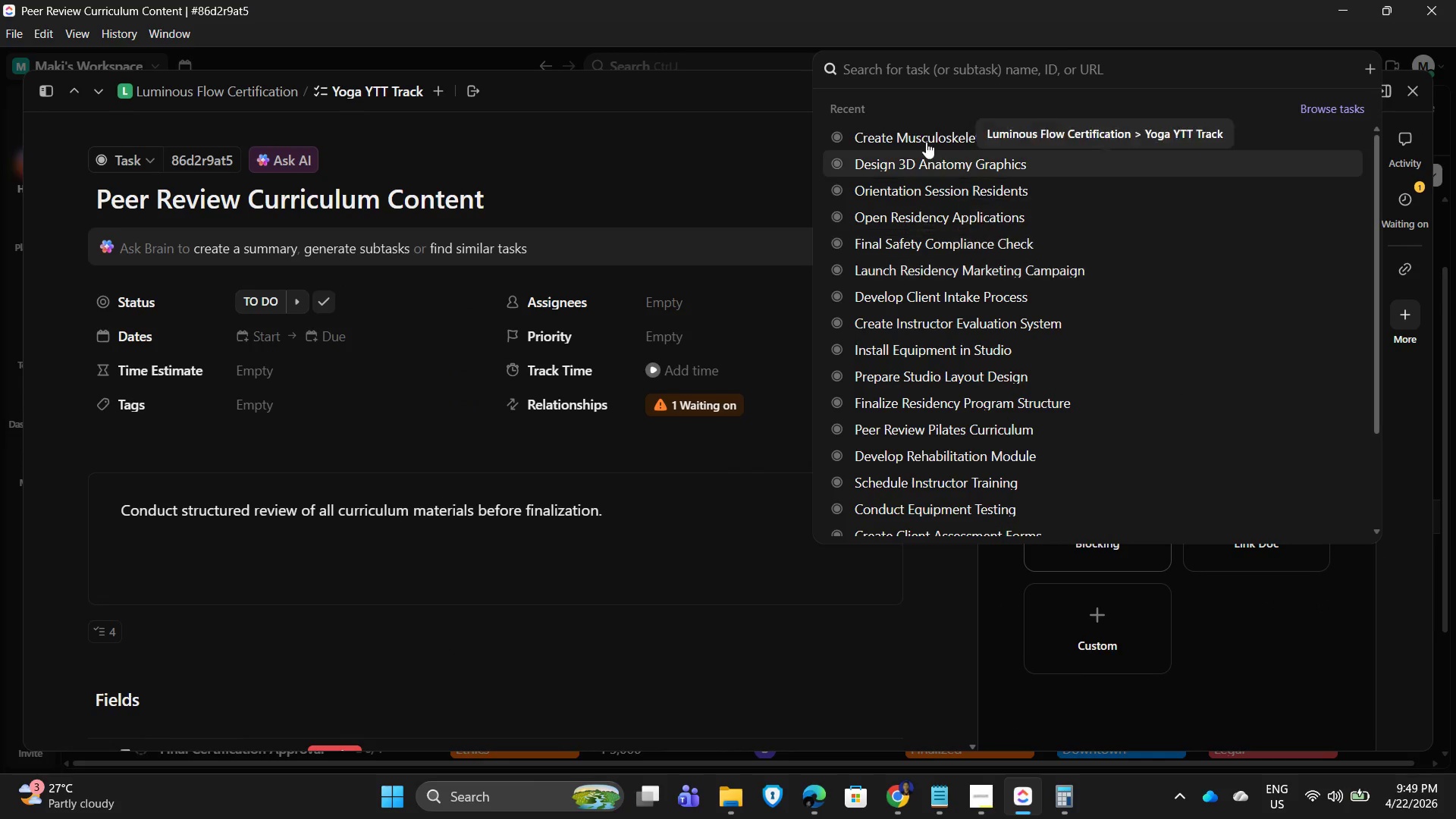 
type(fina)
 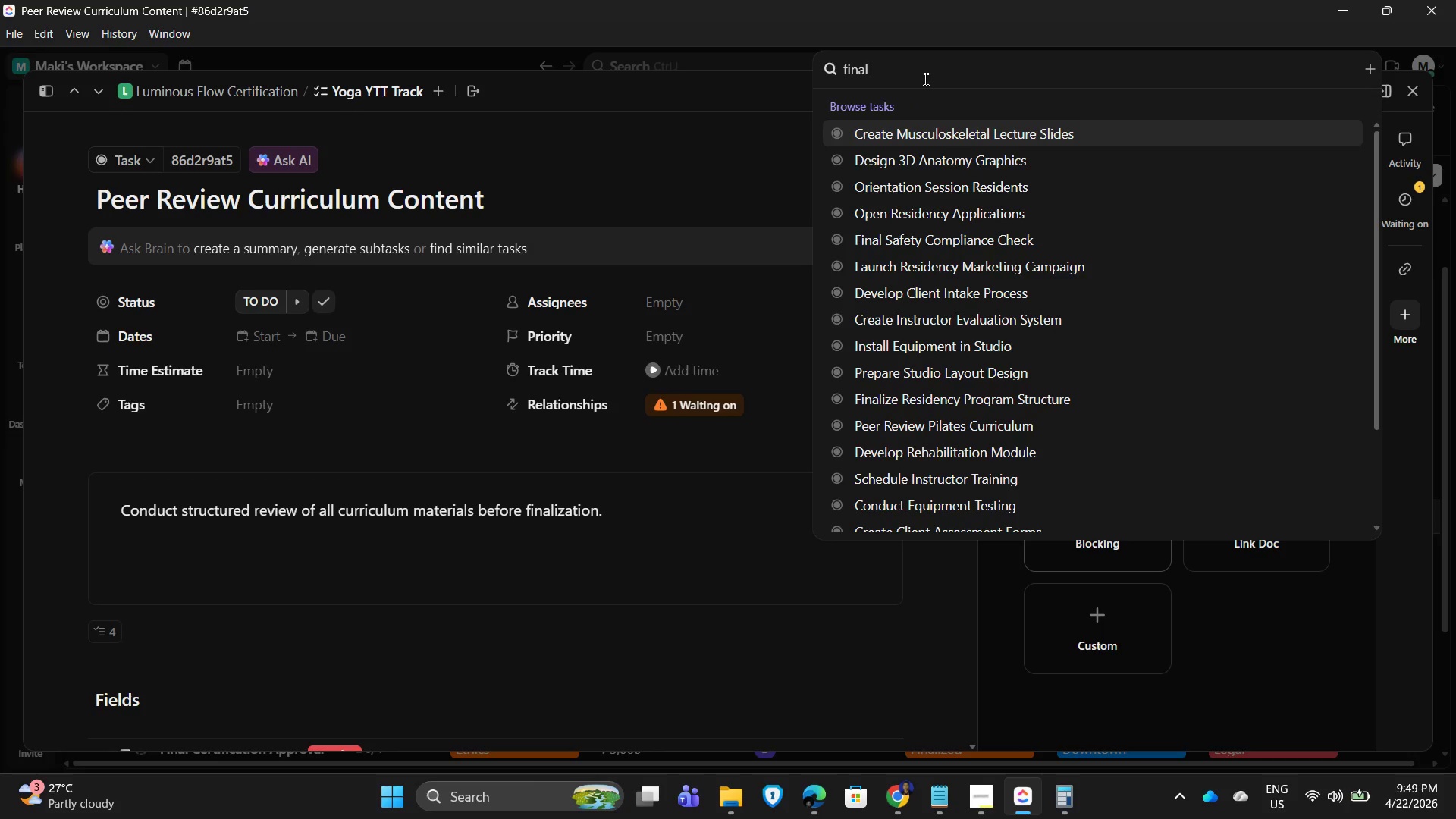 
type(liz)
 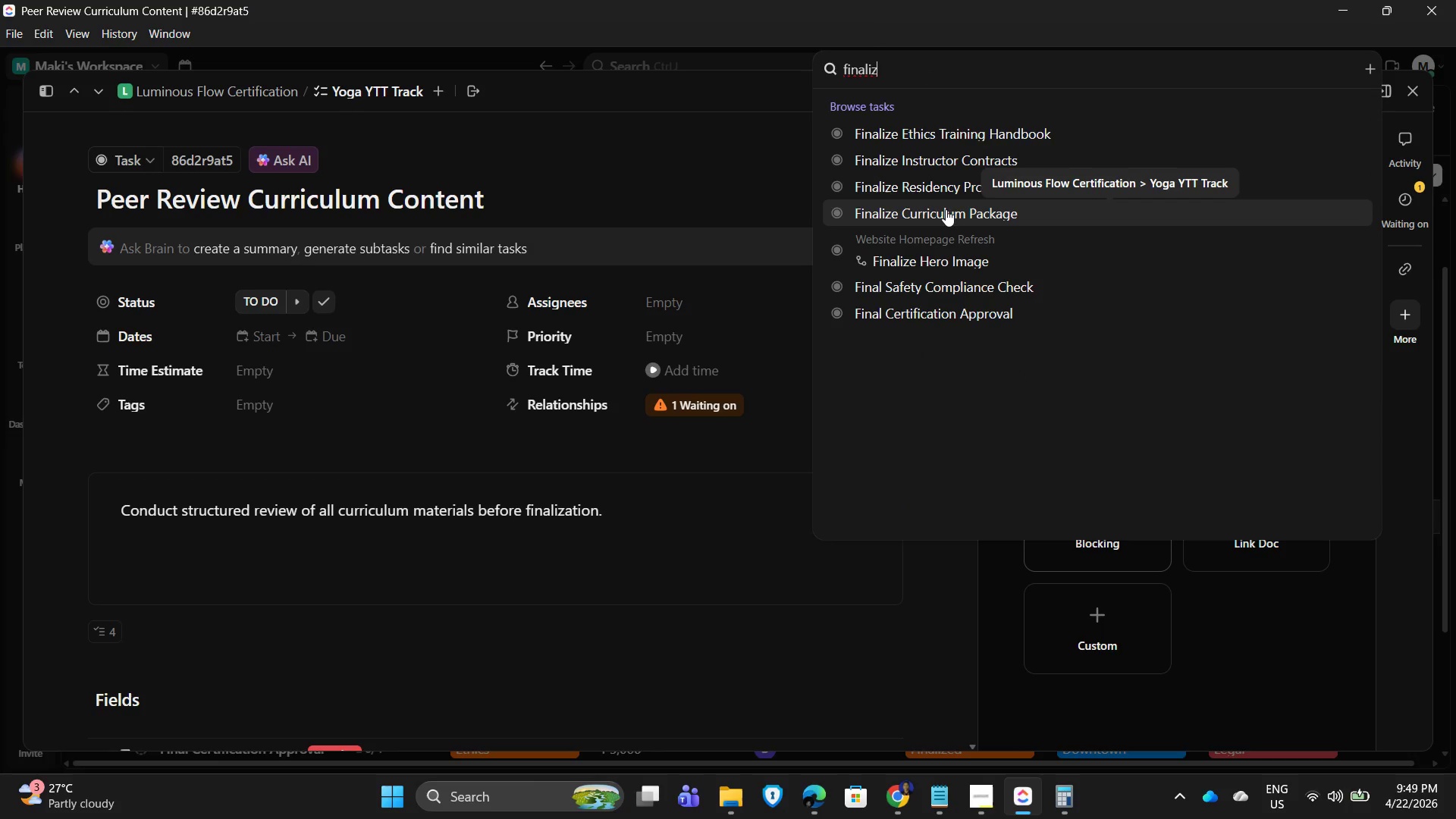 
wait(5.67)
 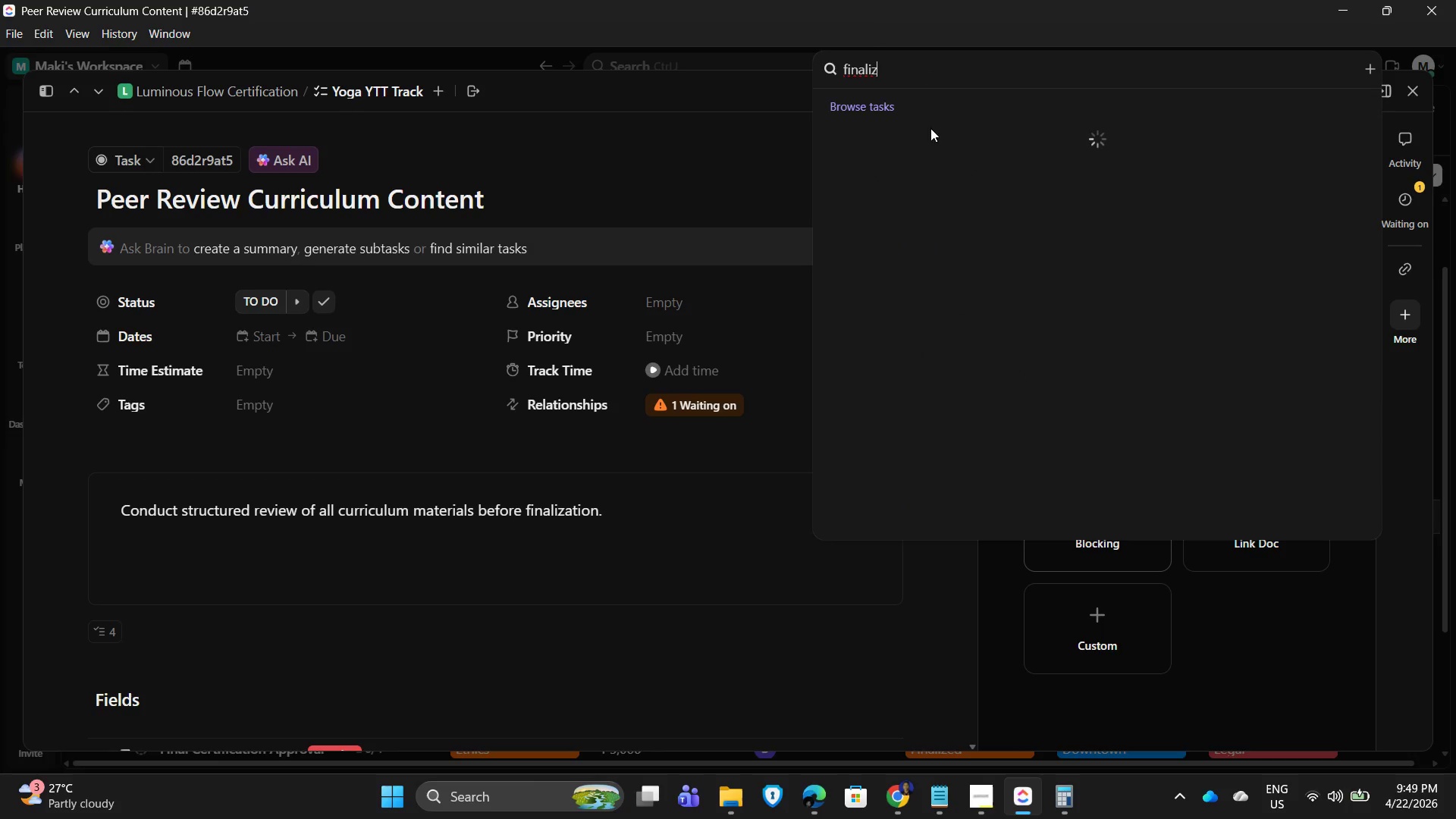 
left_click([946, 215])
 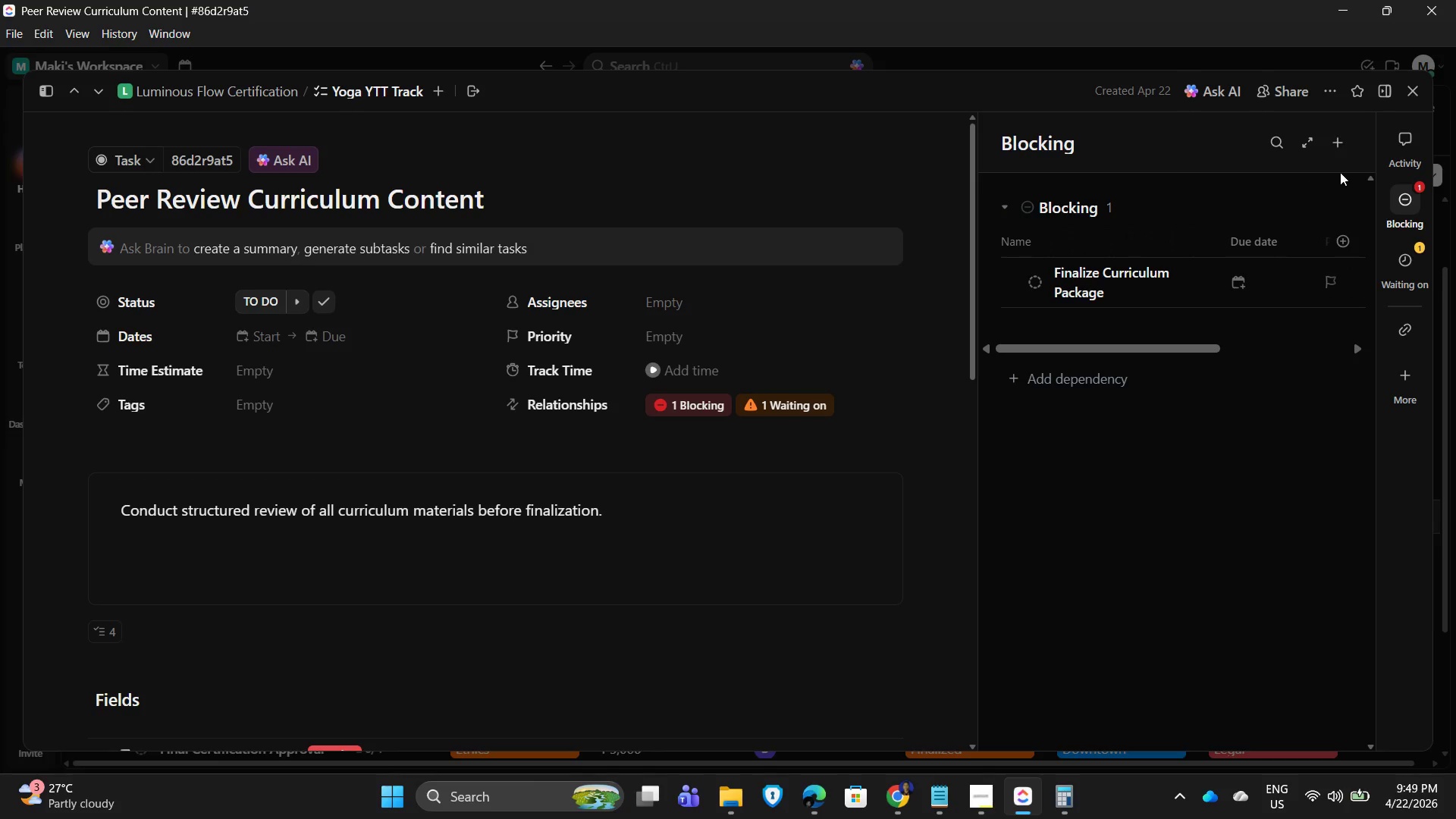 
left_click([1423, 86])
 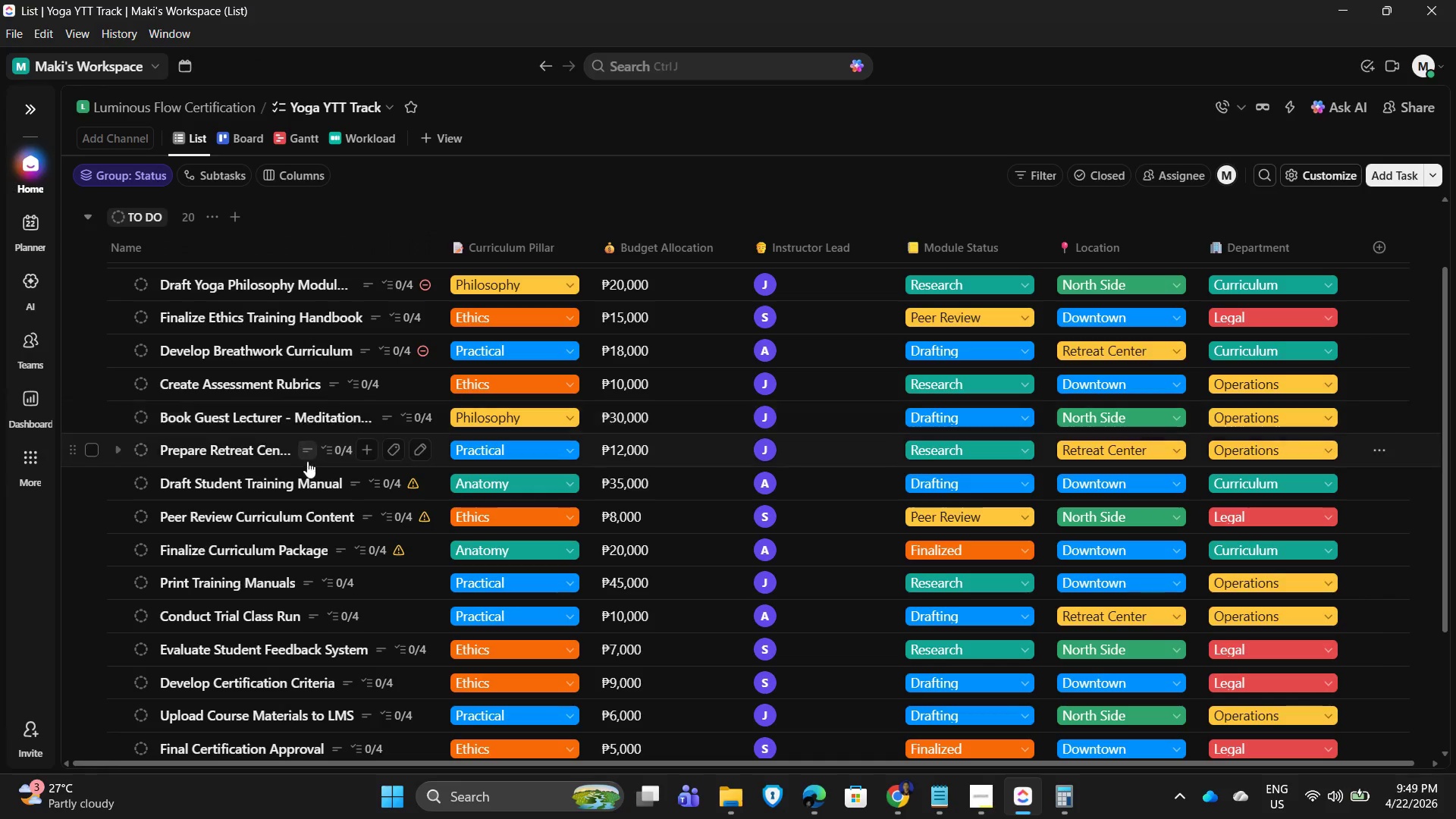 
scroll: coordinate [287, 516], scroll_direction: down, amount: 1.0
 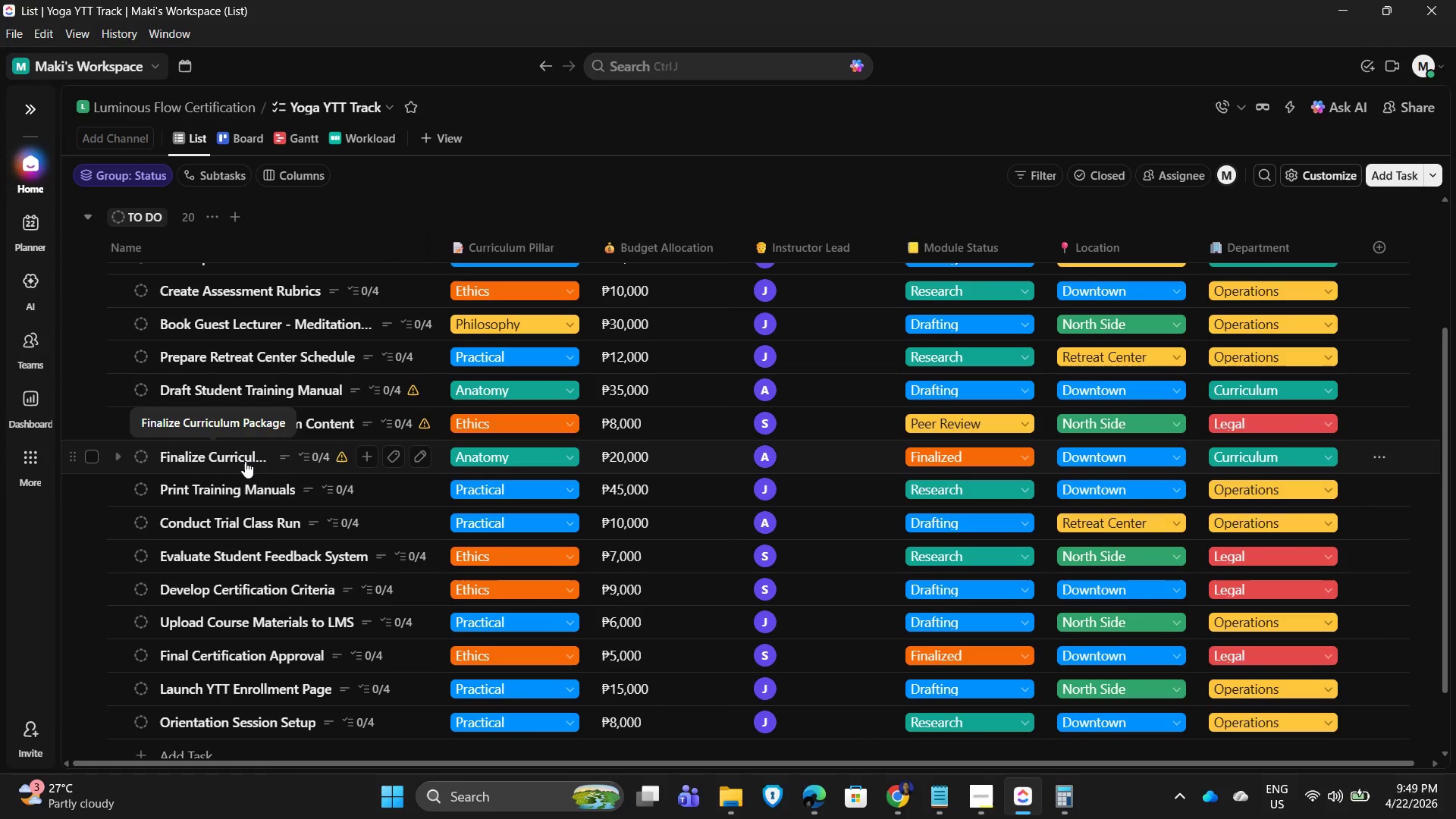 
left_click([245, 461])
 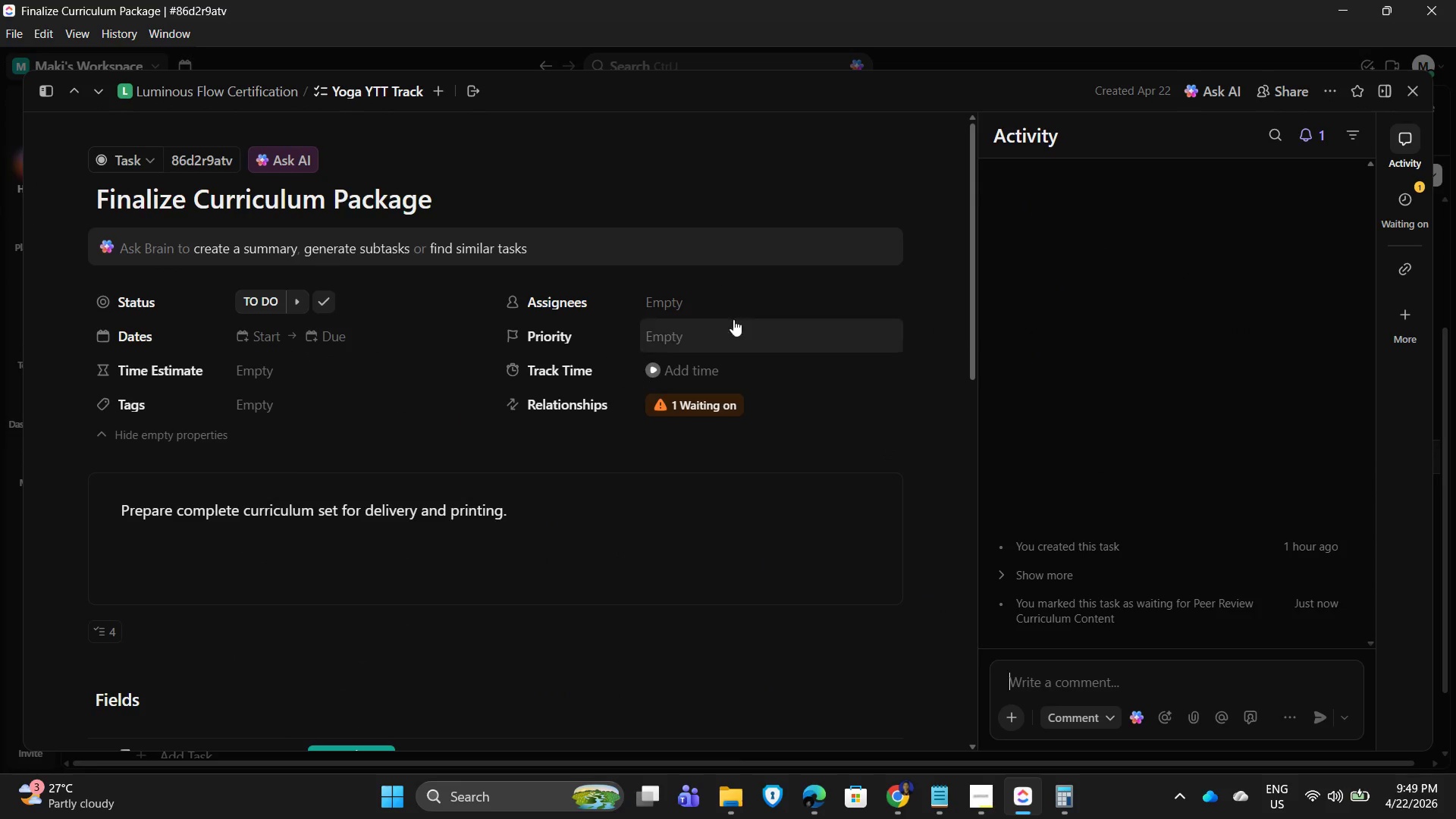 
left_click([1414, 315])
 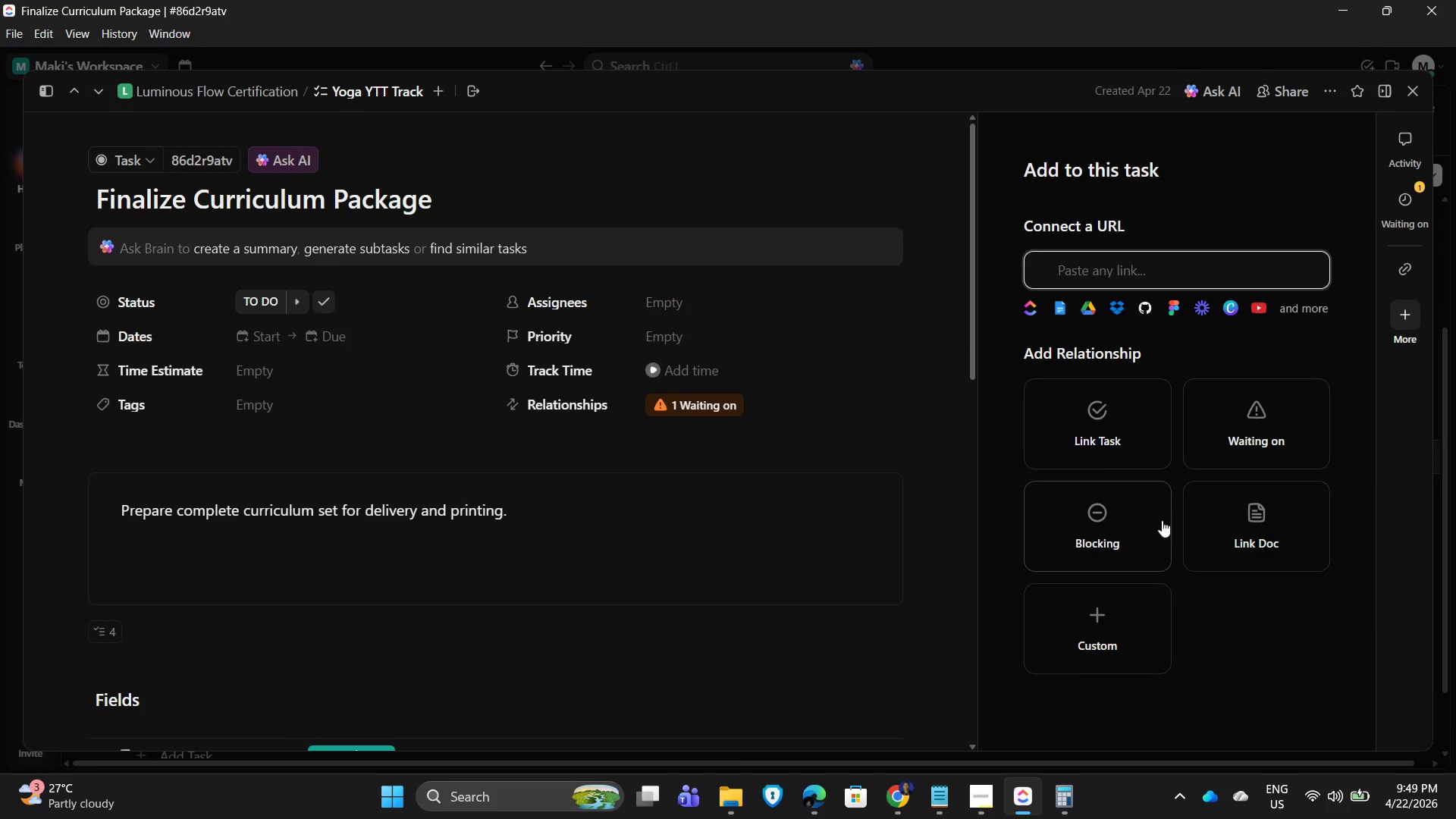 
left_click([1093, 520])
 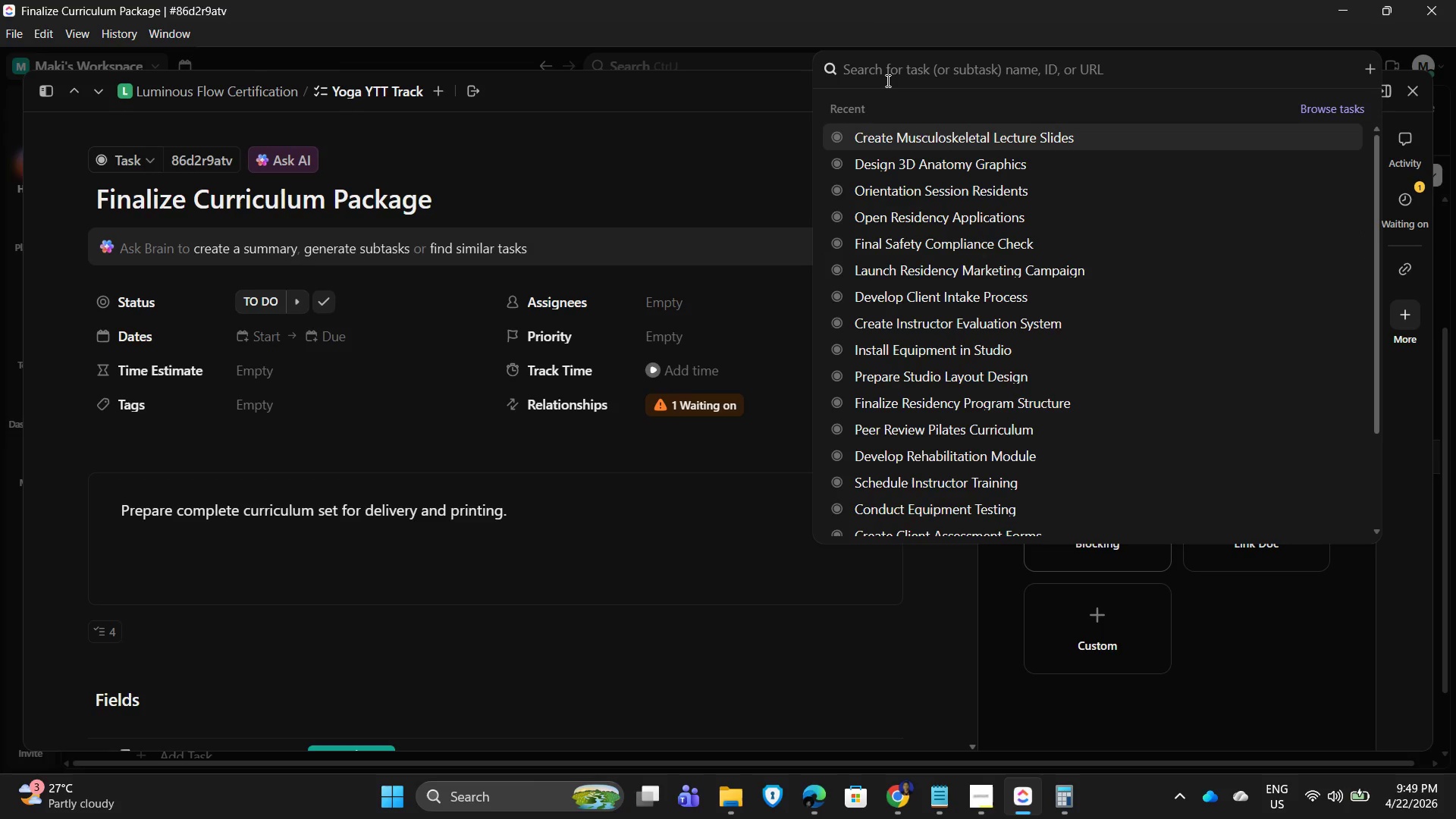 
type(print)
 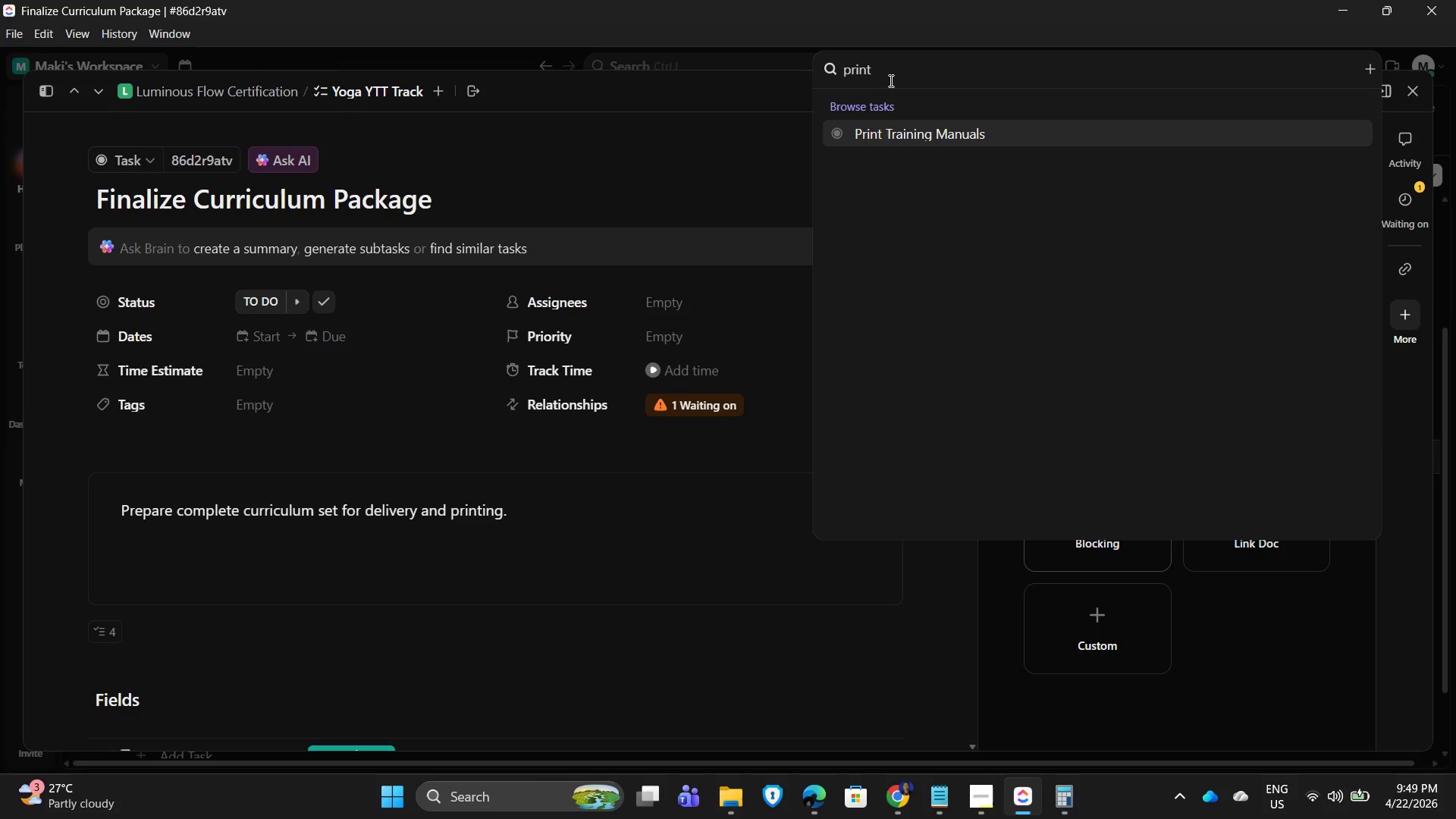 
left_click([943, 132])
 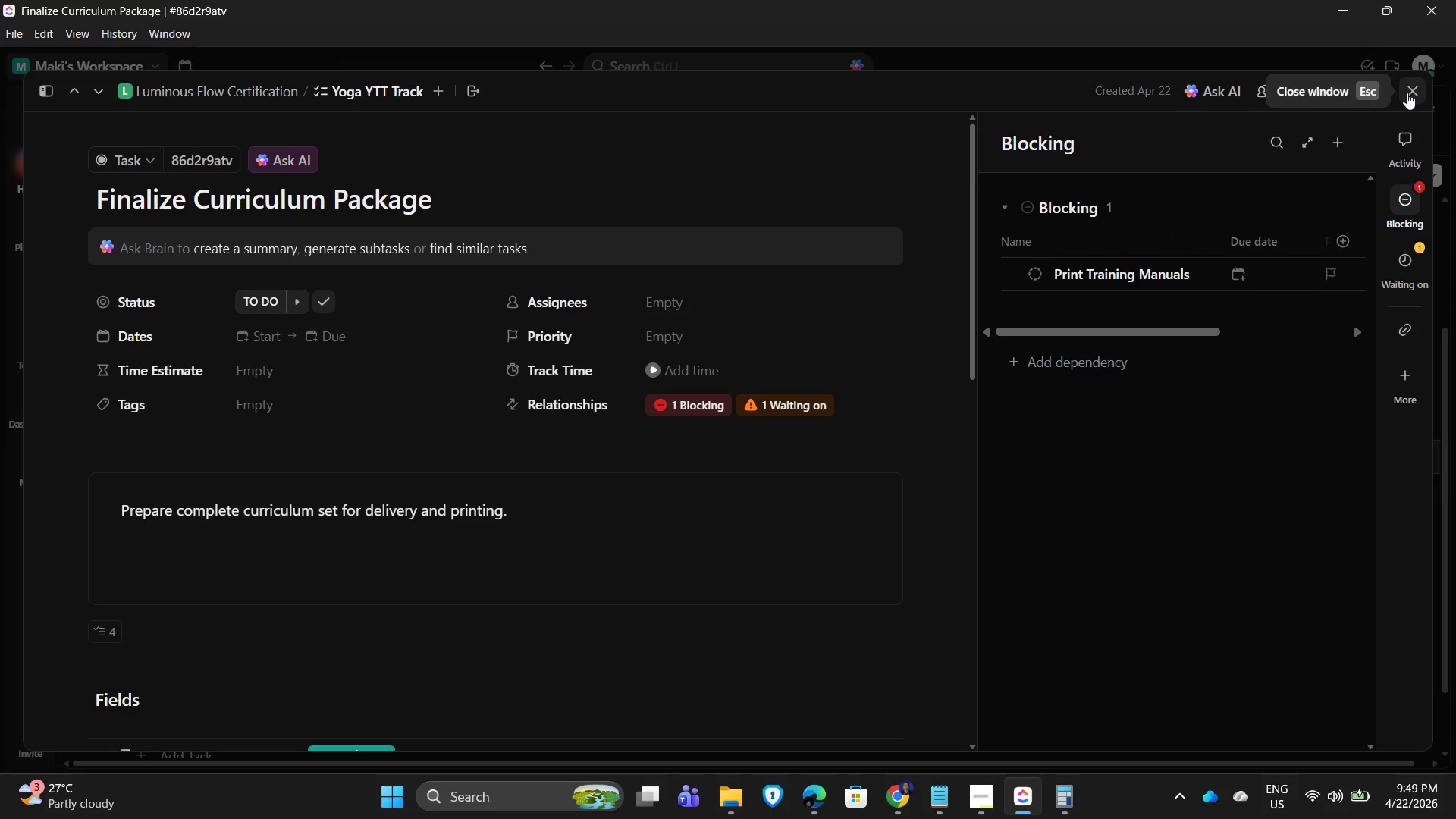 
left_click([1407, 93])
 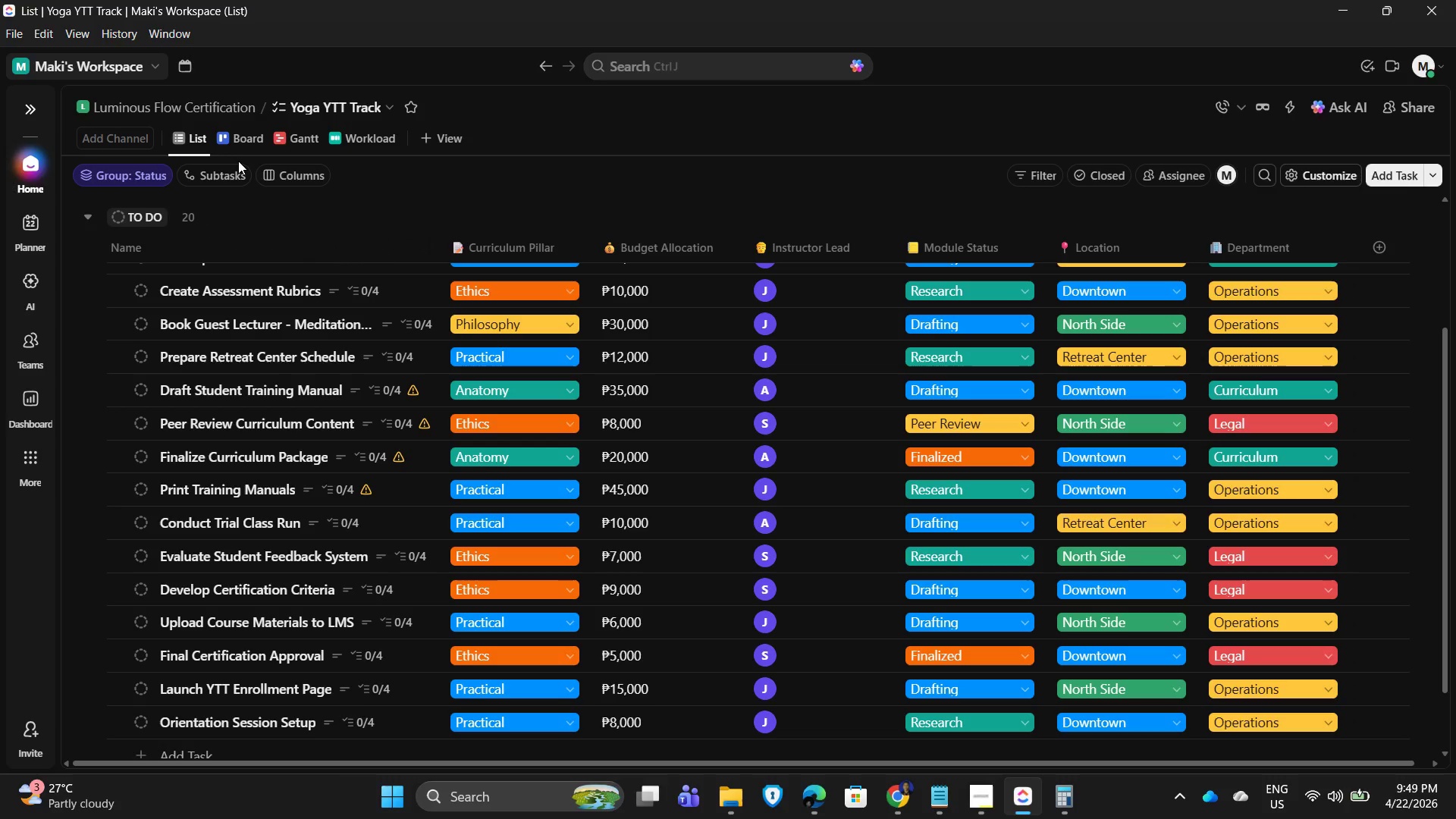 
mouse_move([241, 463])
 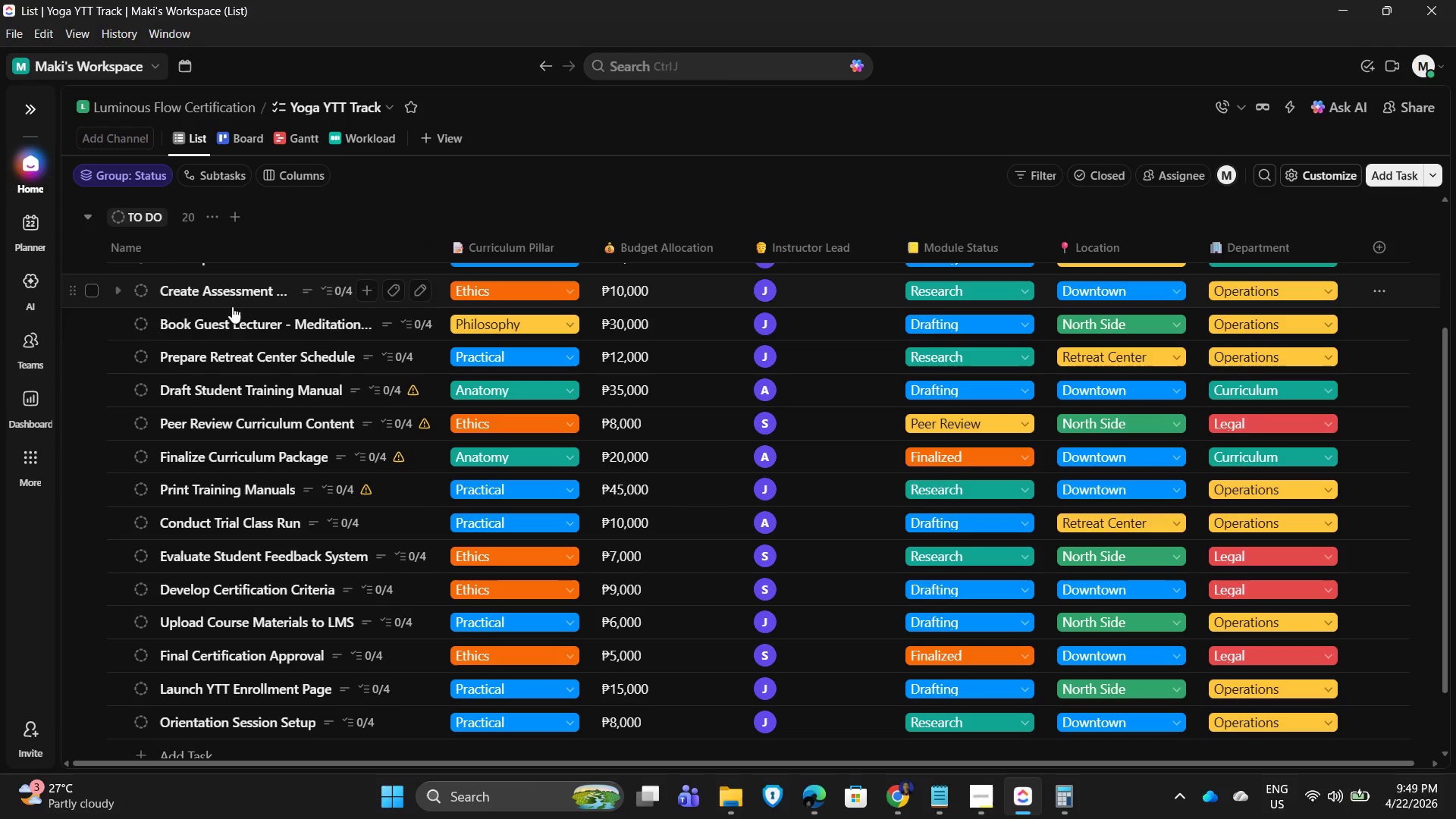 
wait(5.87)
 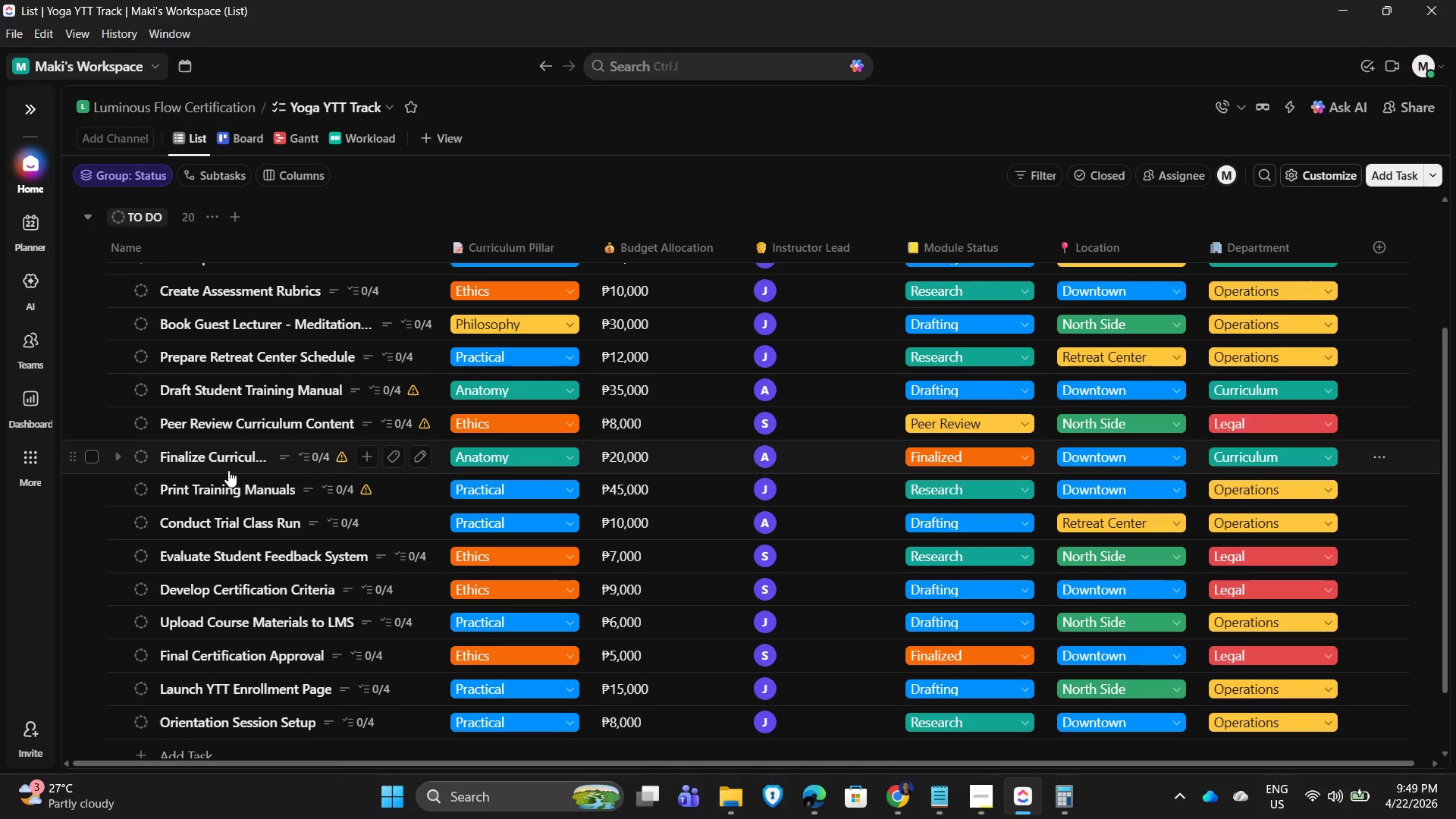 
scroll: coordinate [229, 534], scroll_direction: down, amount: 1.0
 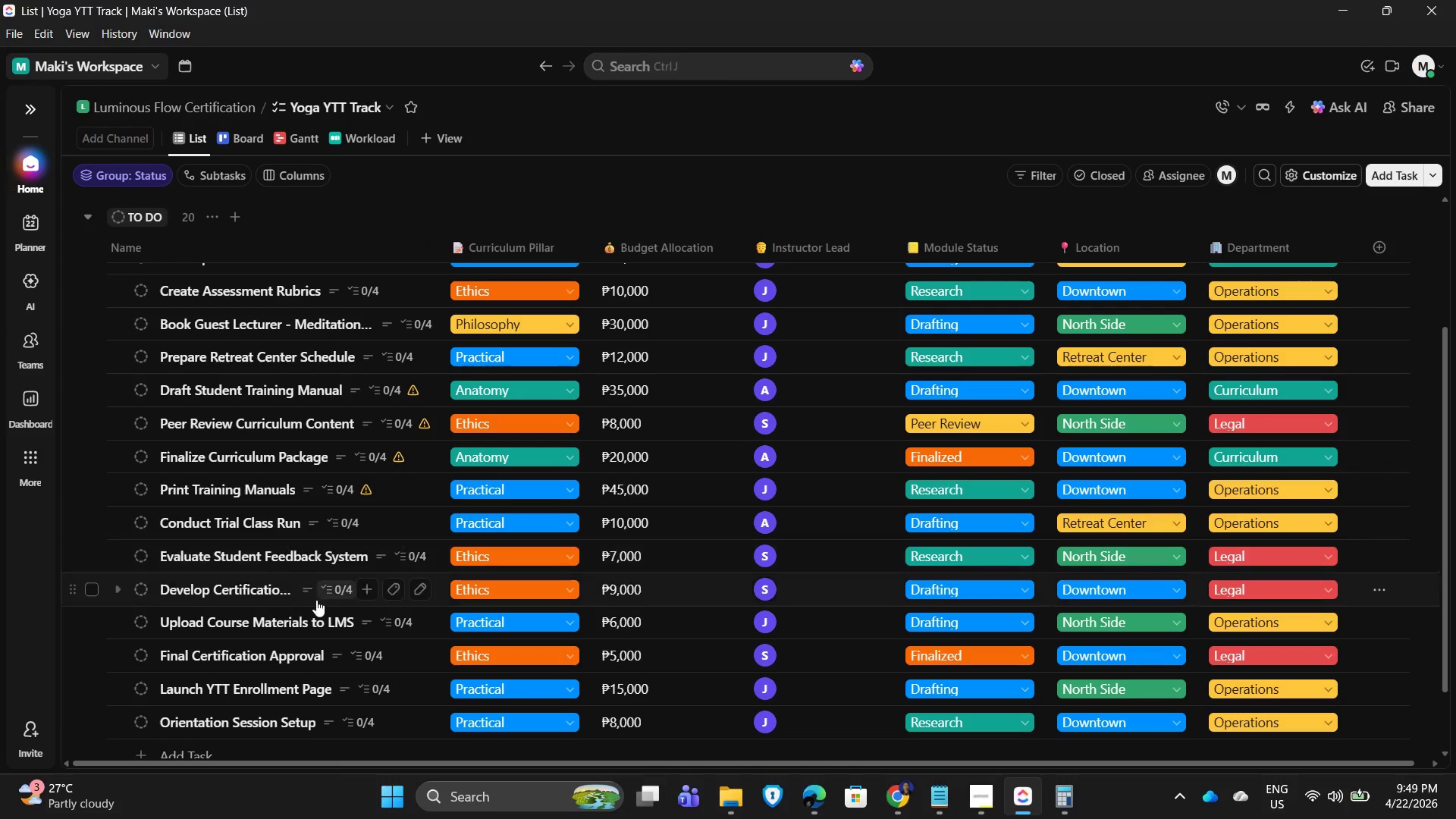 
scroll: coordinate [270, 532], scroll_direction: none, amount: 0.0
 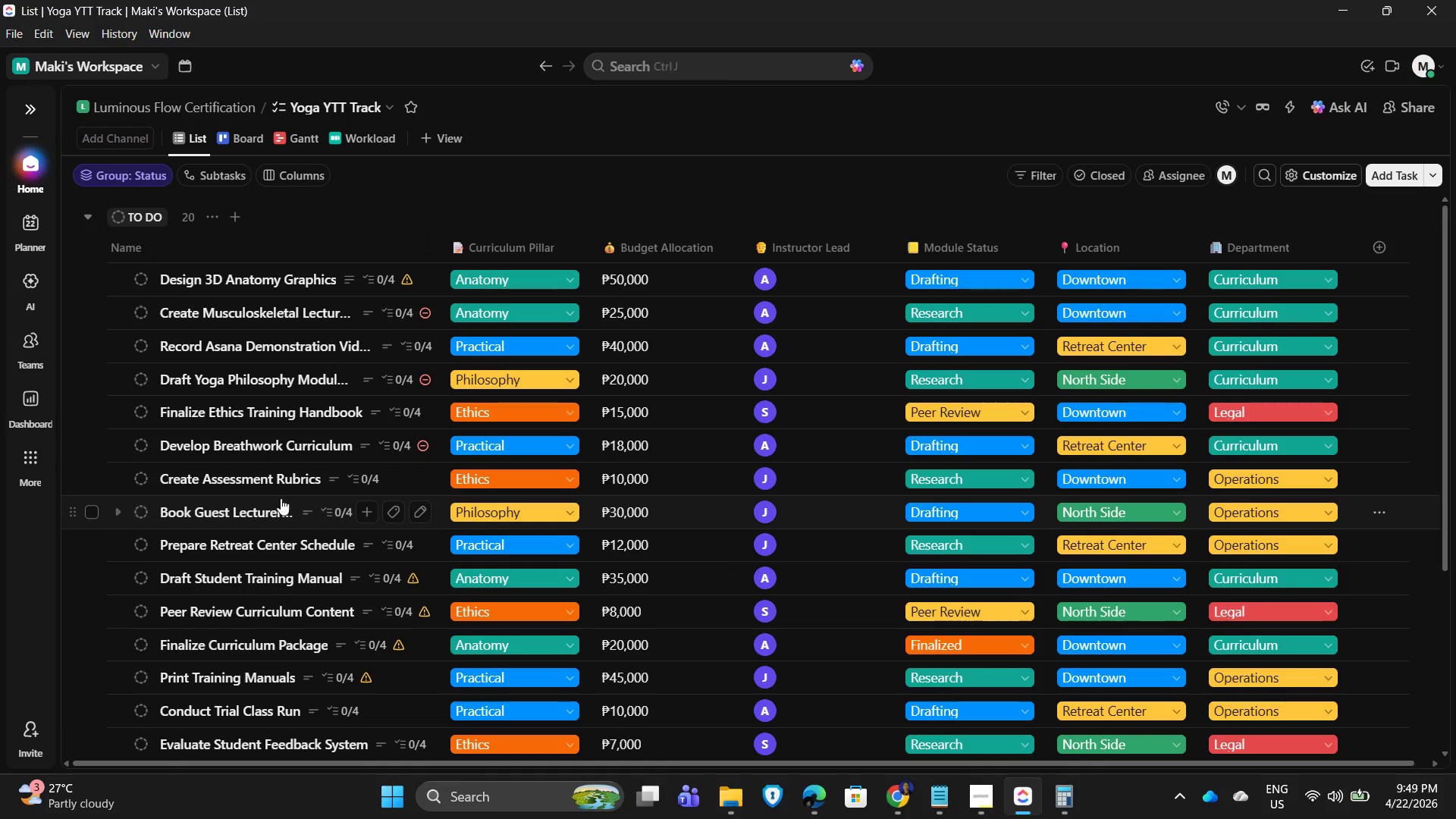 
scroll: coordinate [234, 453], scroll_direction: up, amount: 2.0
 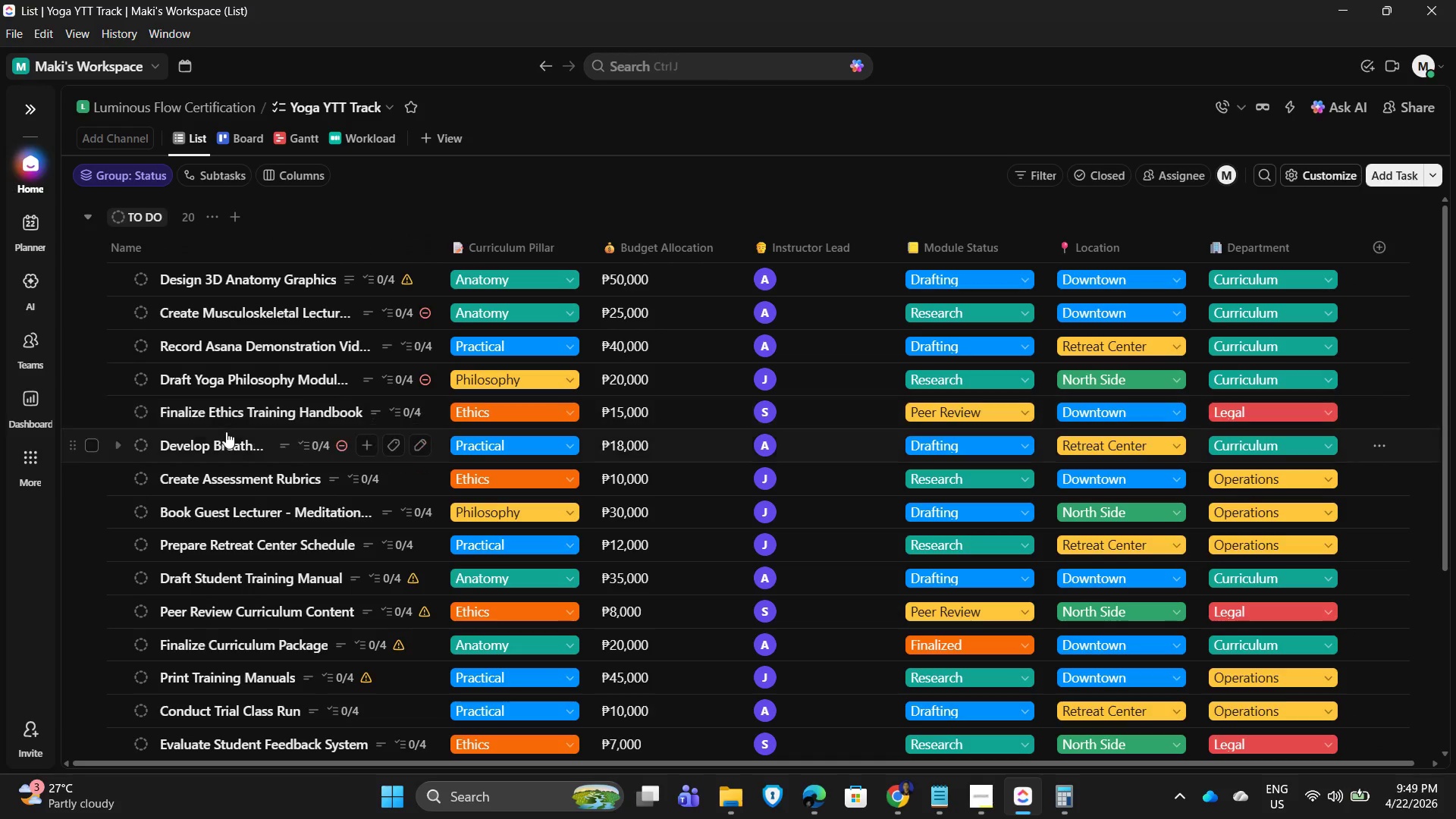 
left_click([224, 475])
 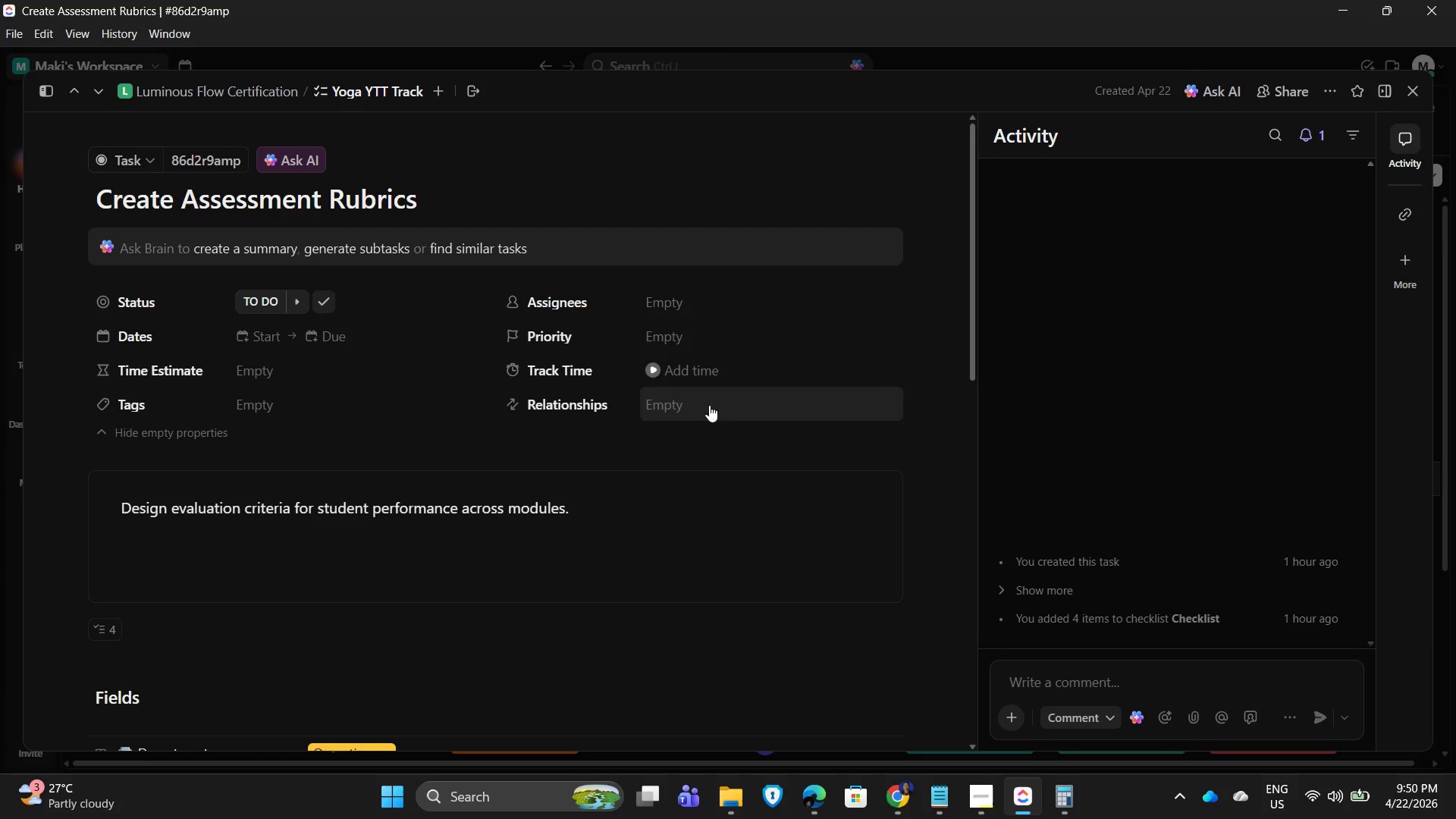 
left_click([1407, 266])
 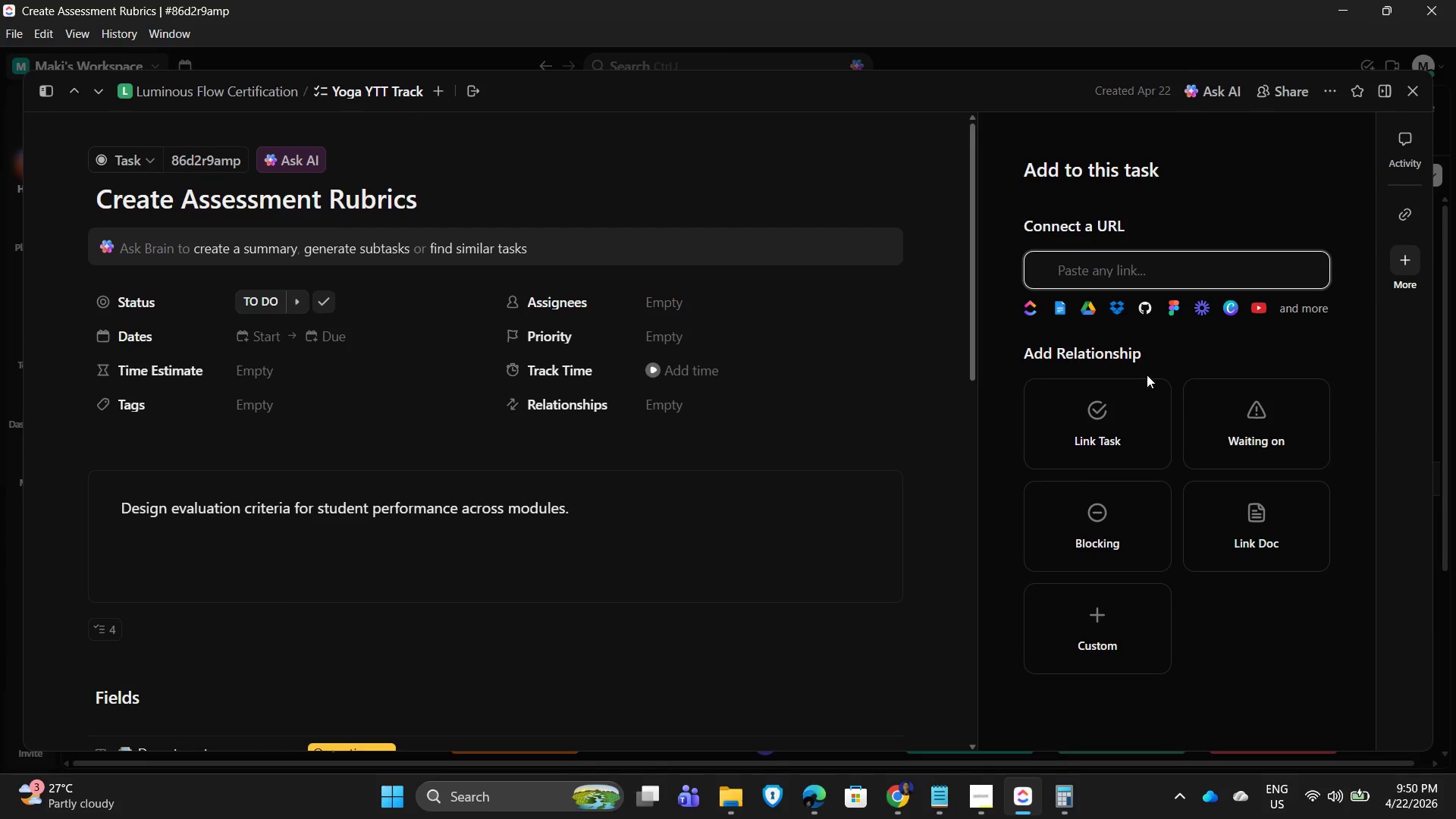 
left_click([1116, 526])
 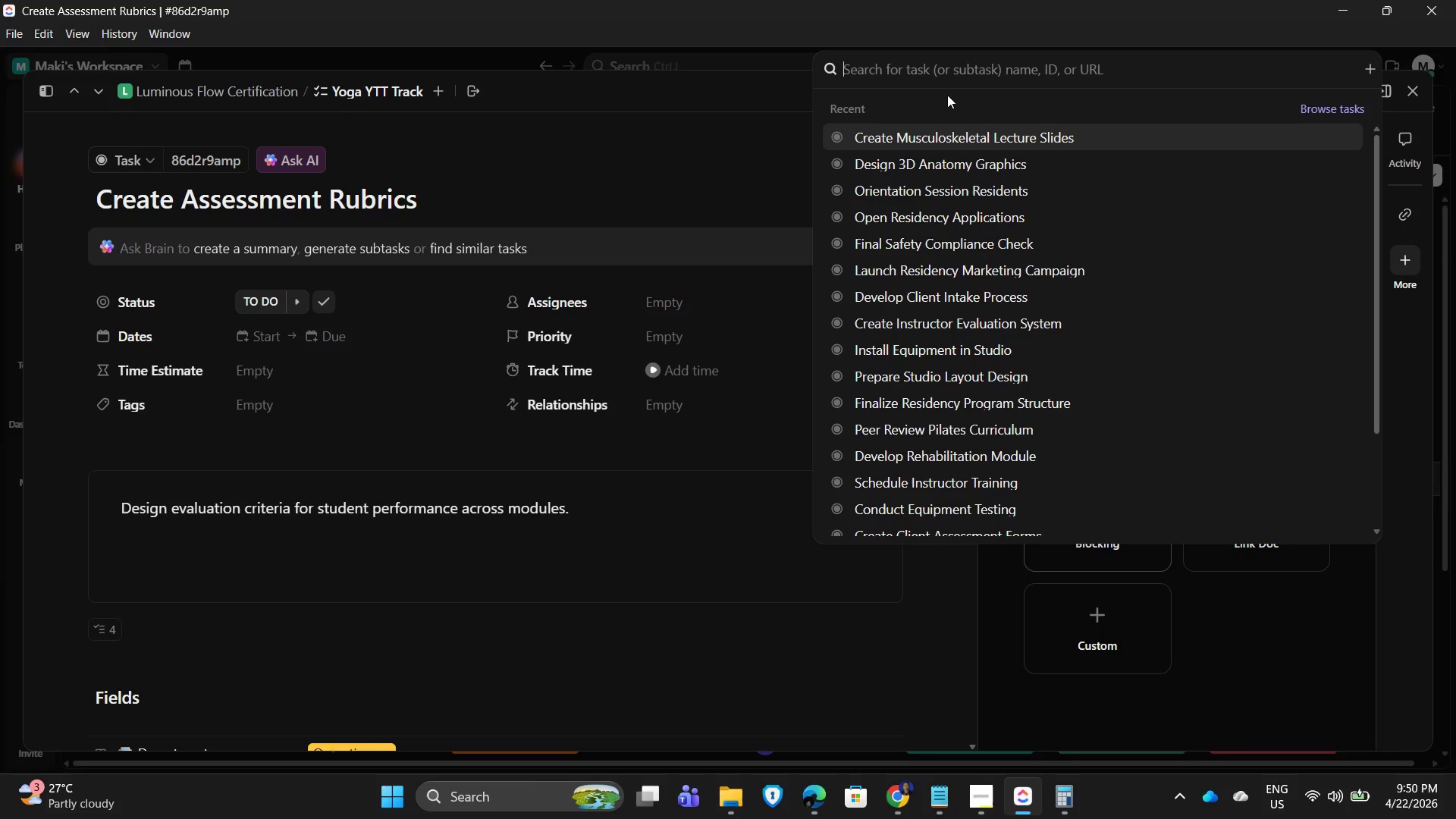 
type(dev)
 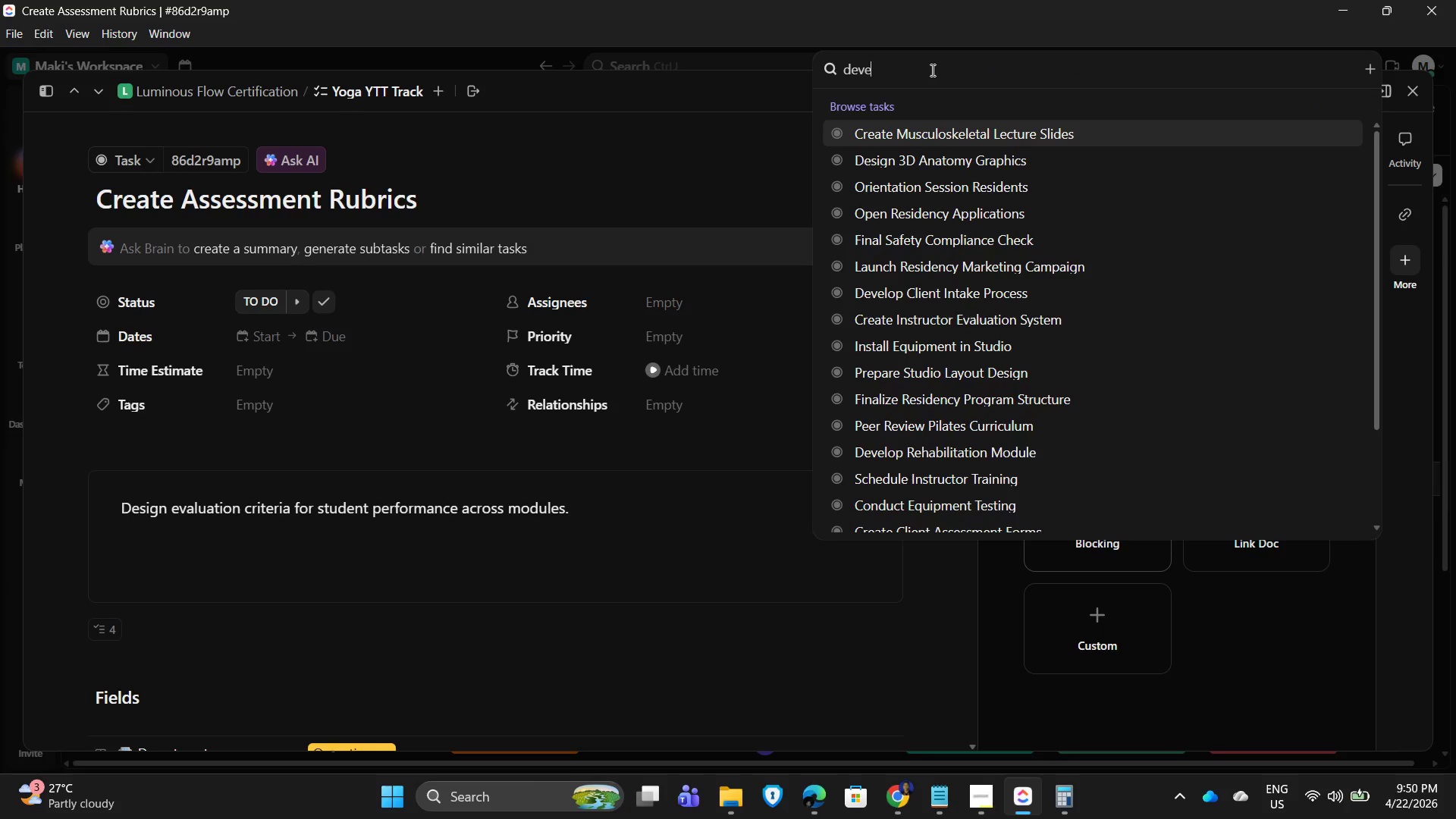 
type(elop)
 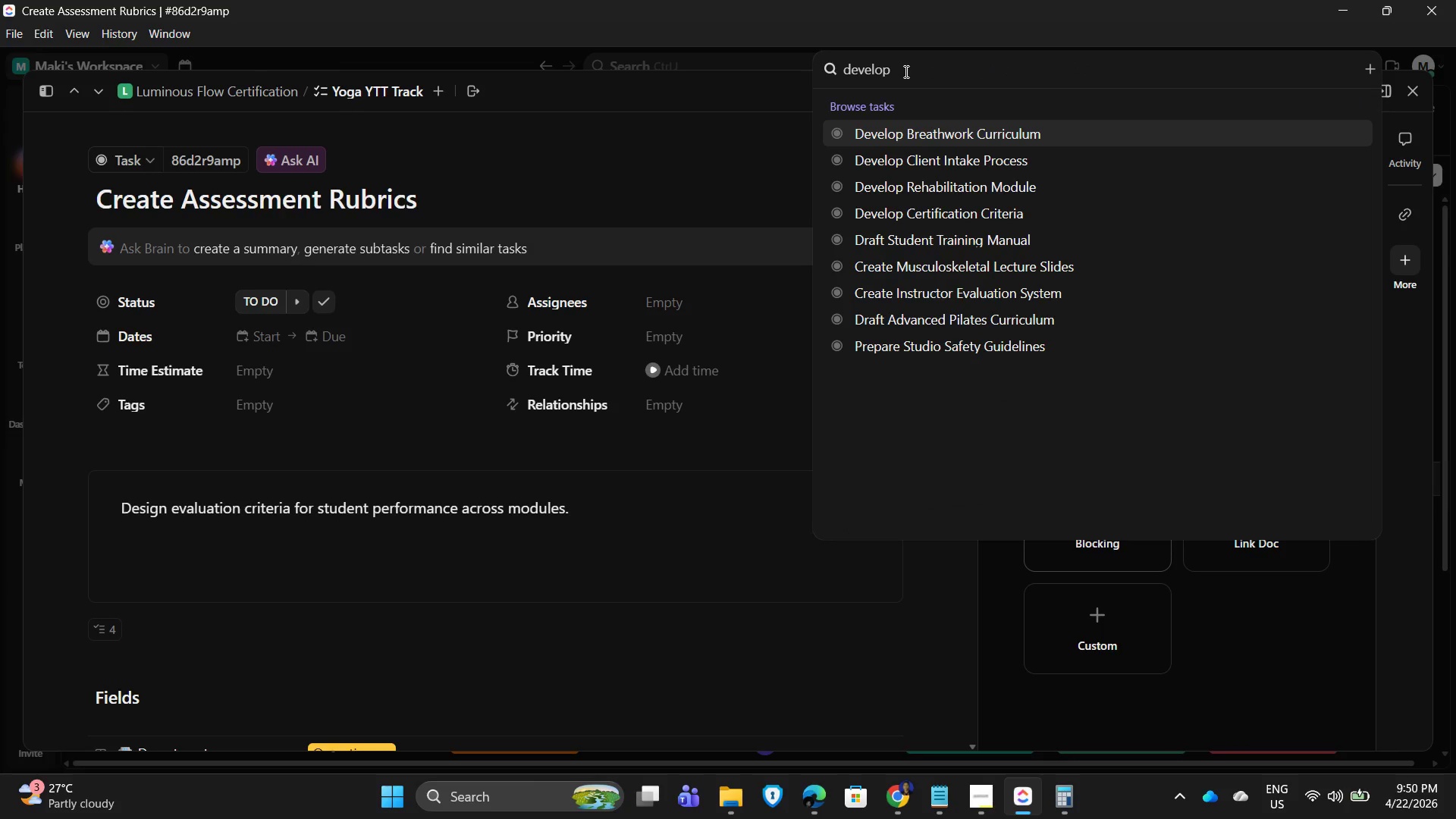 
mouse_move([974, 232])
 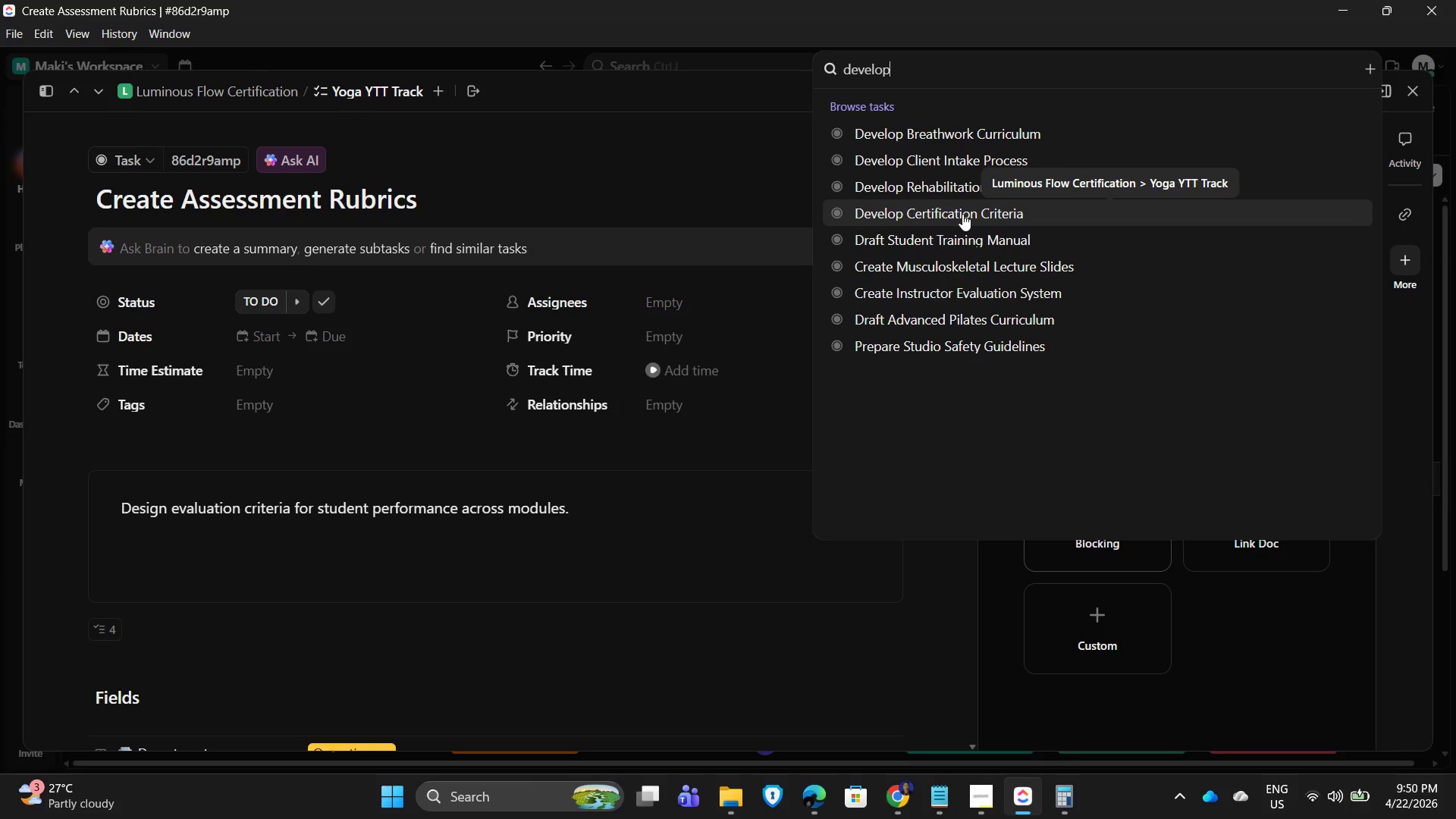 
left_click([962, 214])
 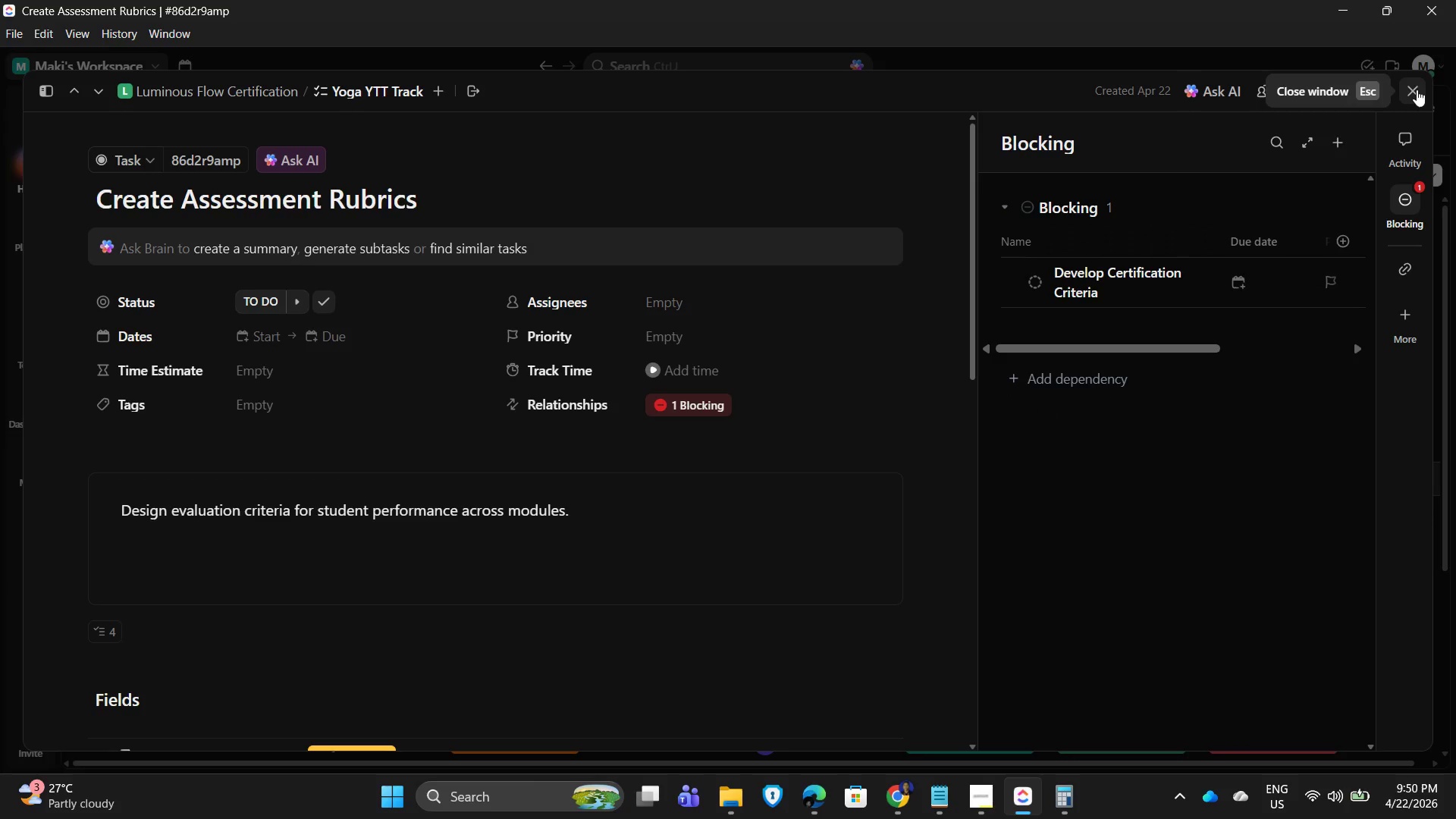 
left_click([1417, 89])
 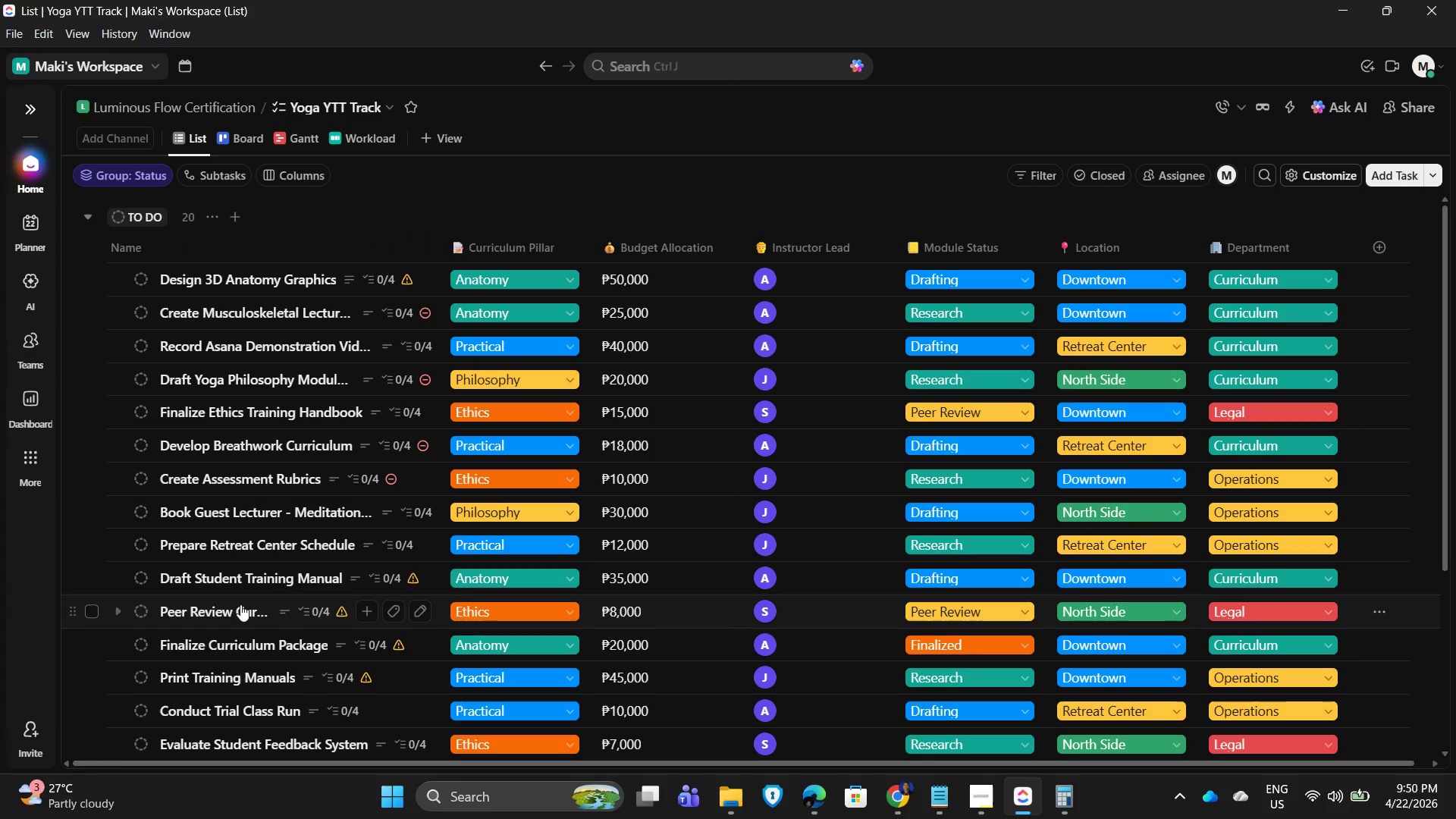 
scroll: coordinate [260, 588], scroll_direction: none, amount: 0.0
 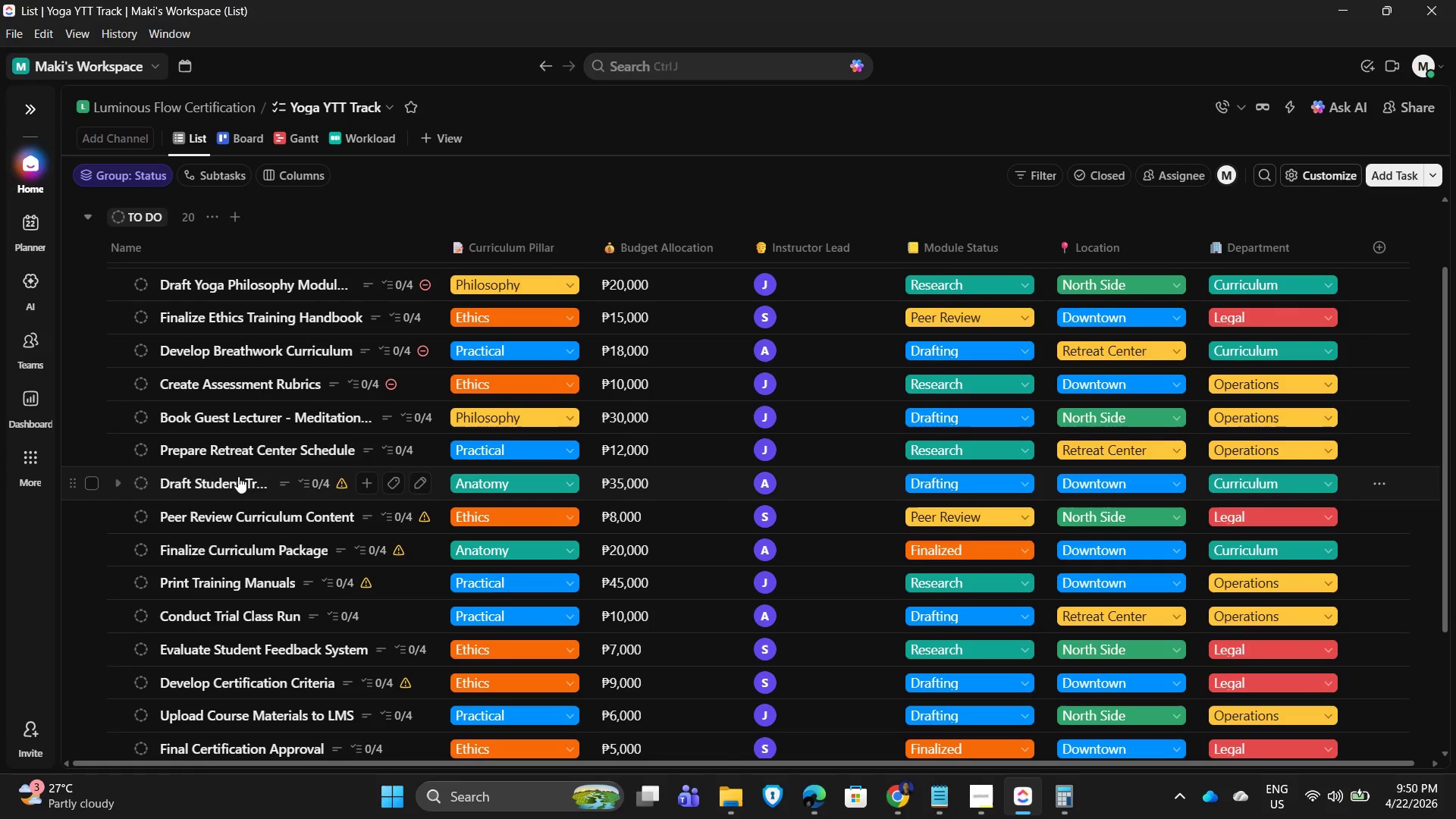 
scroll: coordinate [261, 575], scroll_direction: down, amount: 2.0
 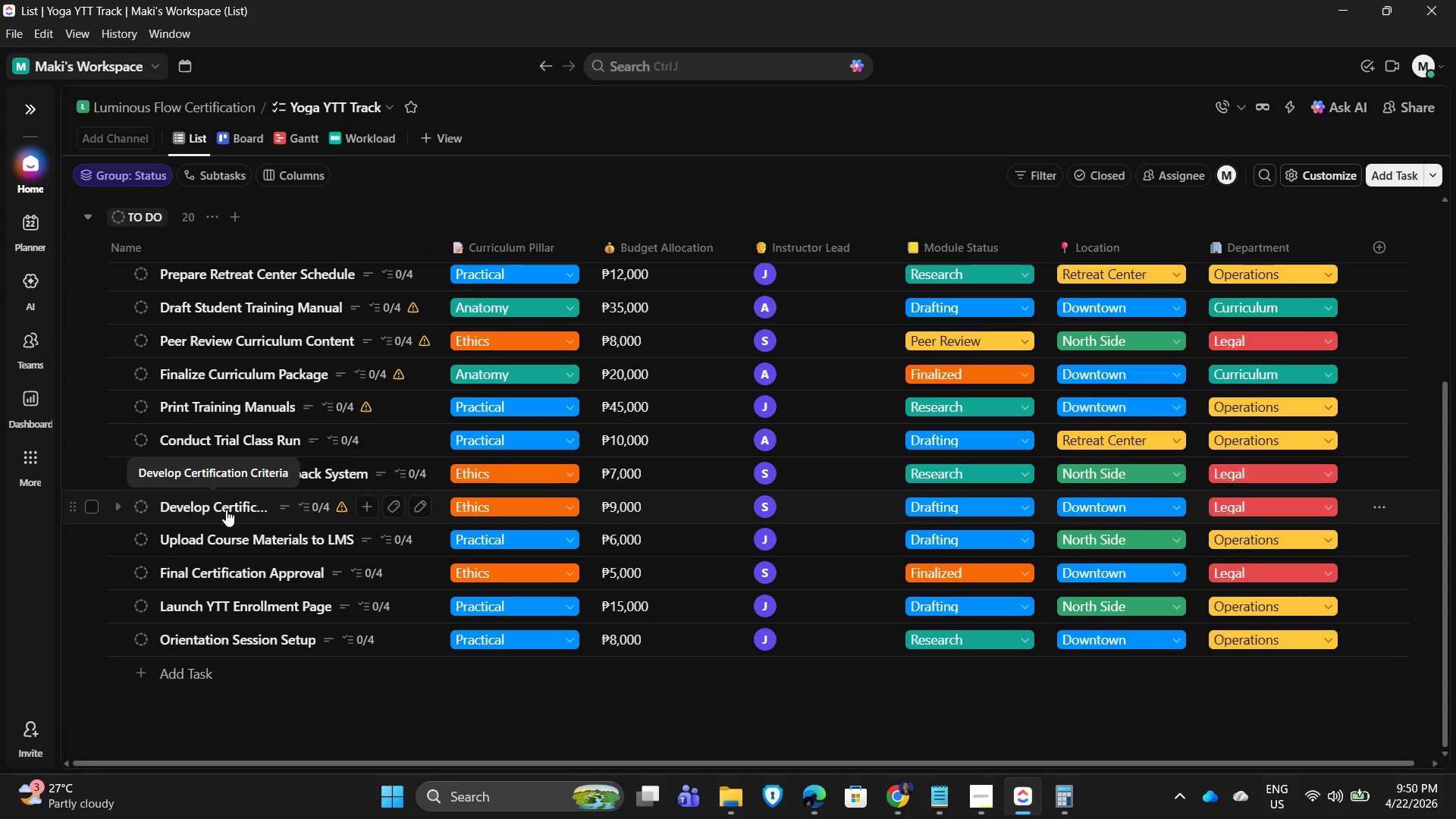 
left_click([226, 510])
 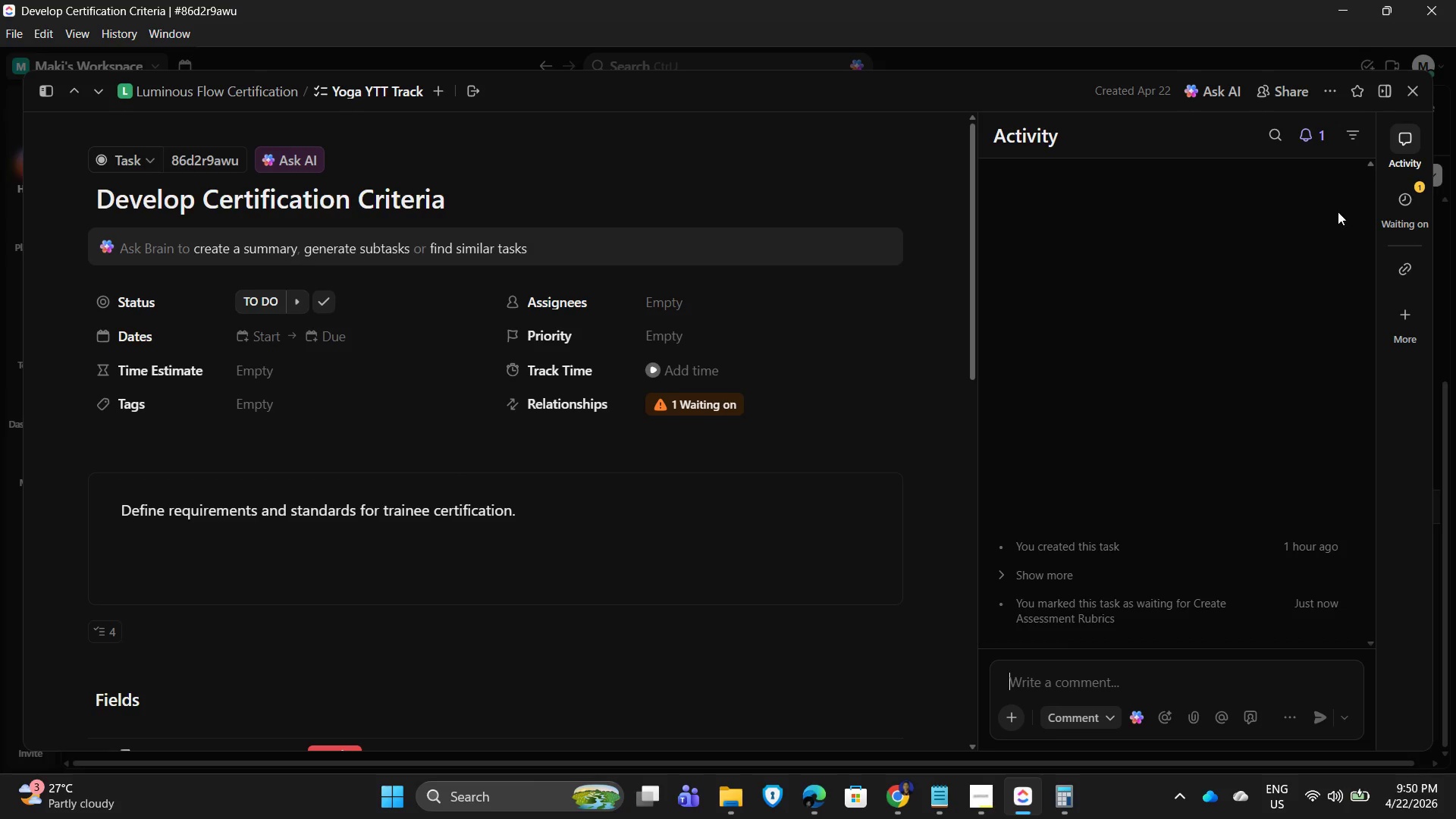 
left_click([1412, 309])
 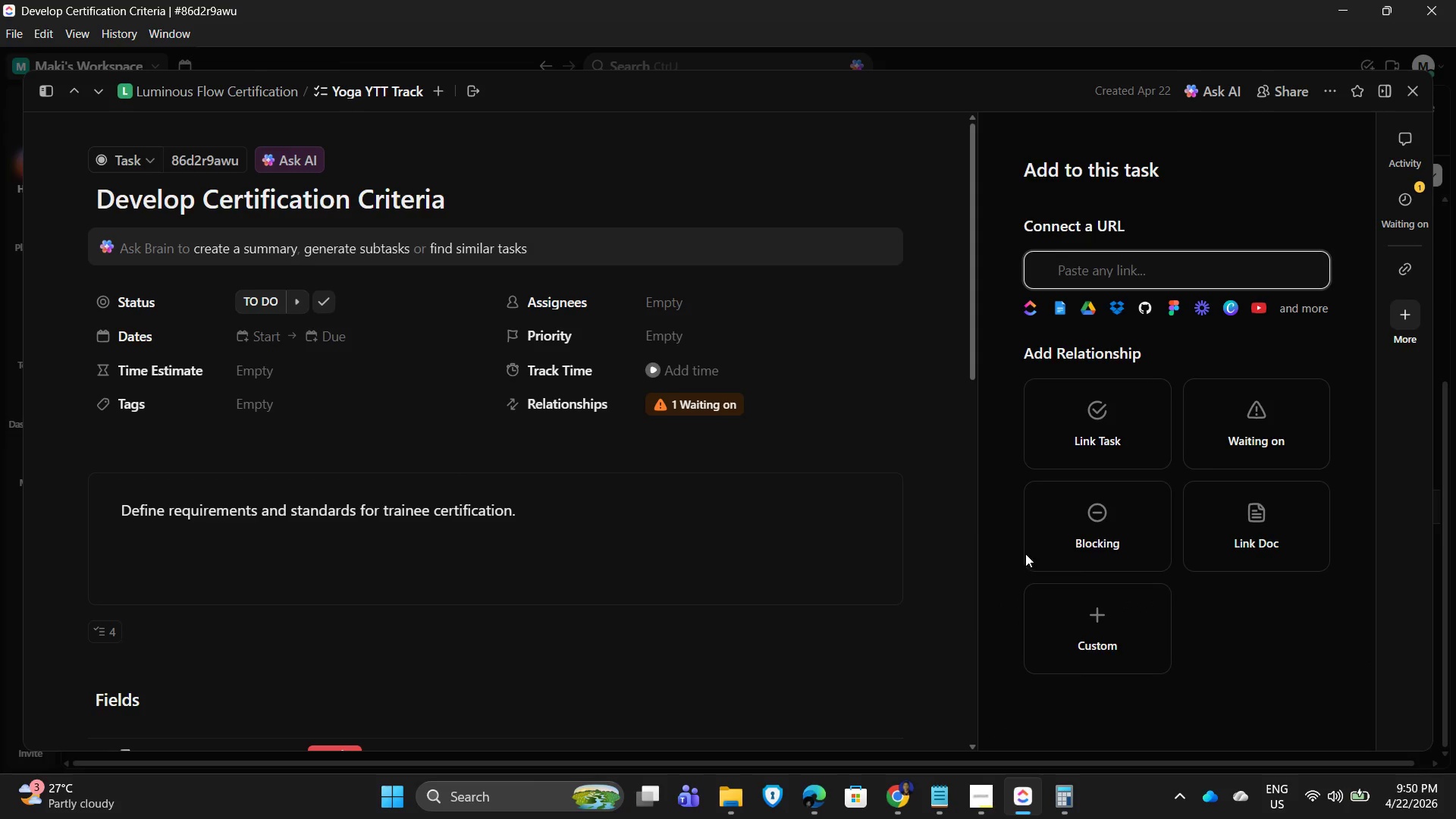 
left_click([1104, 522])
 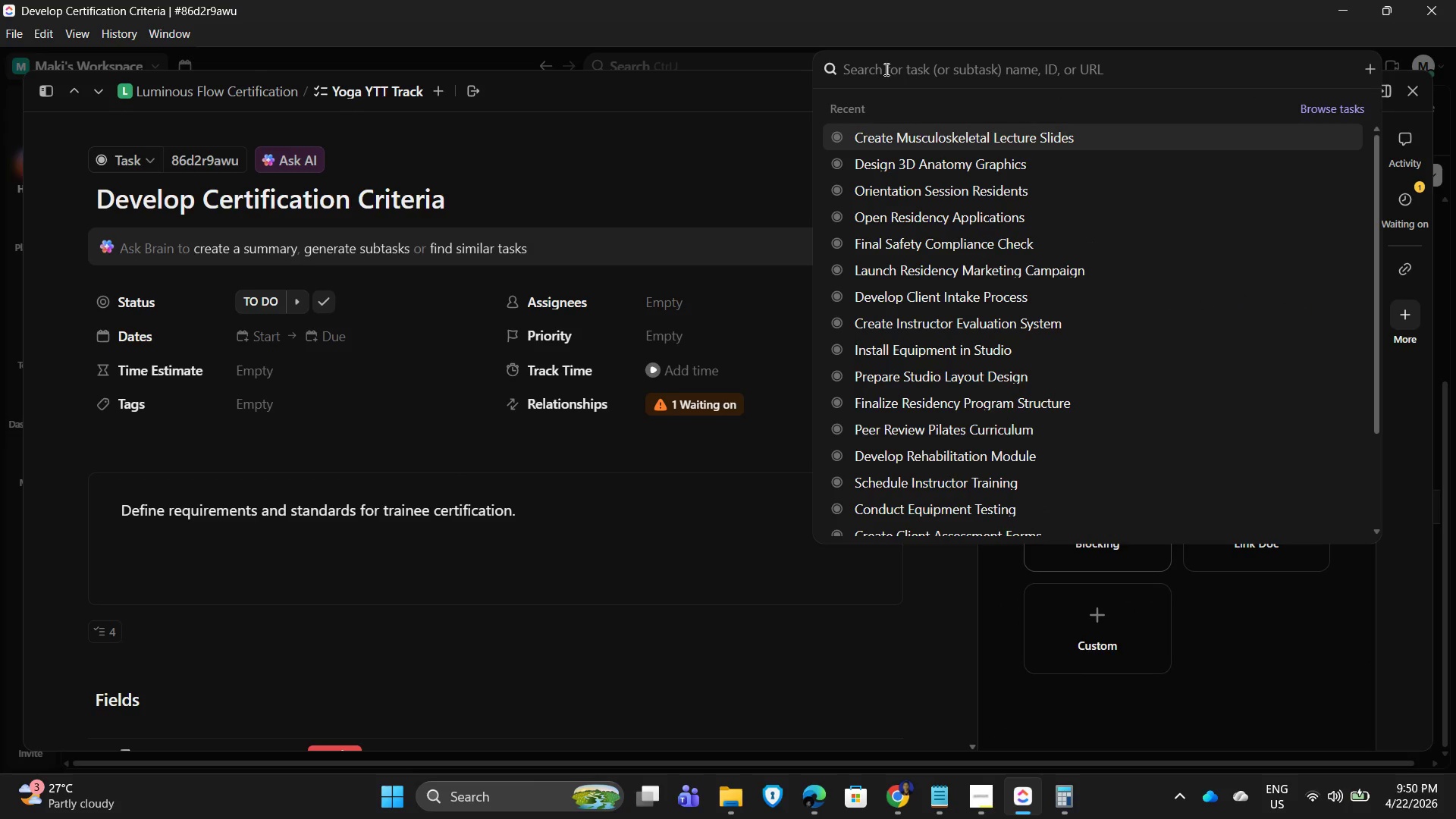 
type(fina)
 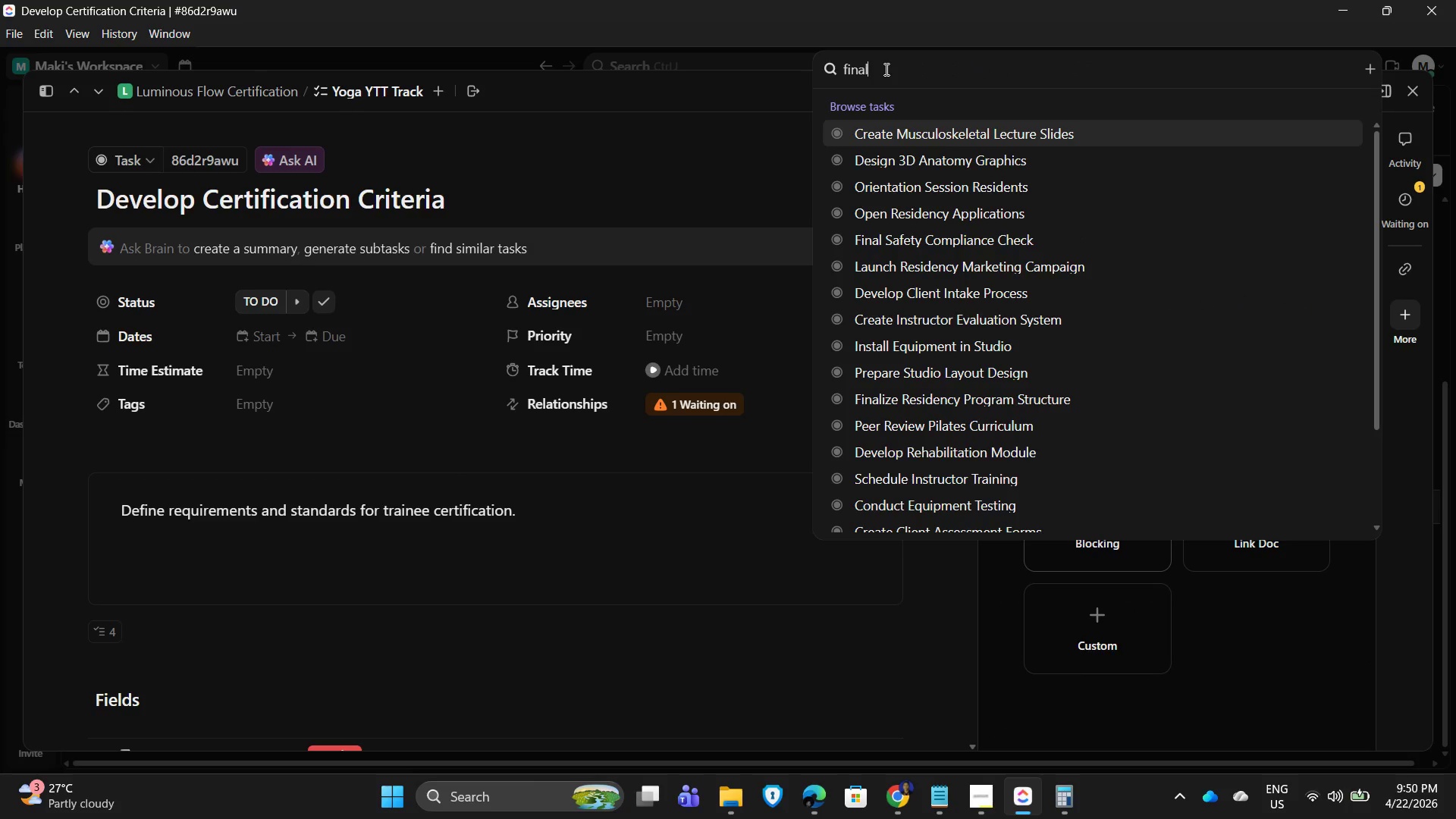 
key(L)
 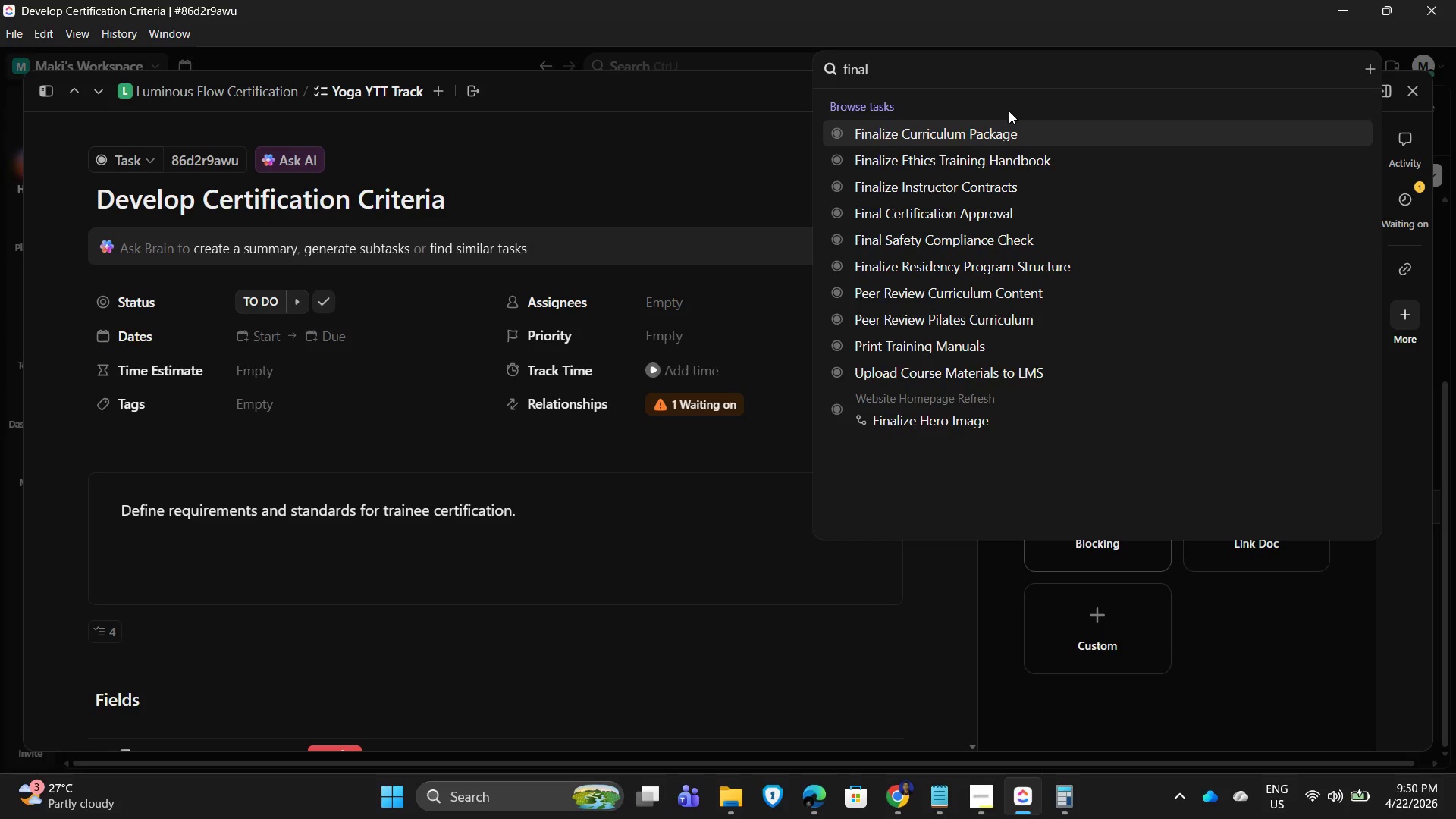 
wait(6.94)
 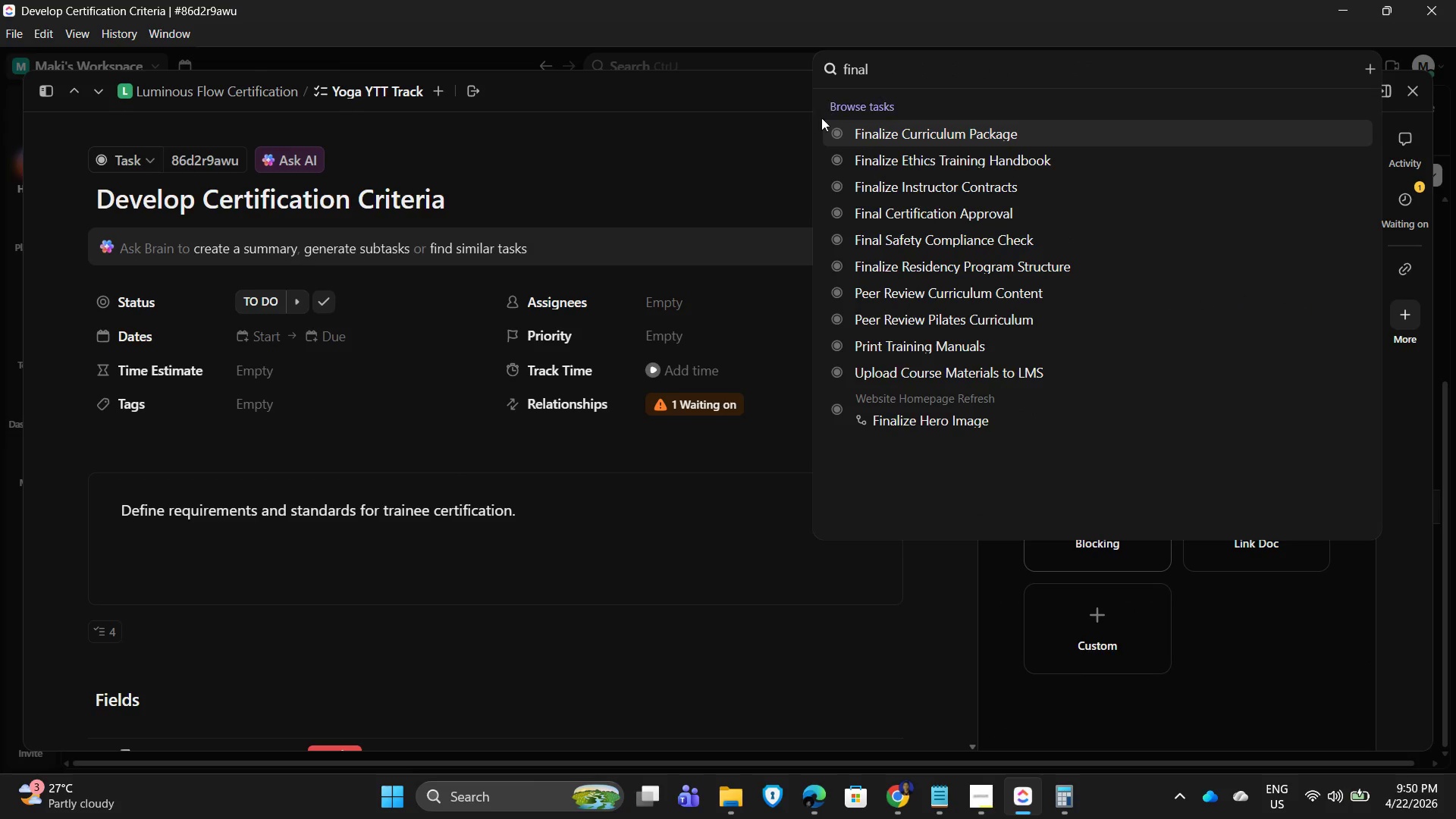 
left_click([990, 212])
 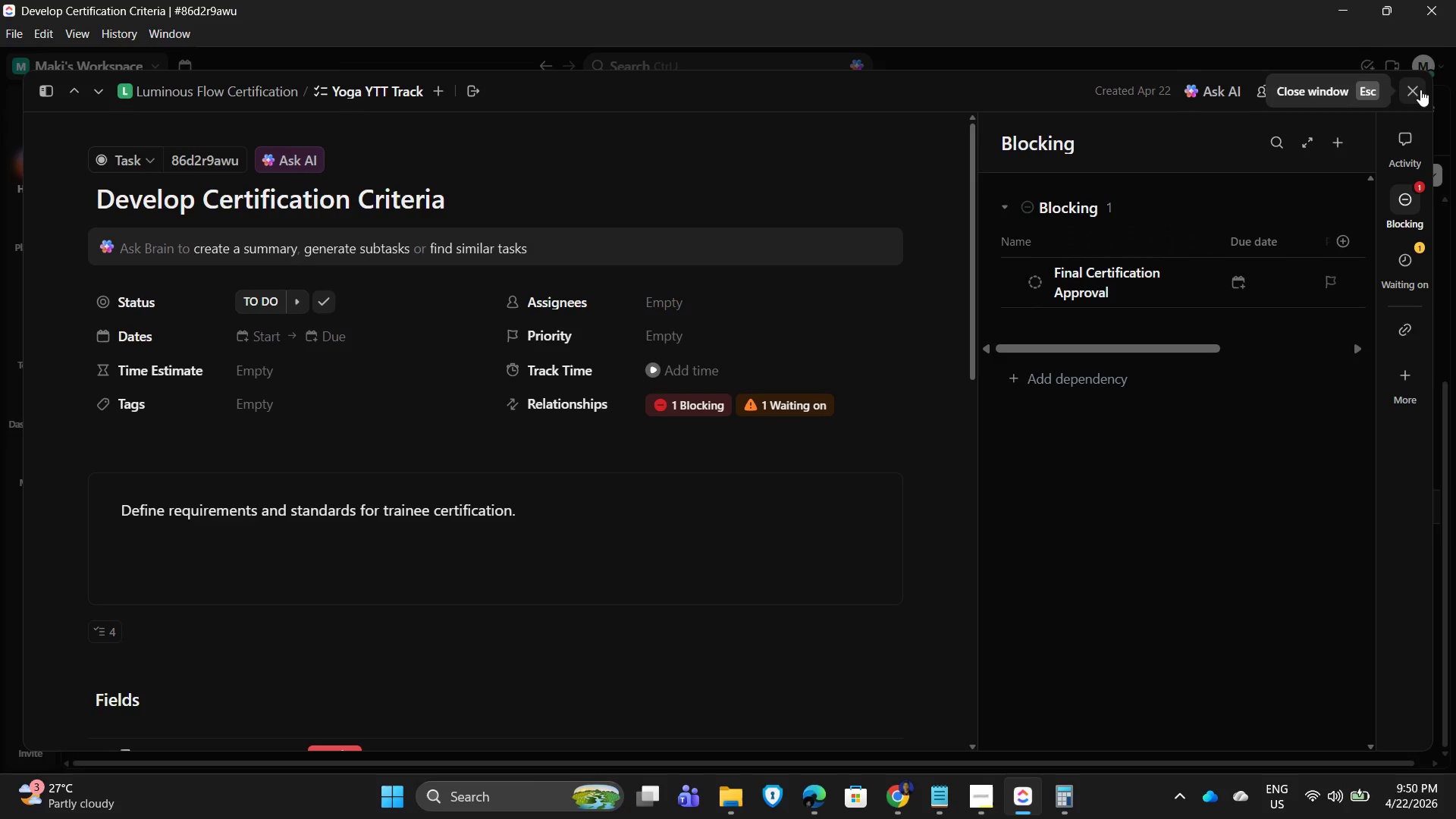 
left_click([1420, 89])
 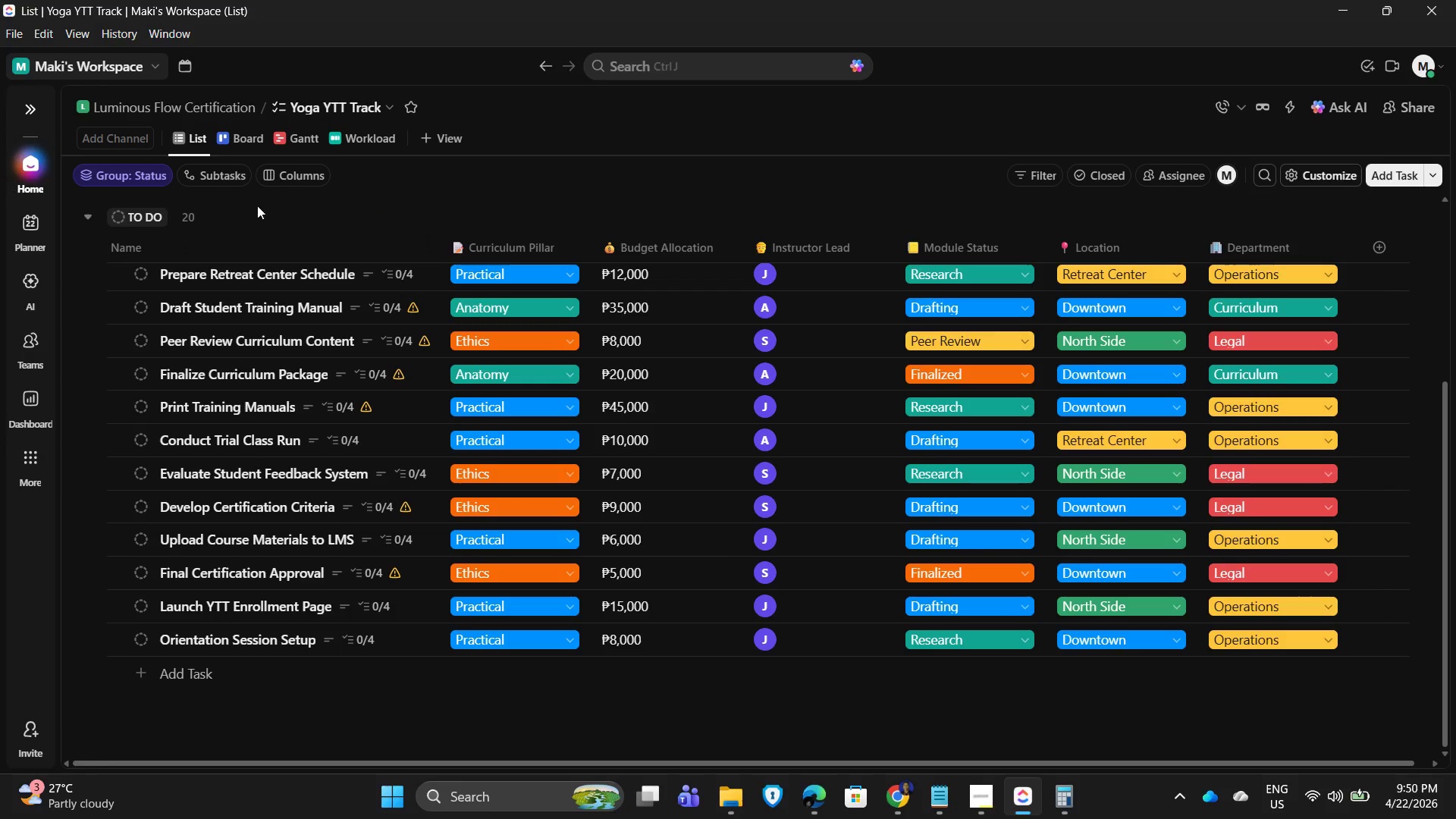 
wait(5.11)
 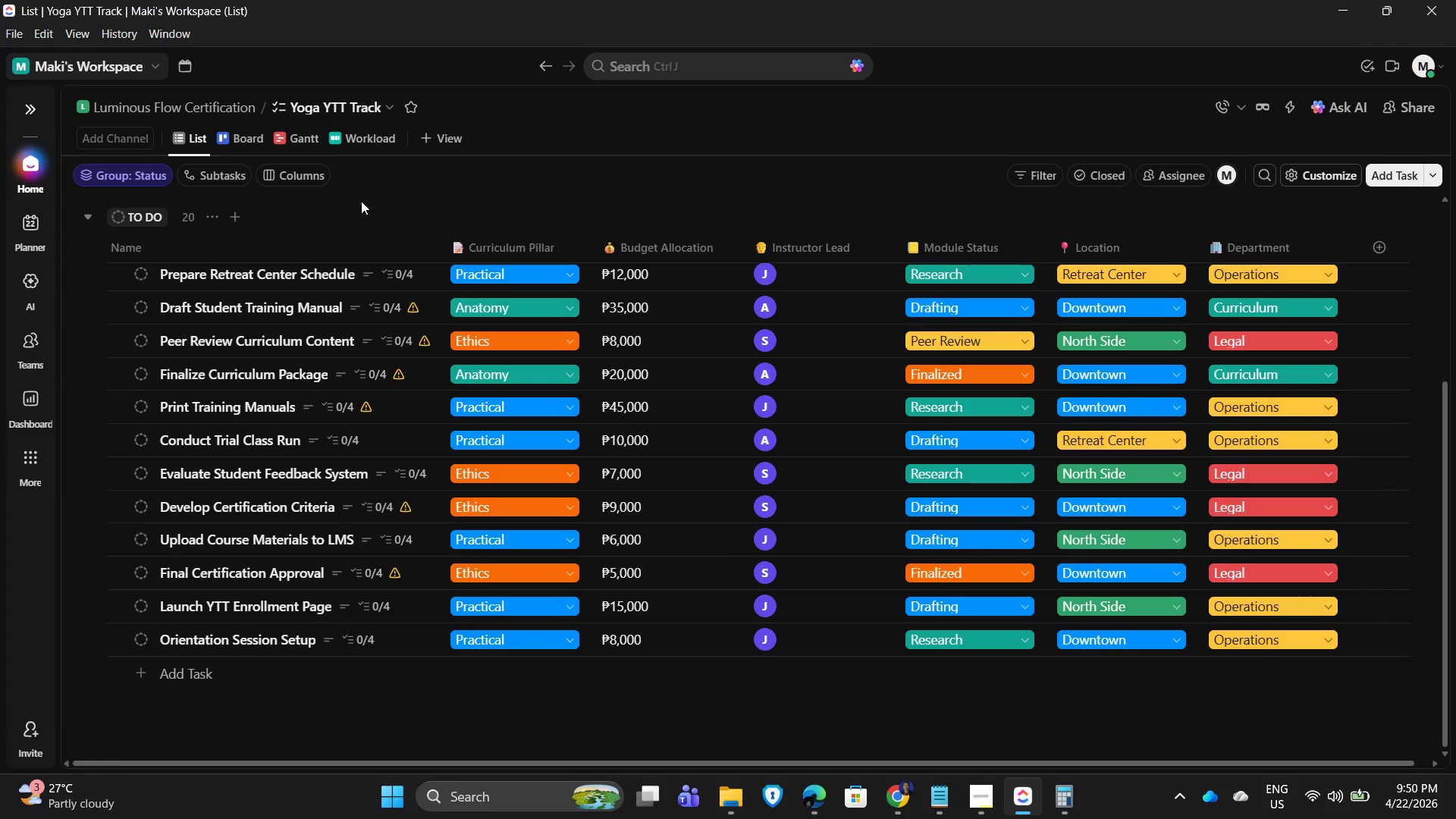 
left_click([39, 106])
 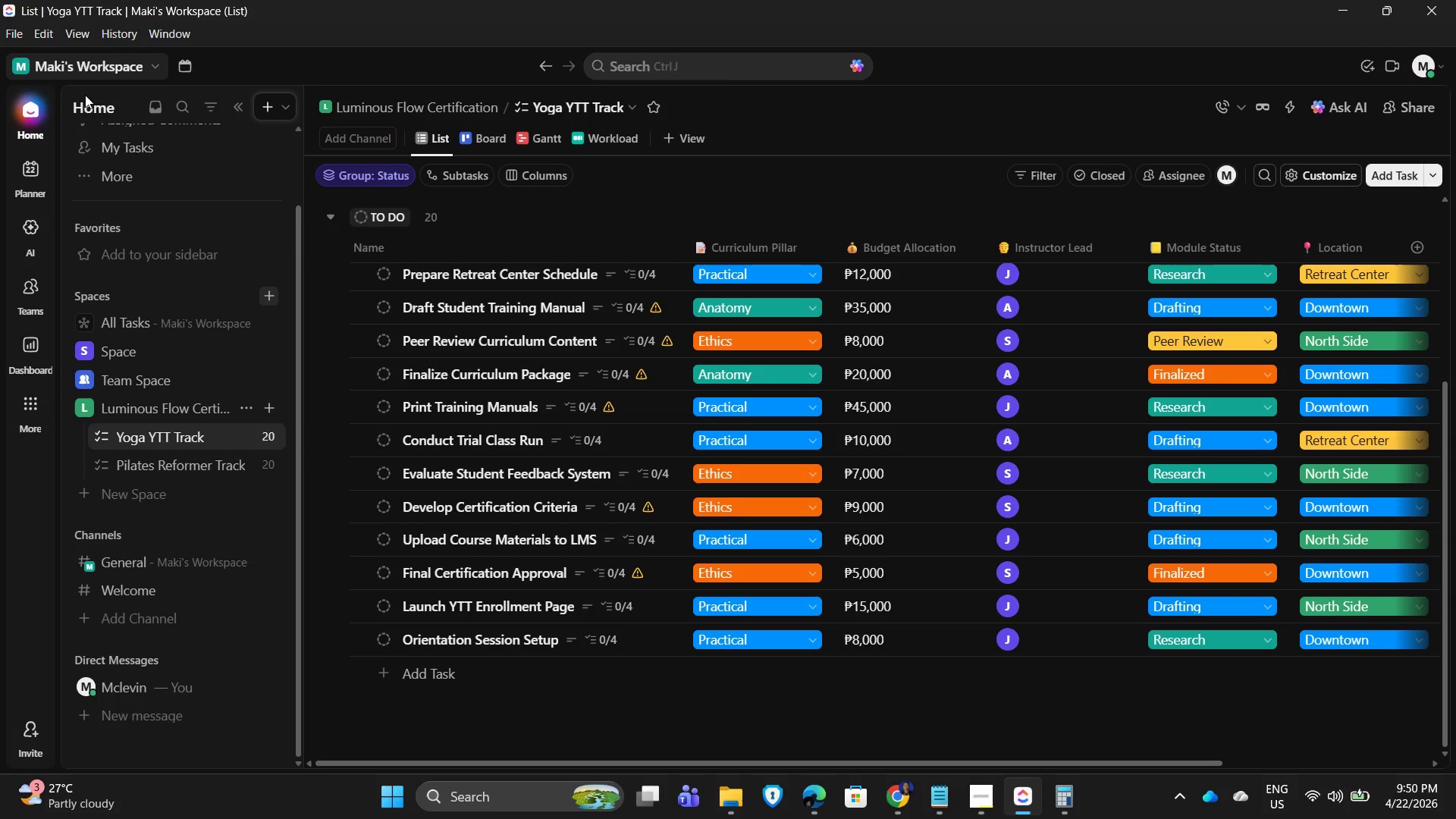 
left_click([233, 101])
 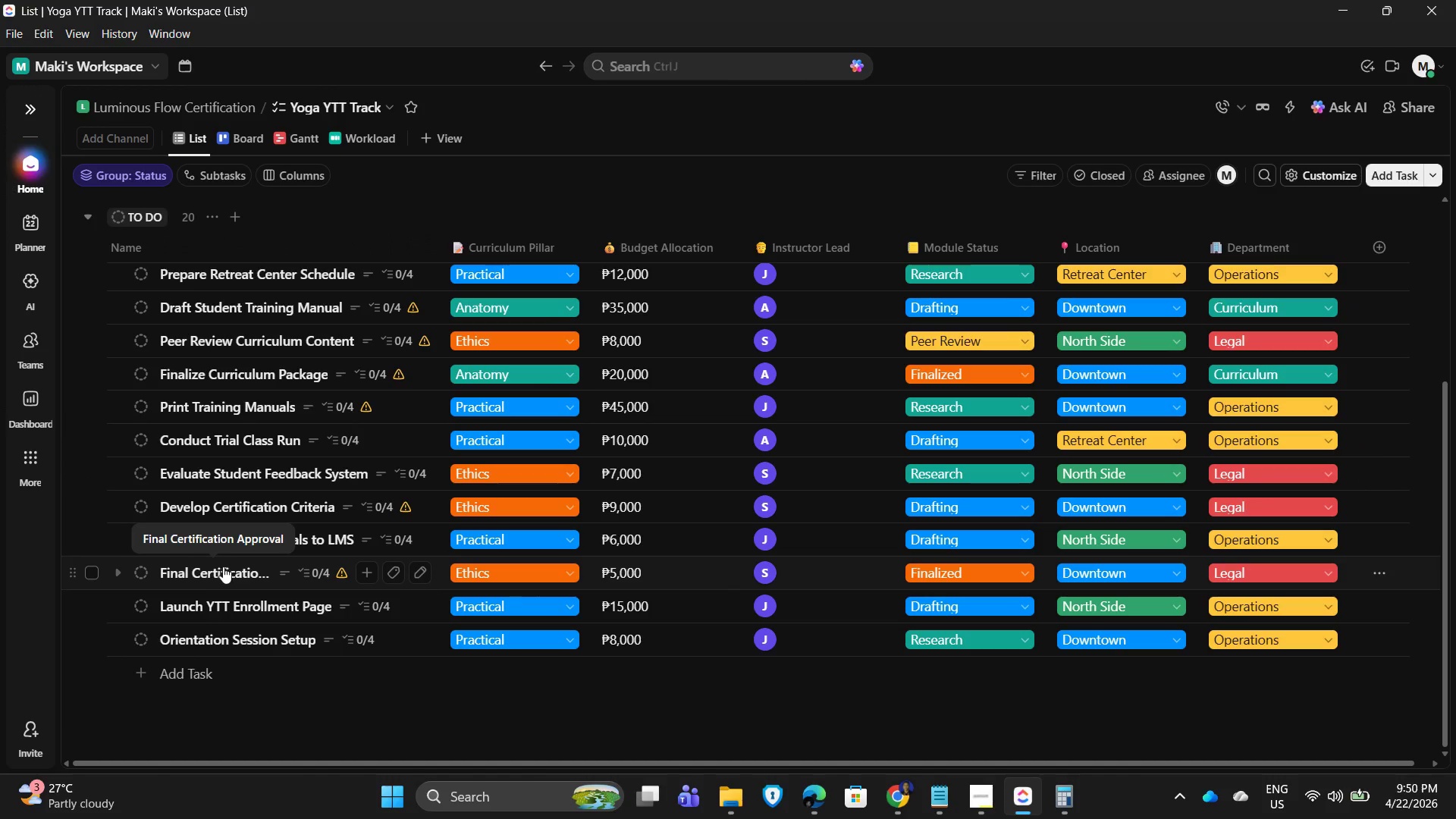 
wait(6.66)
 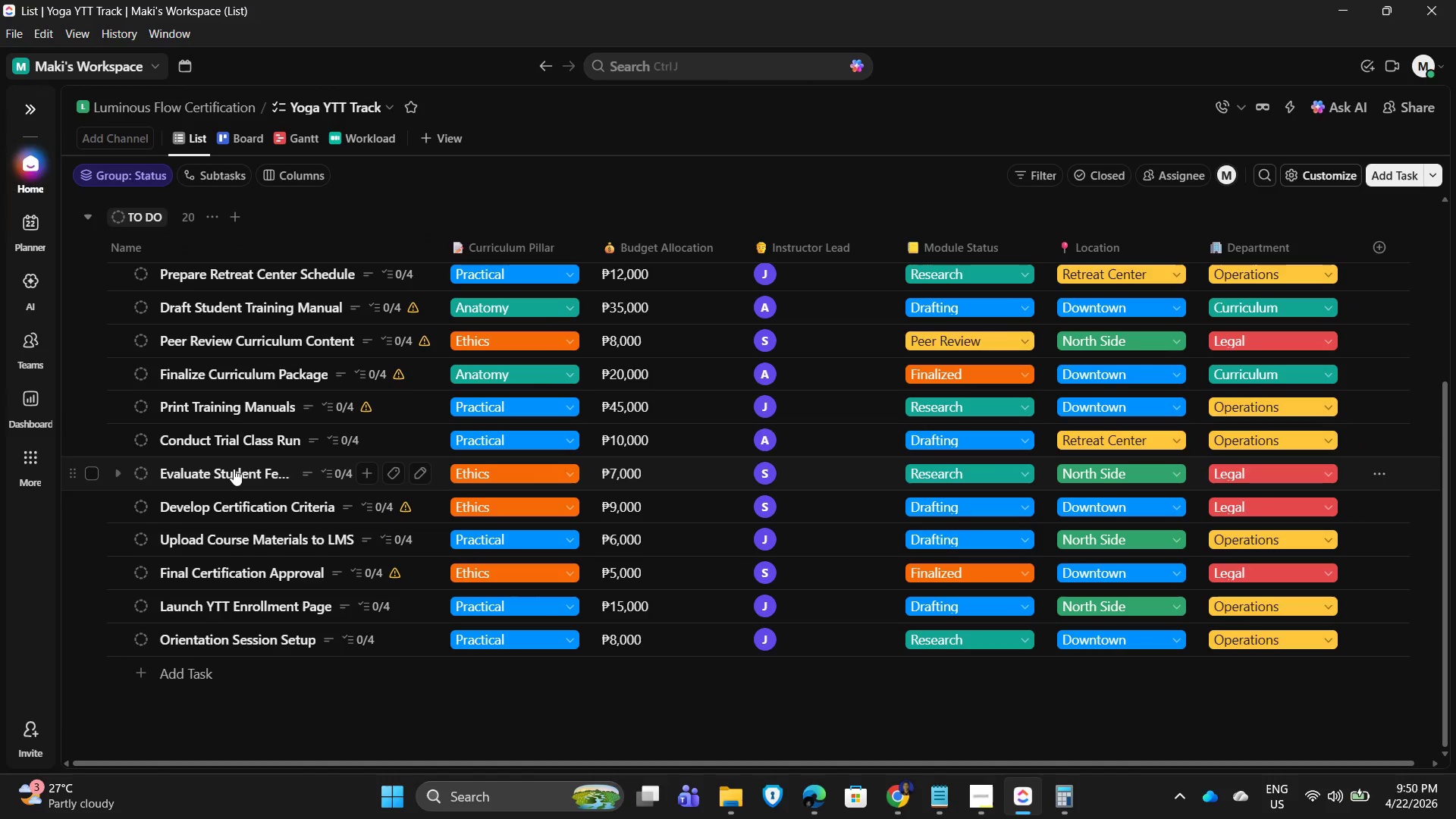 
left_click([249, 279])
 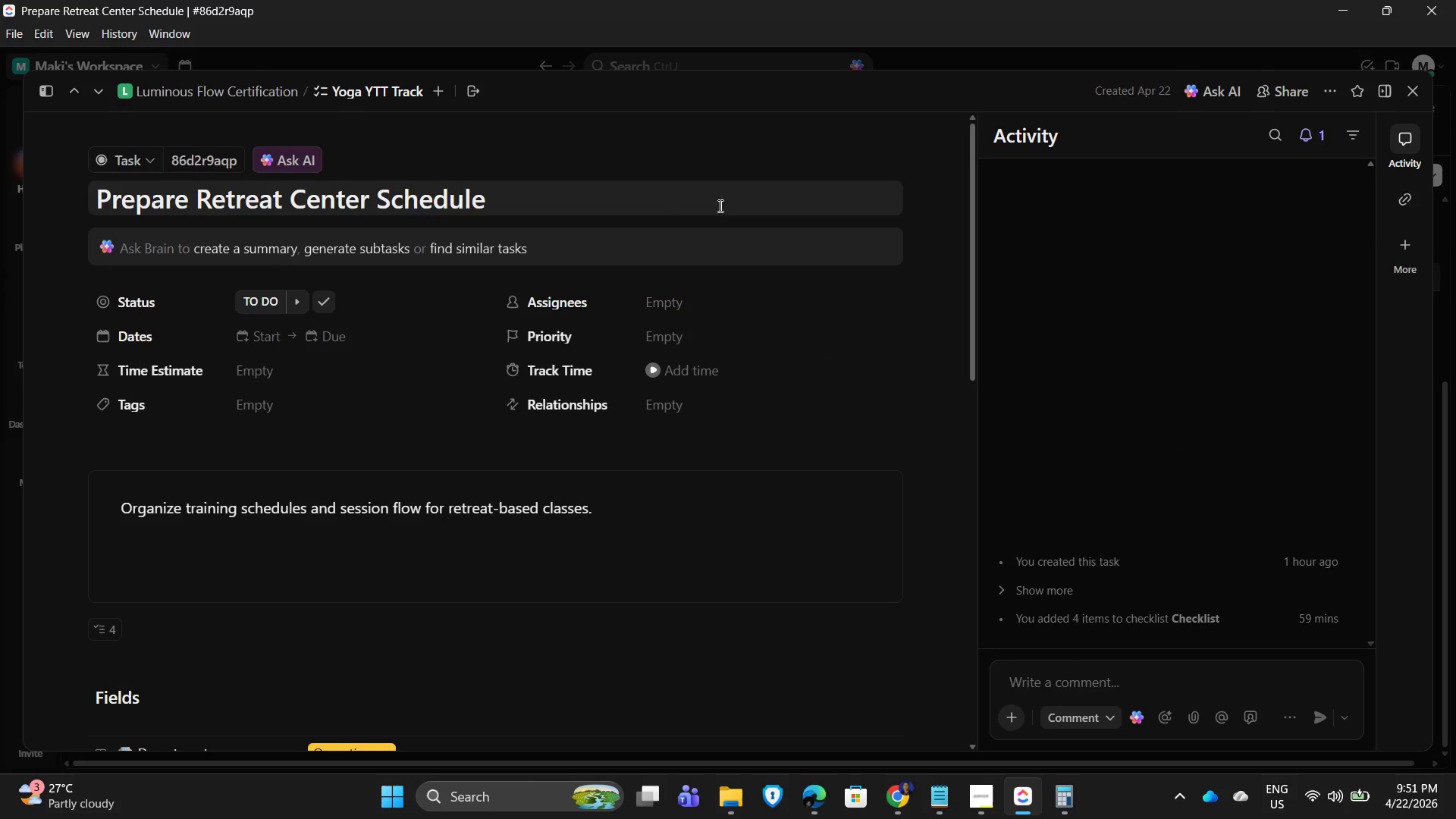 
left_click([1406, 259])
 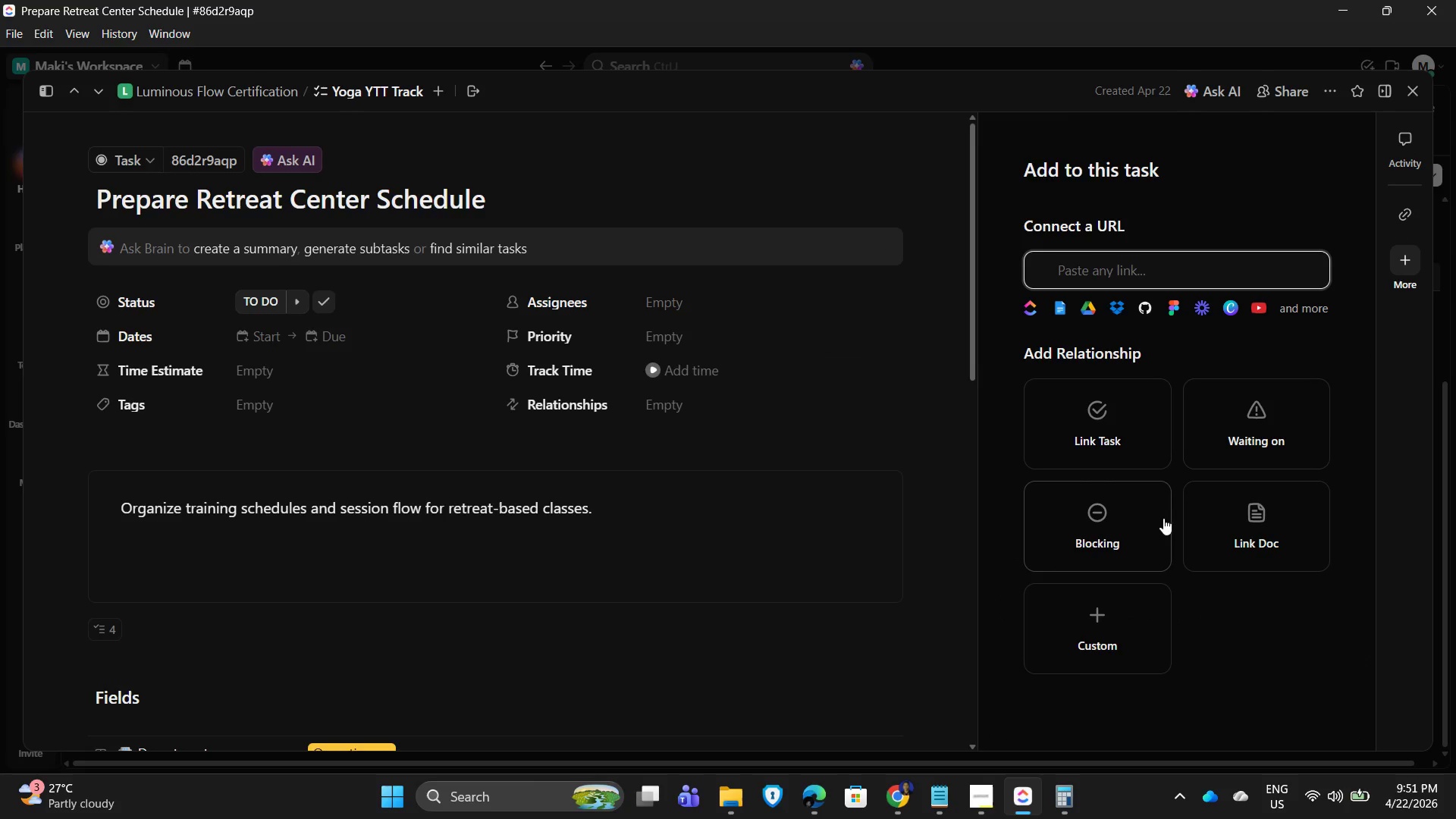 
left_click([1073, 530])
 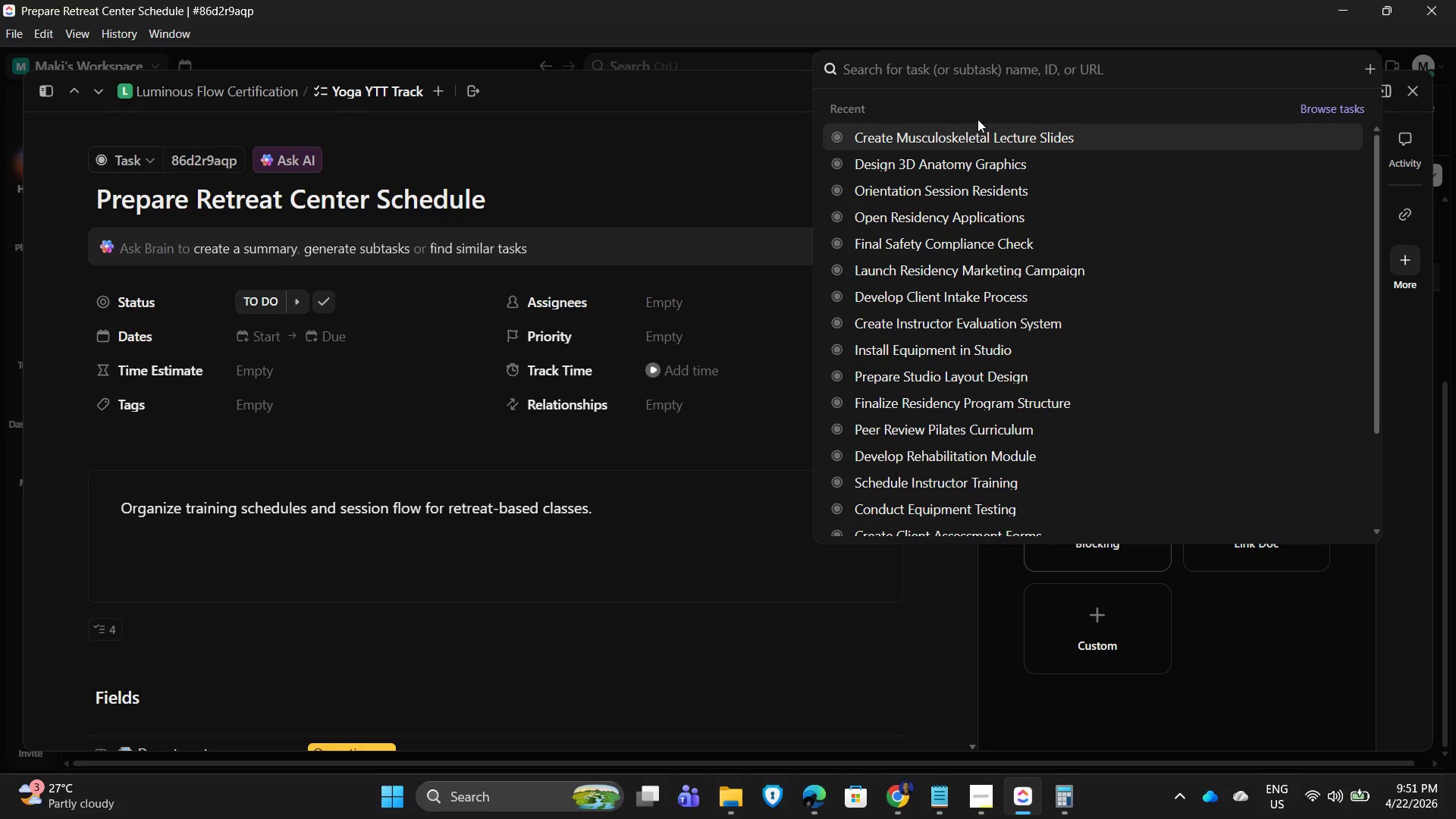 
type(con)
 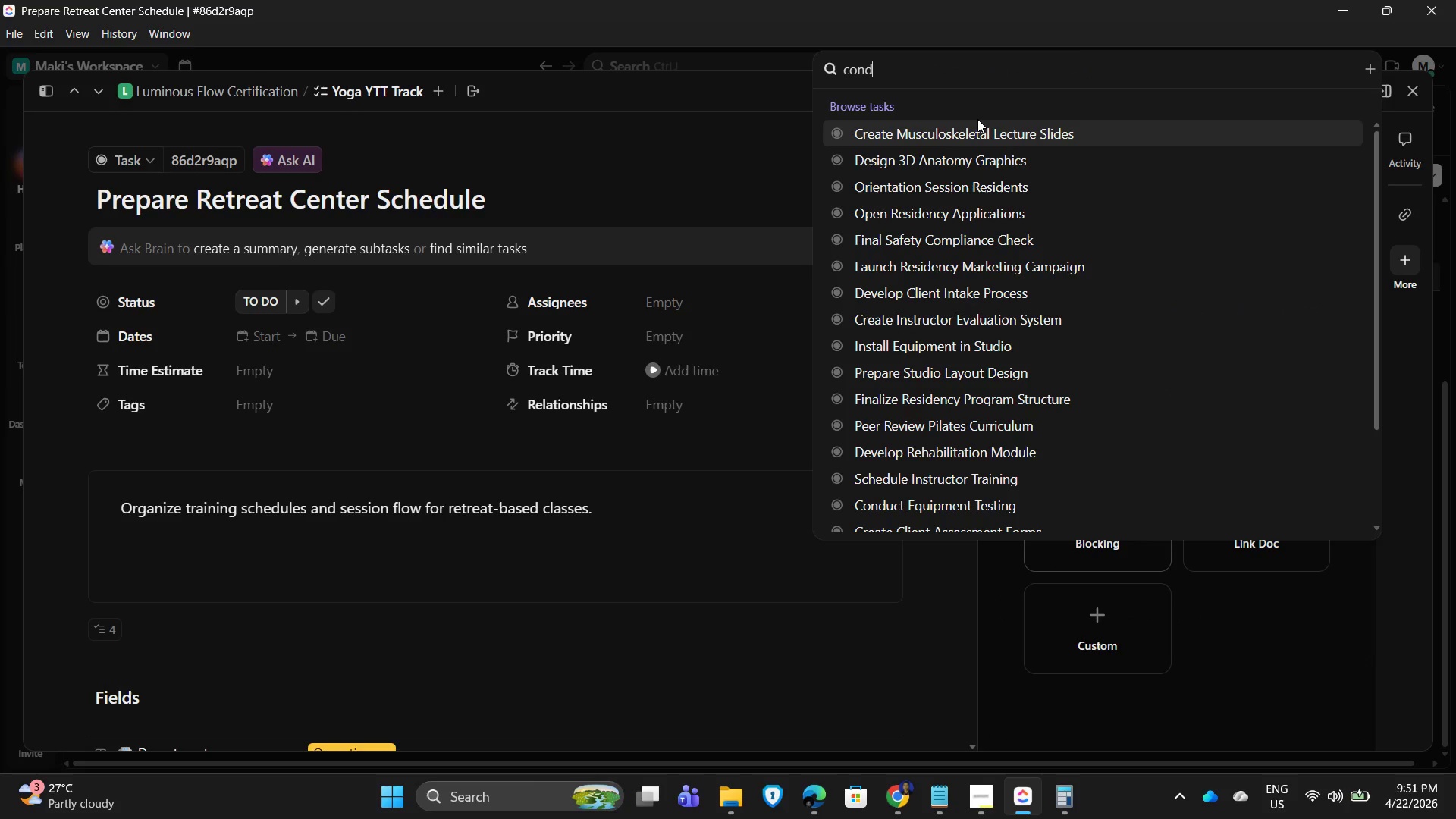 
type(duct)
 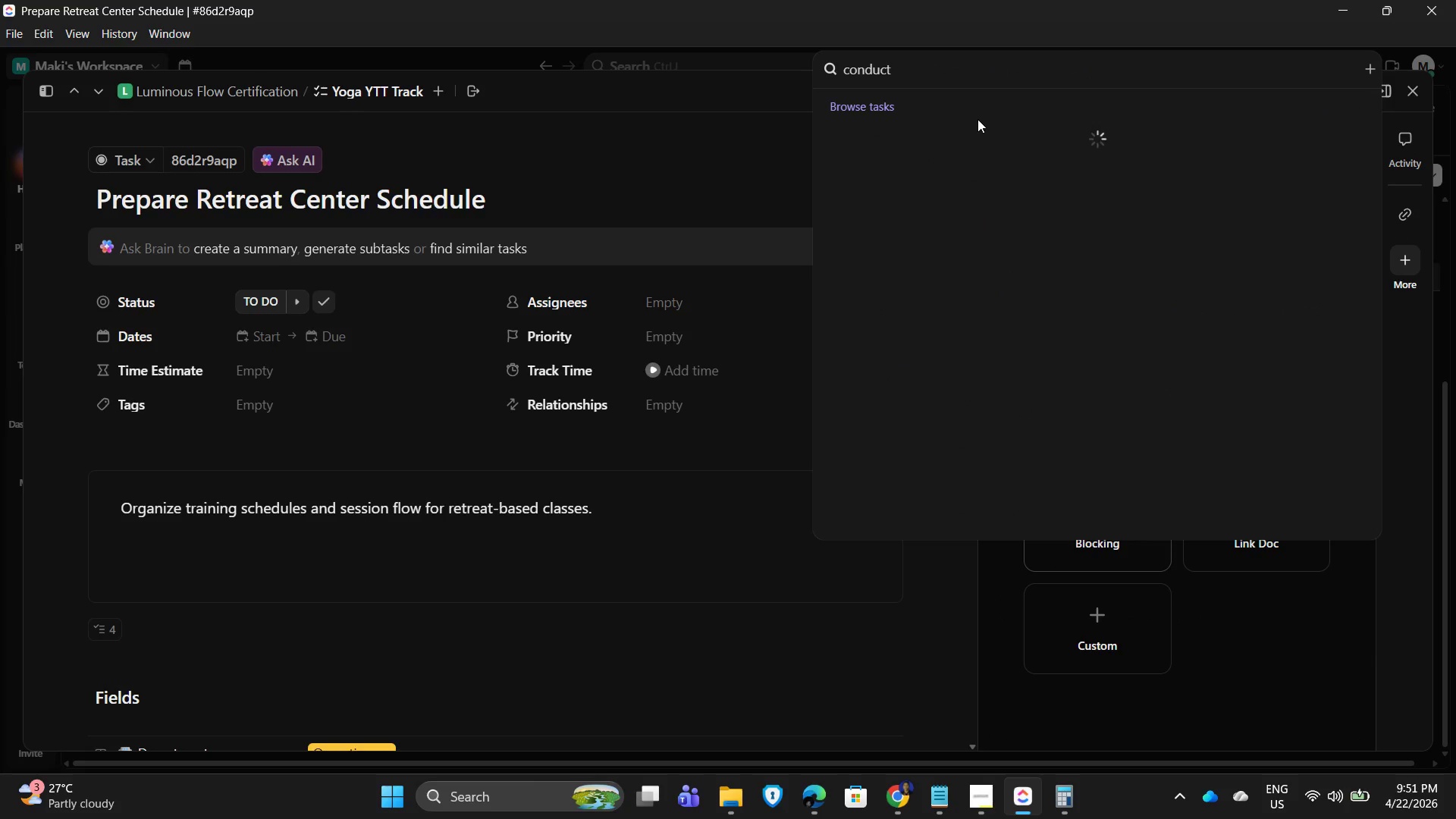 
mouse_move([962, 157])
 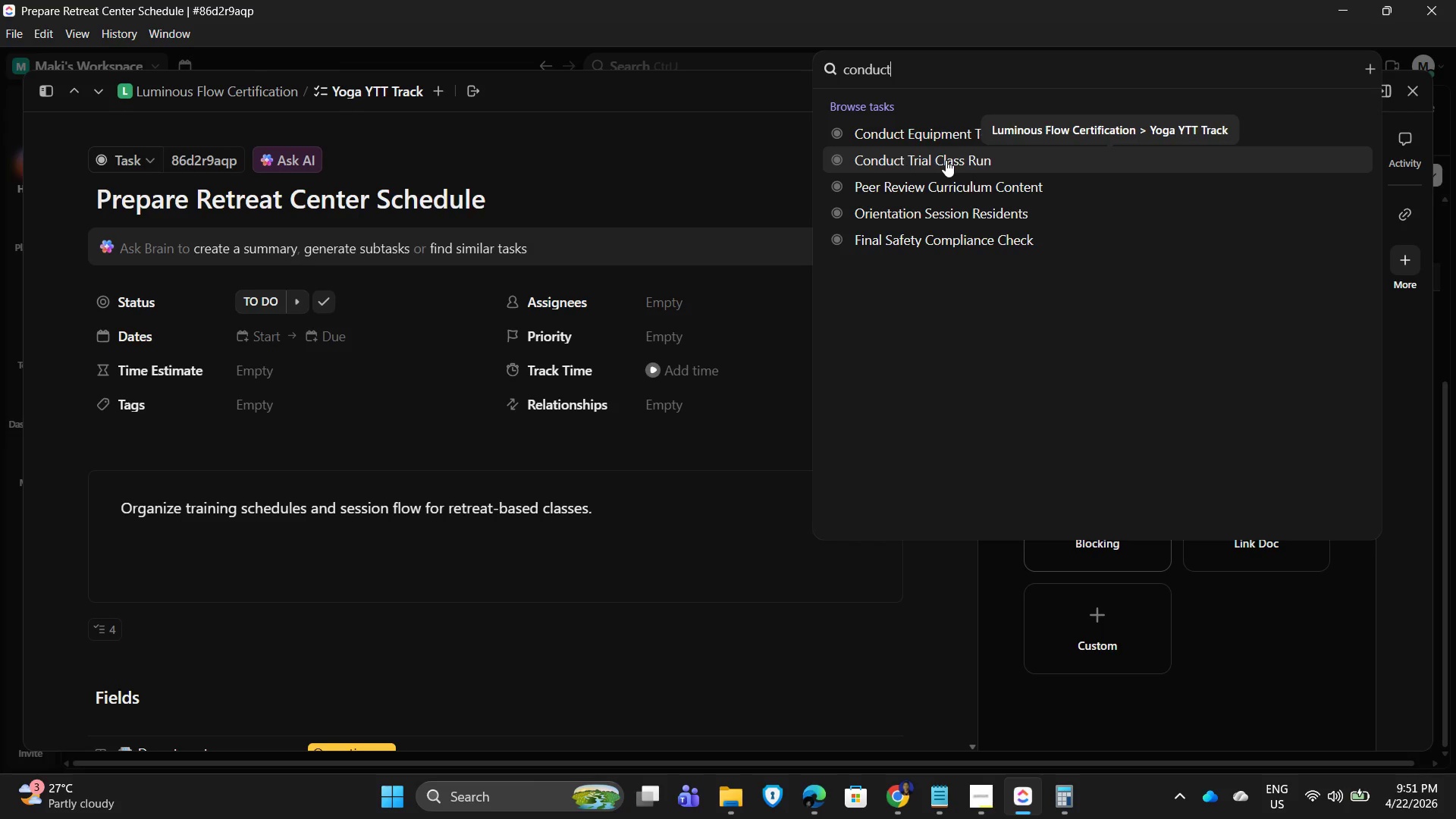 
left_click([946, 160])
 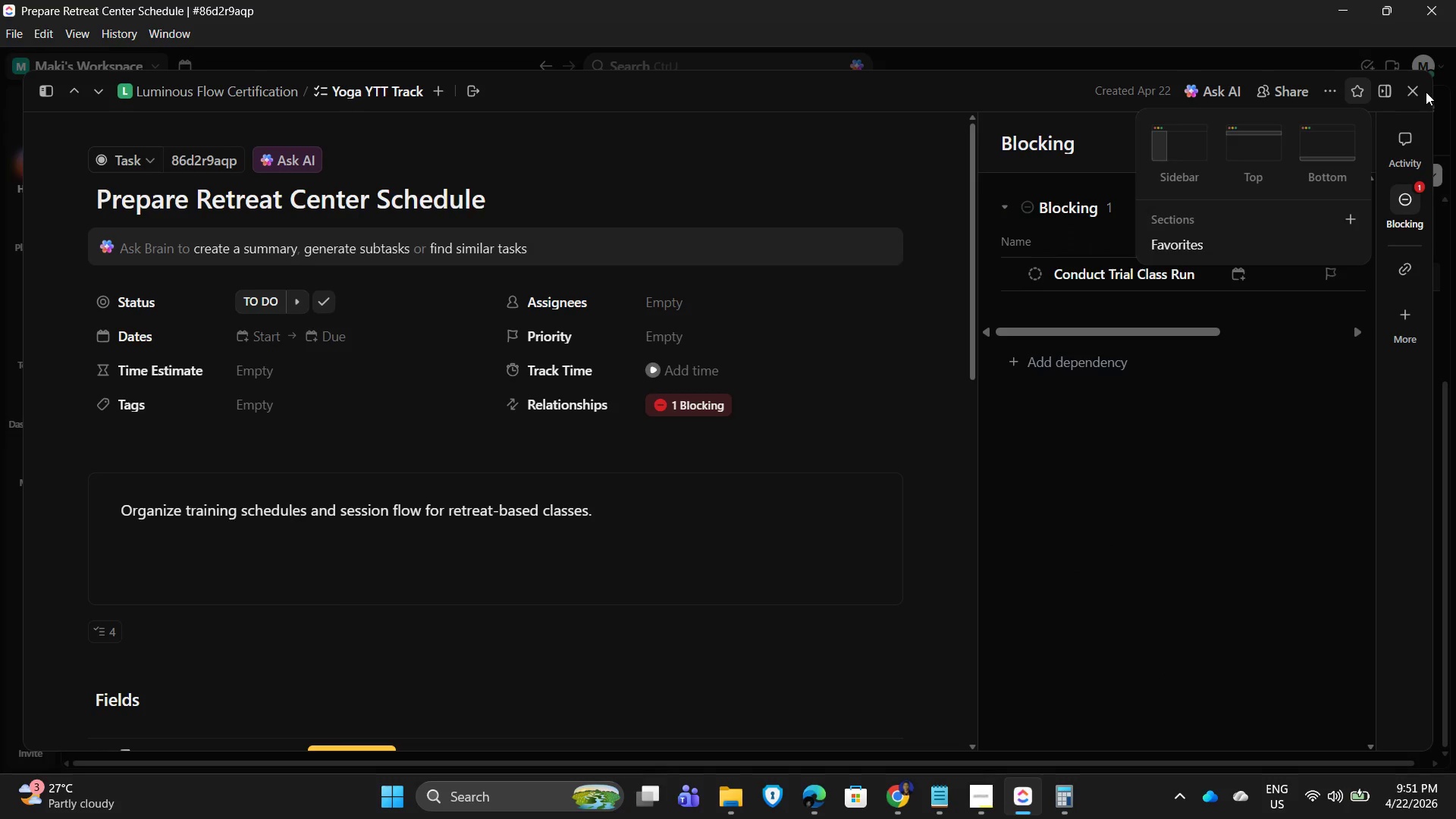 
left_click([1414, 92])
 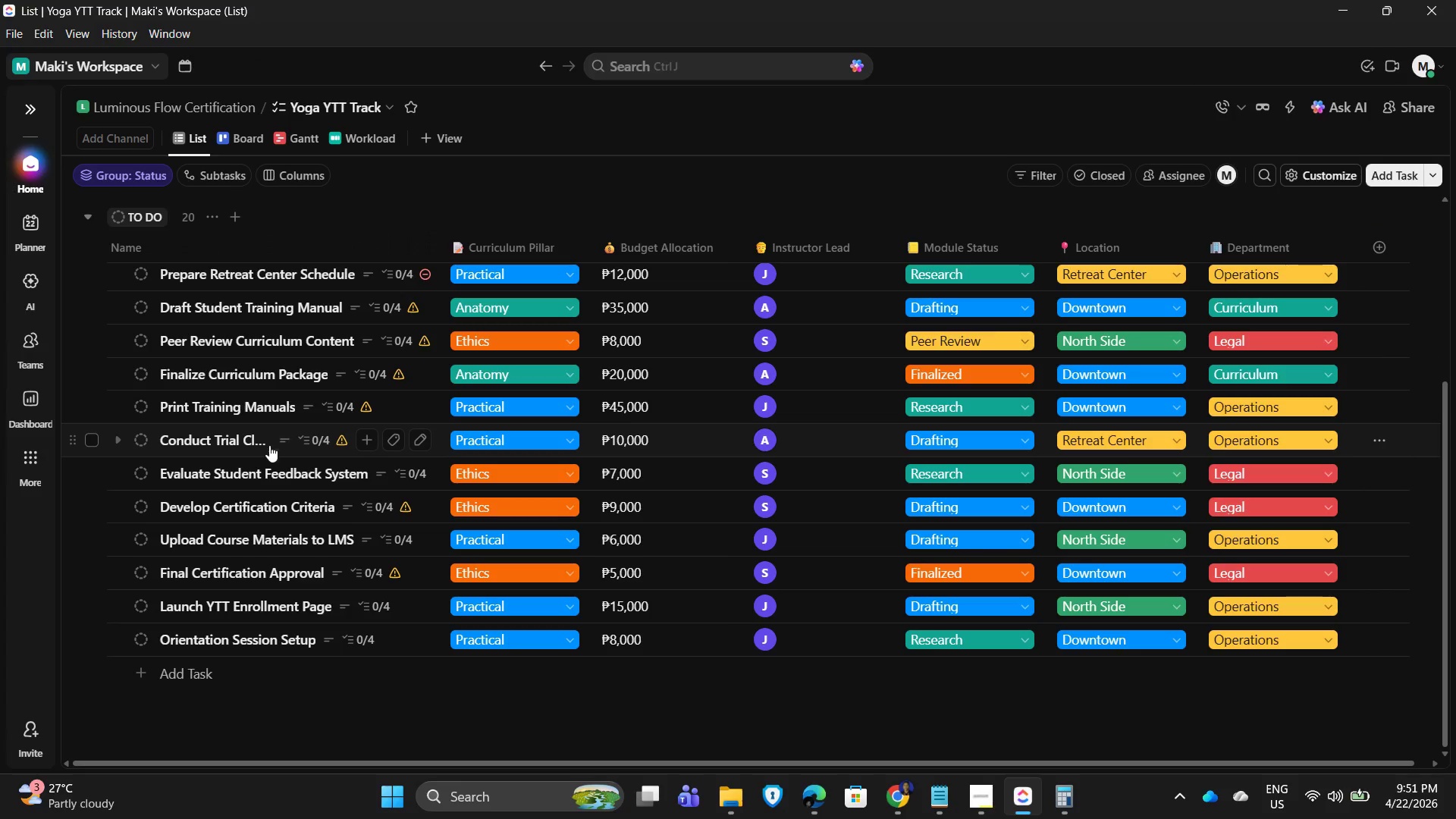 
left_click([222, 438])
 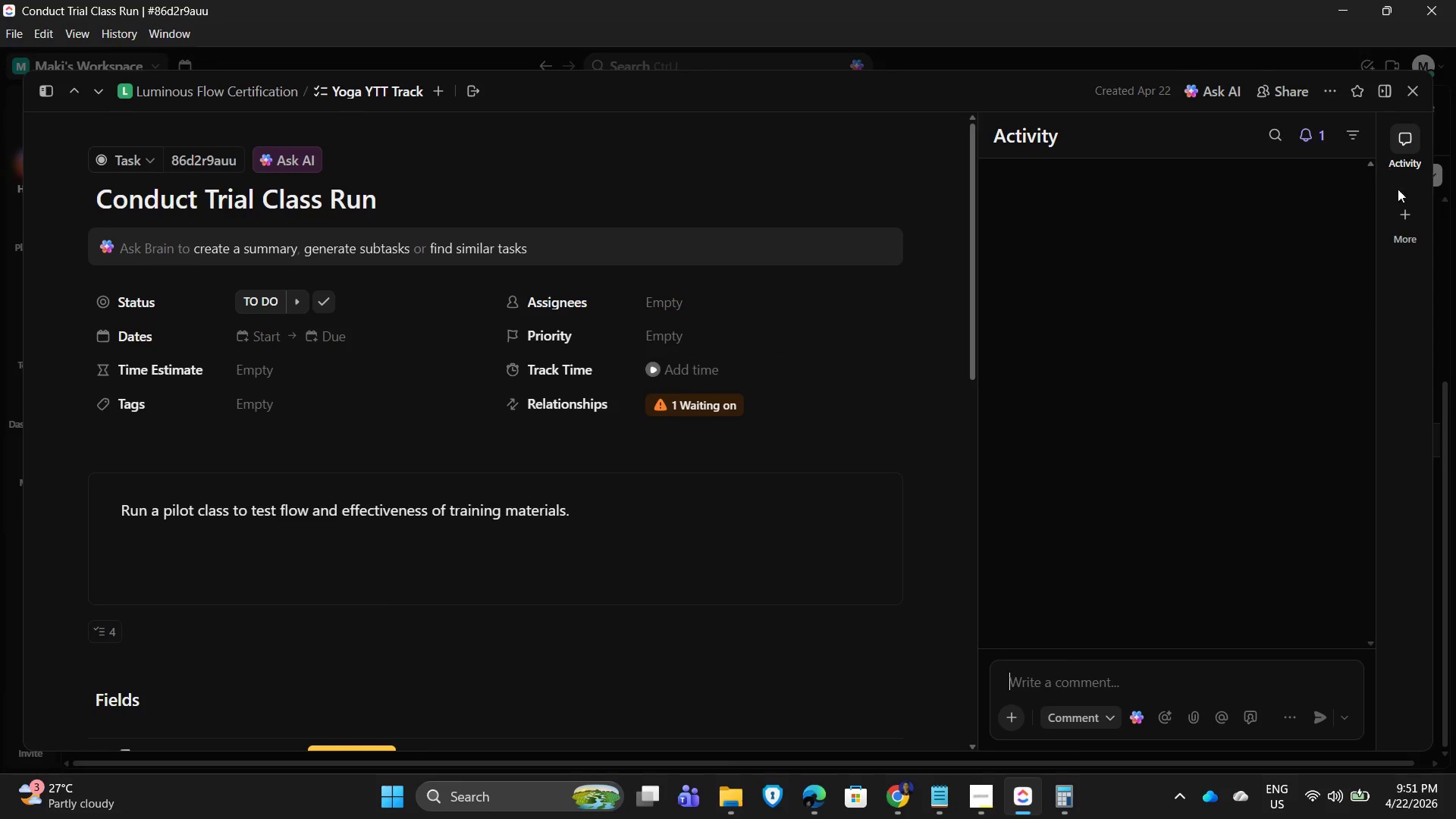 
left_click([1410, 224])
 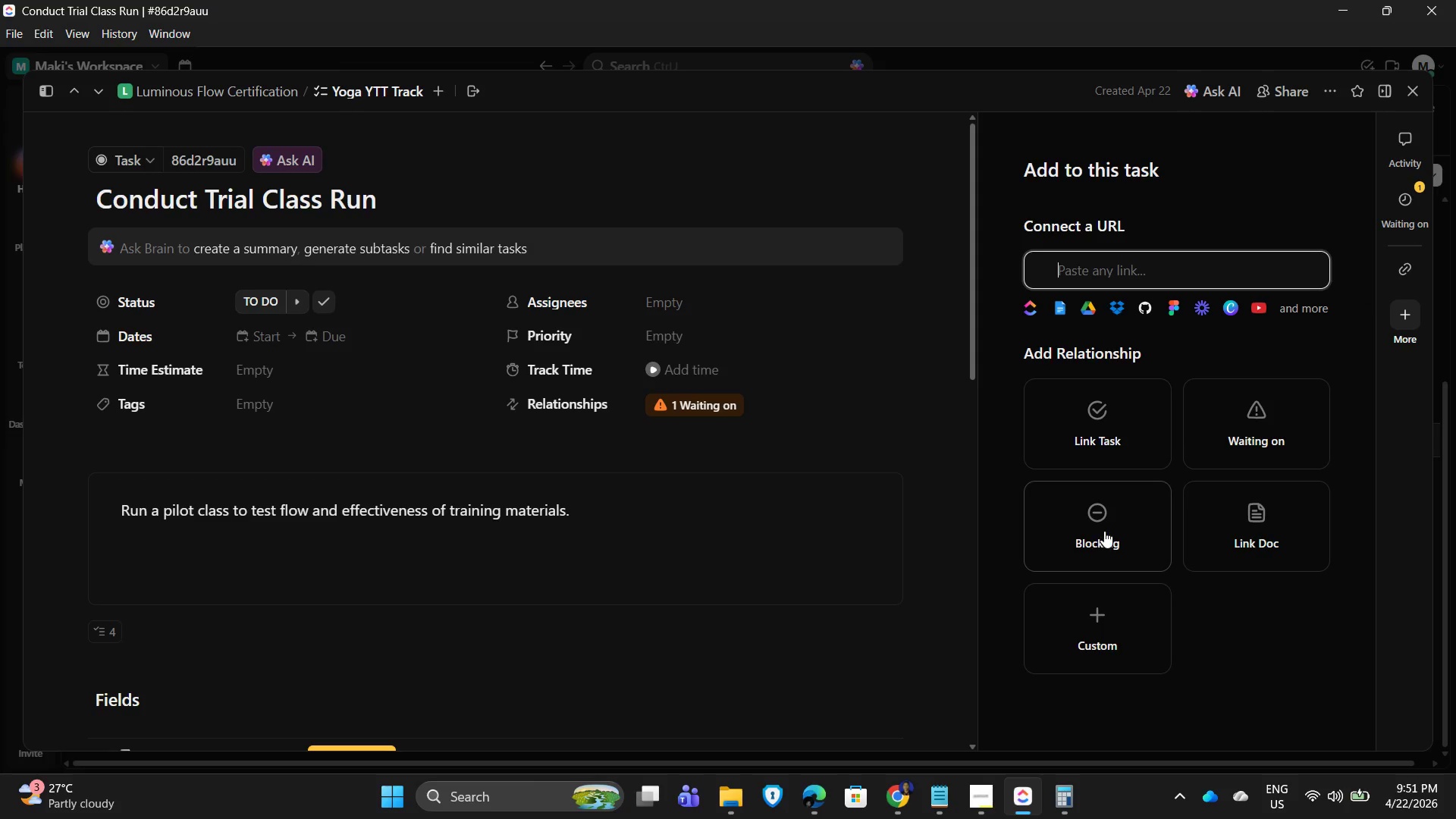 
left_click([1104, 531])
 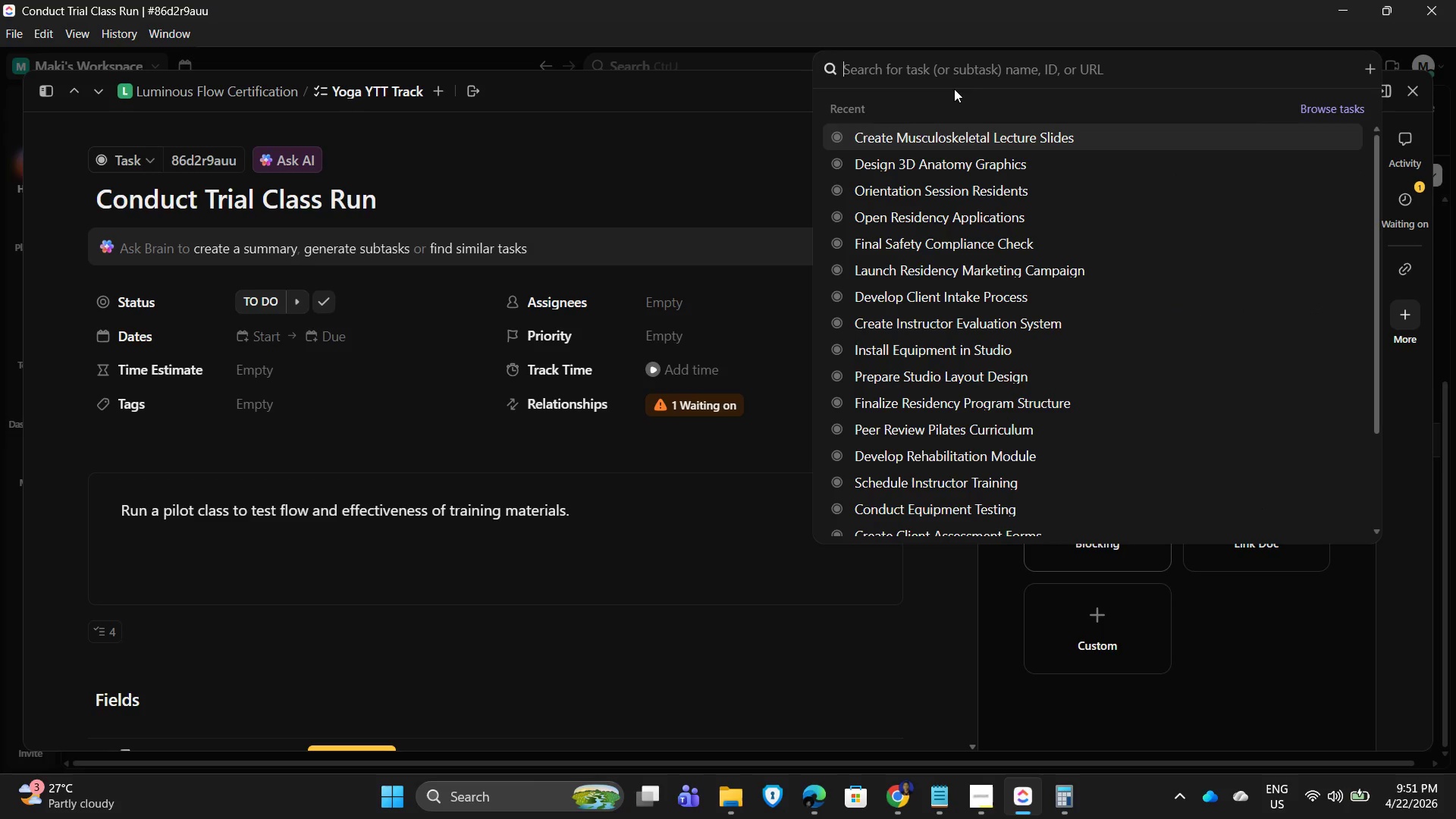 
wait(8.45)
 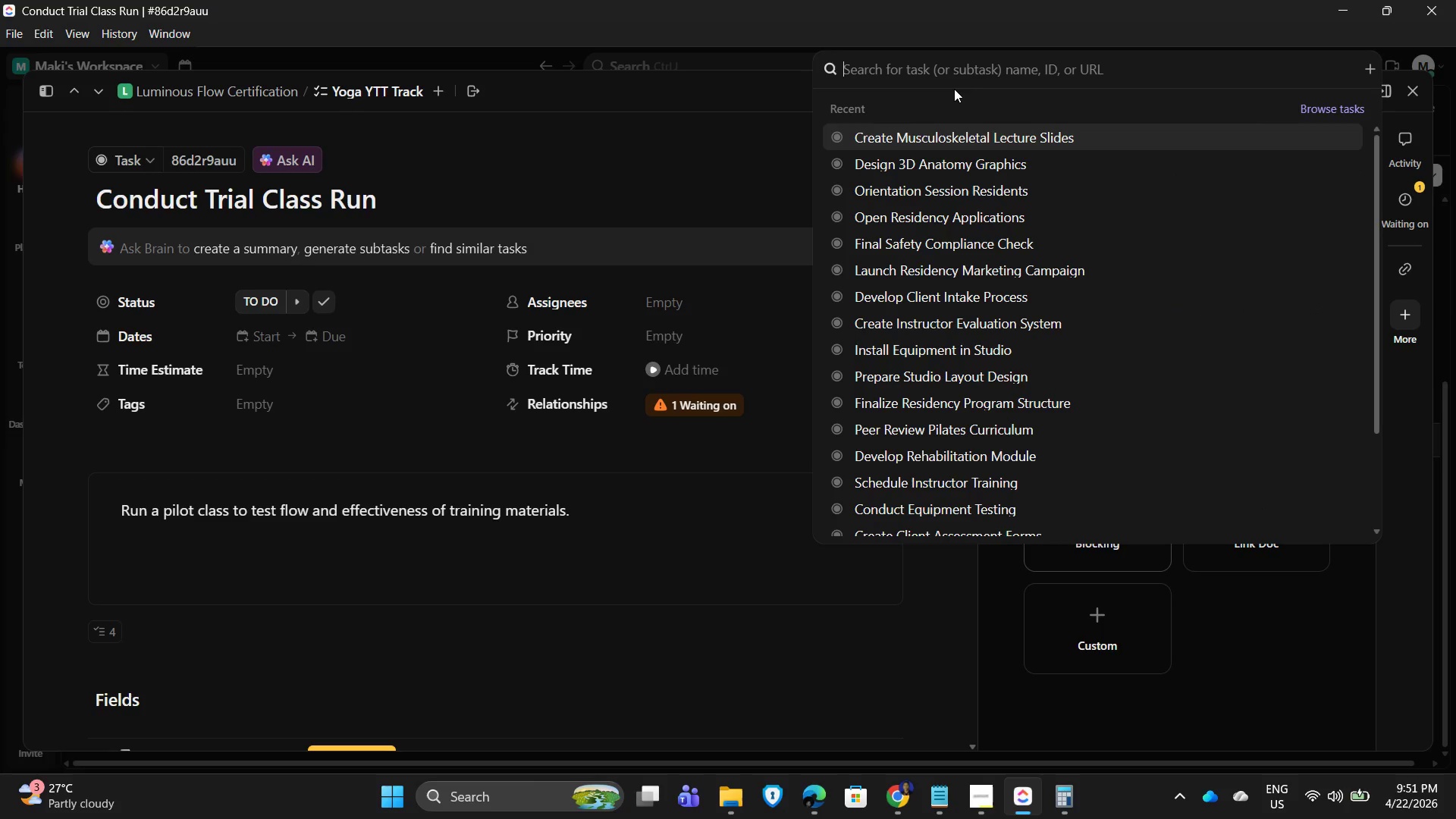 
type(orienta)
 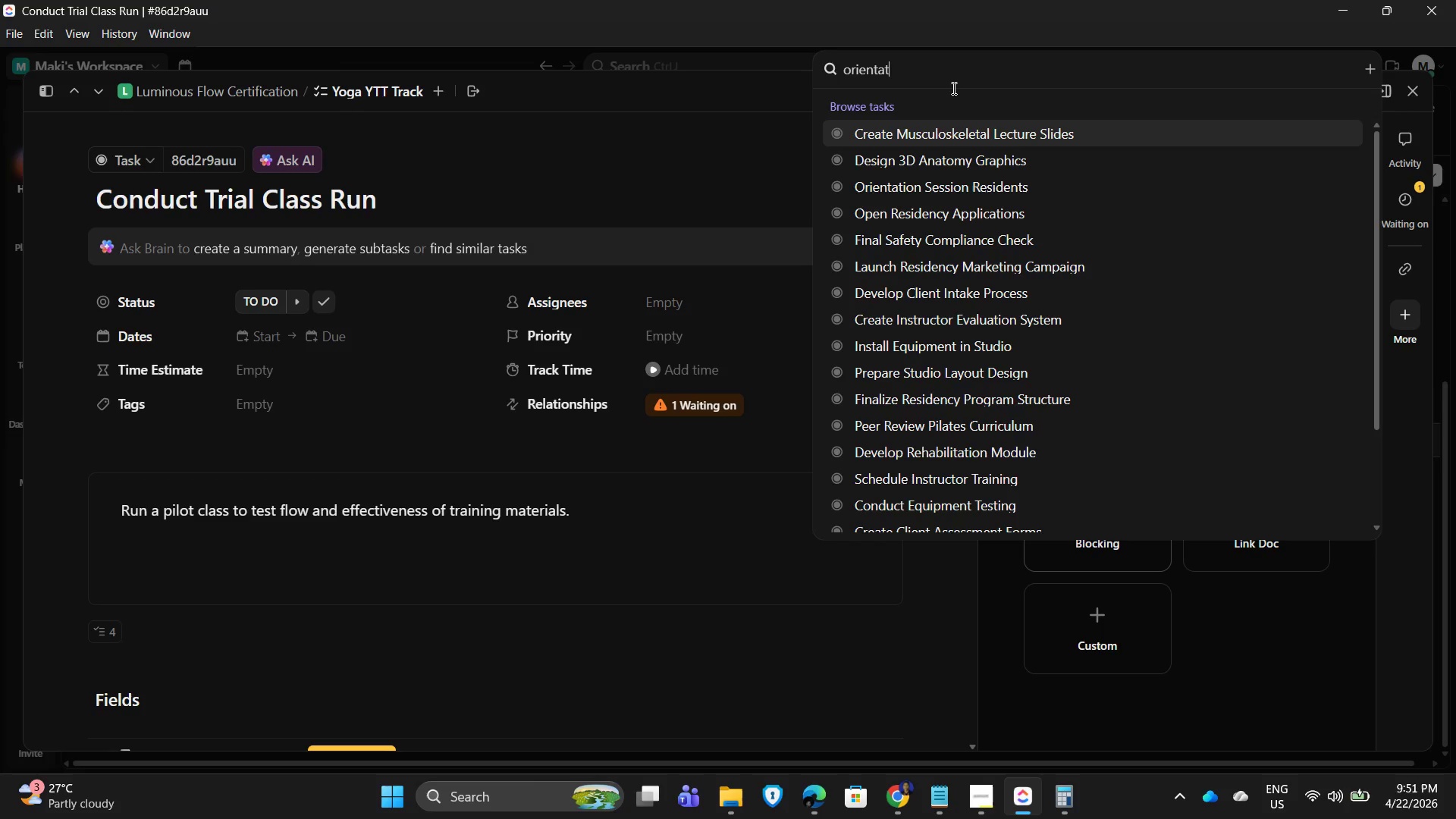 
type(tion)
 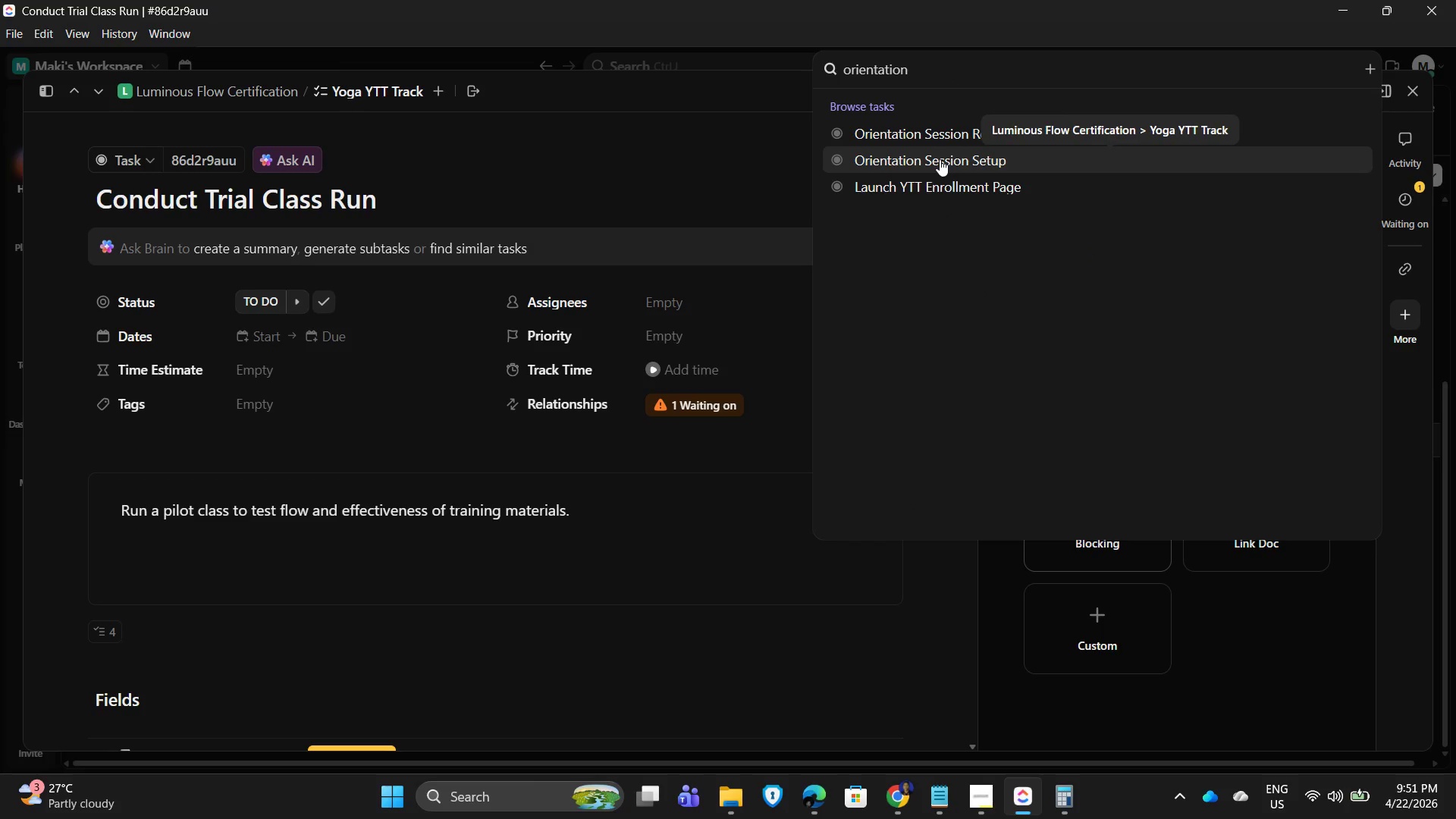 
wait(5.23)
 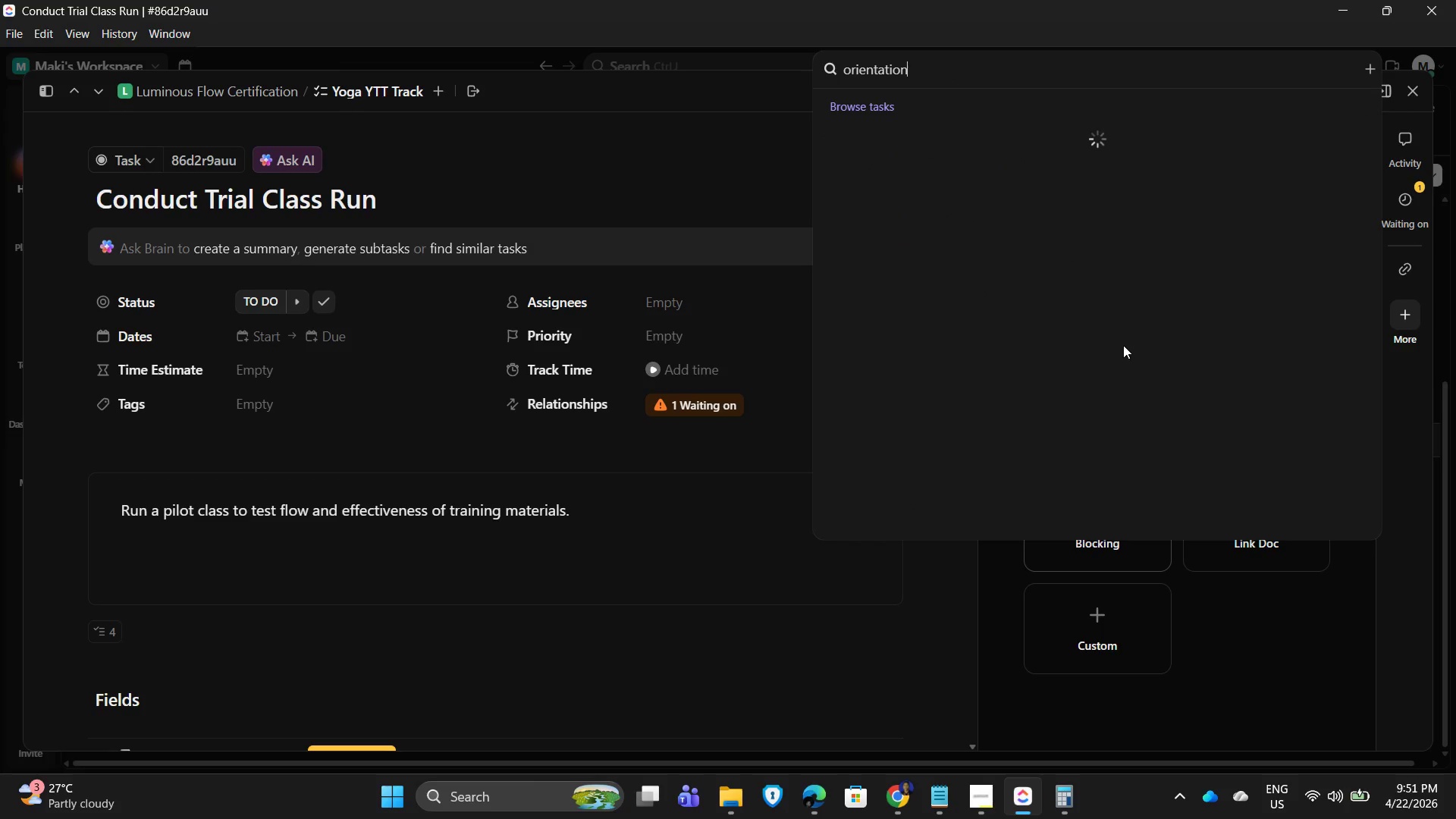 
left_click([940, 159])
 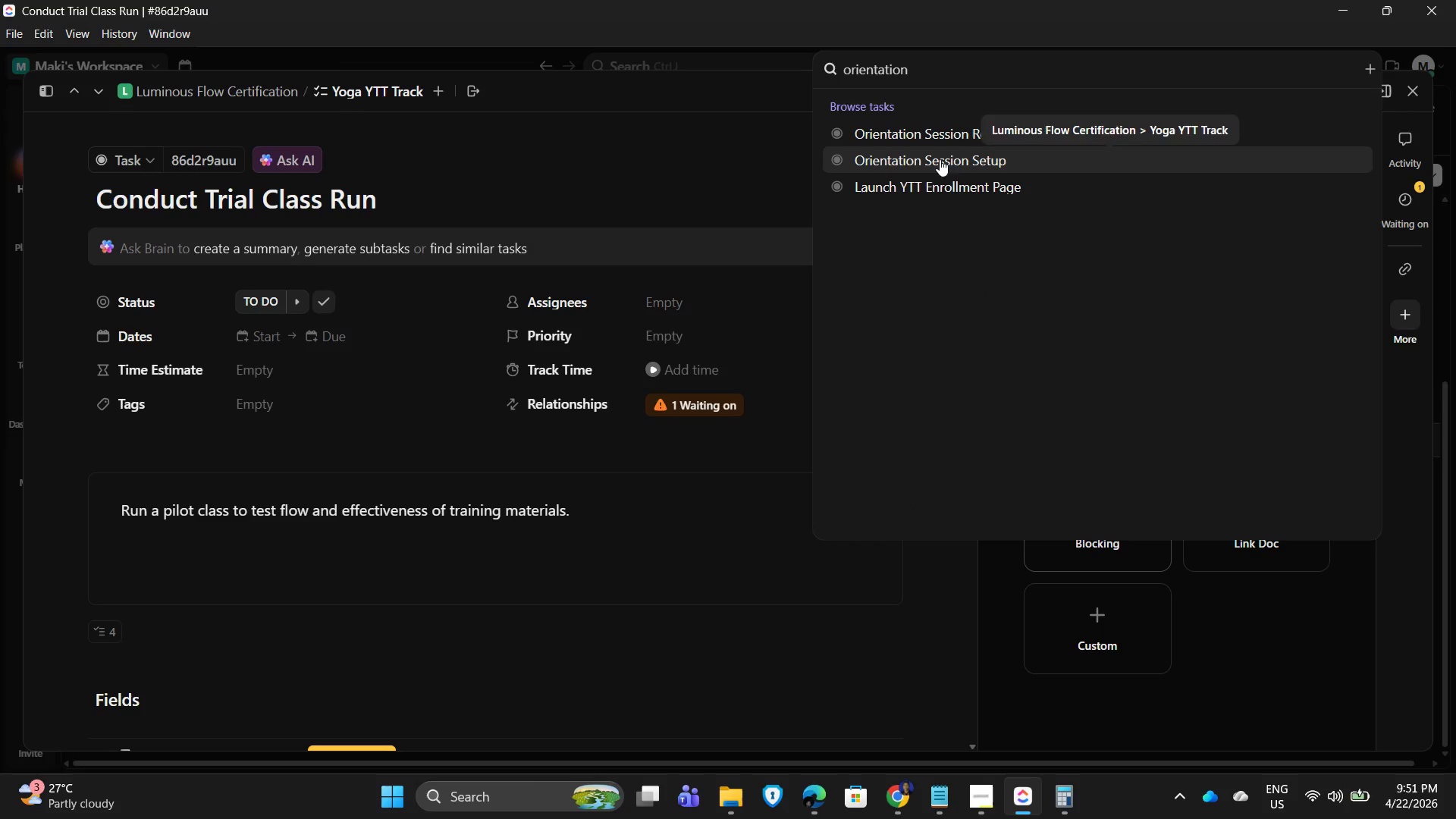 
mouse_move([1372, 95])
 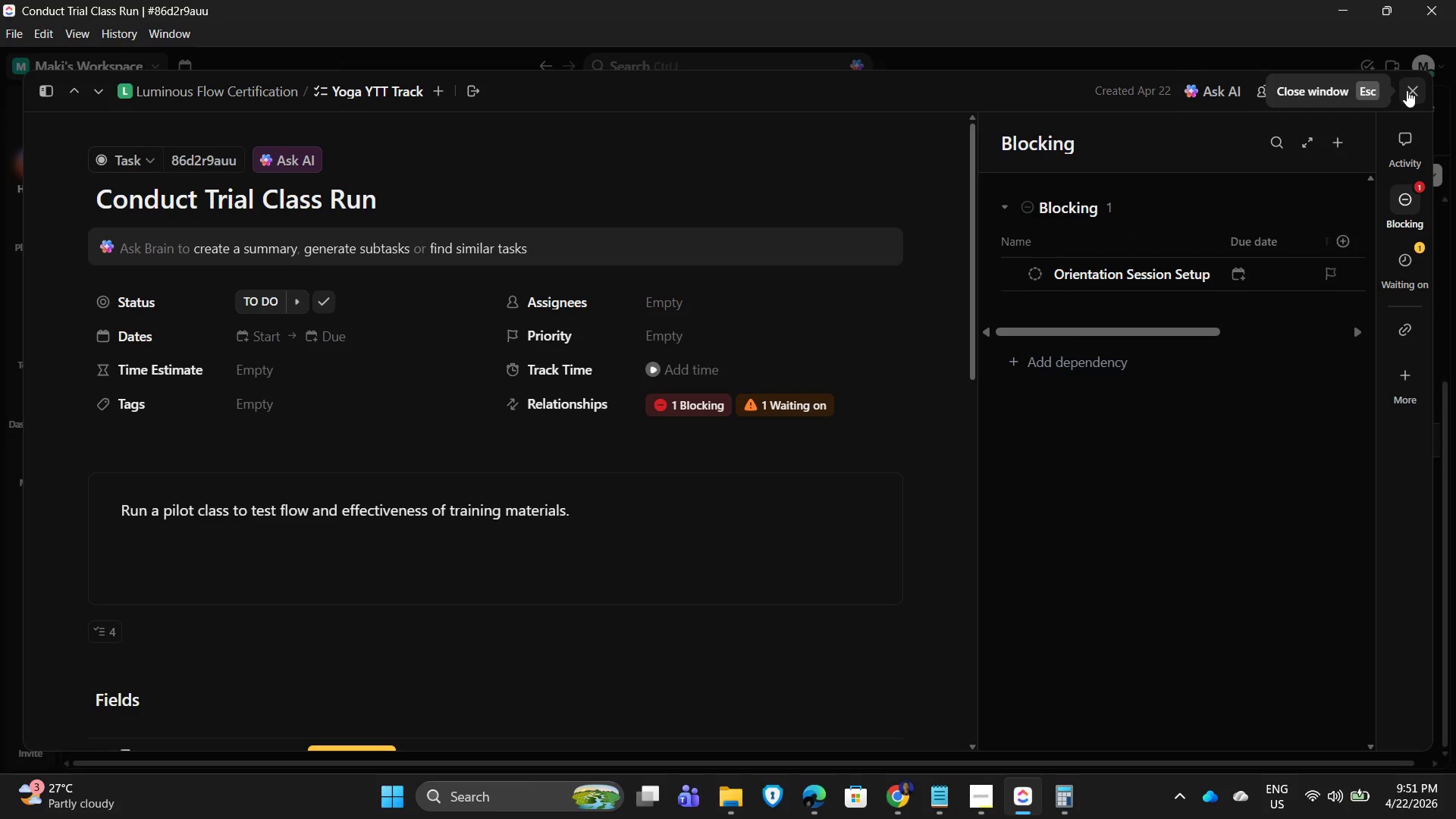 
left_click([1407, 90])
 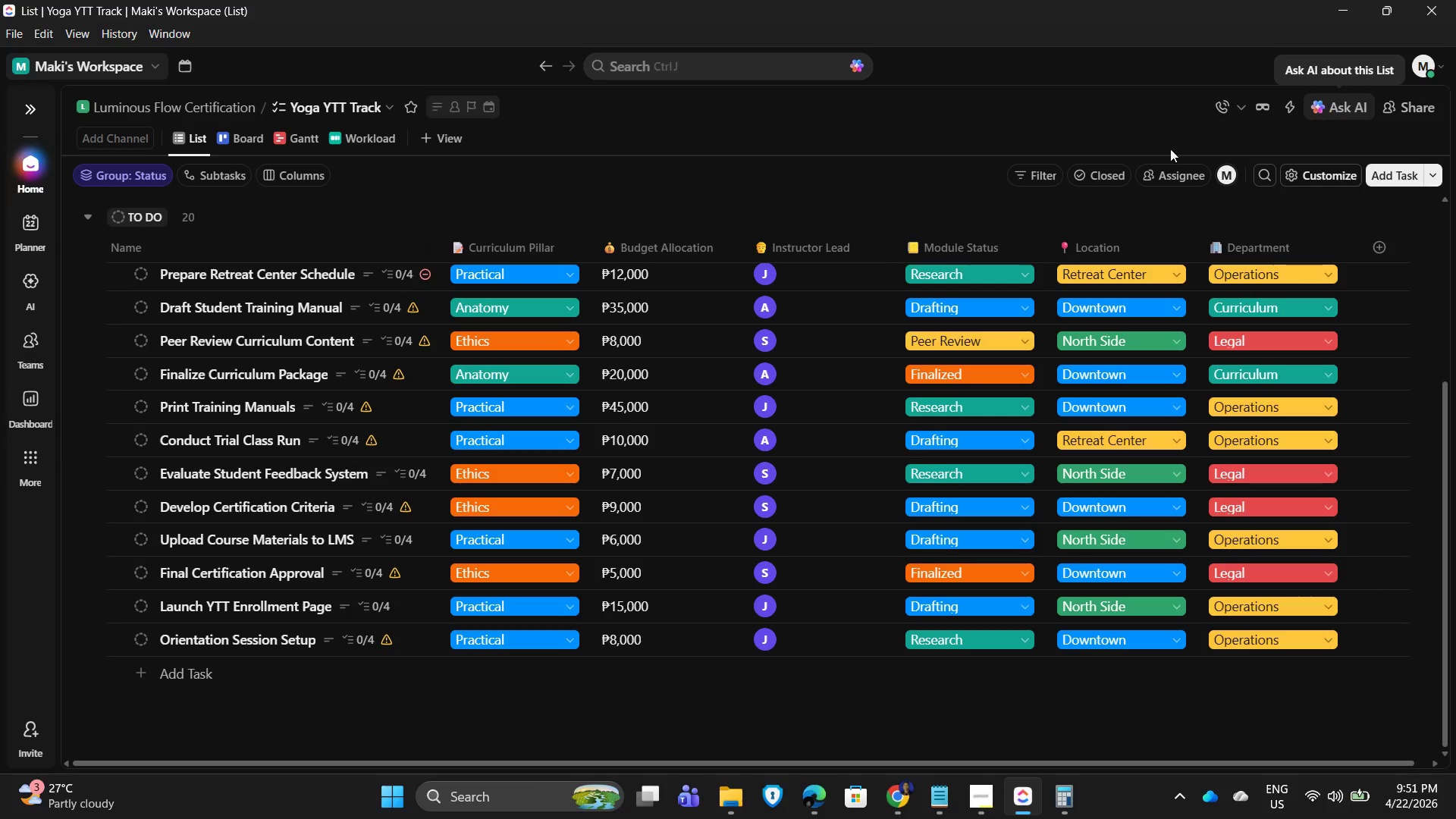 
mouse_move([260, 362])
 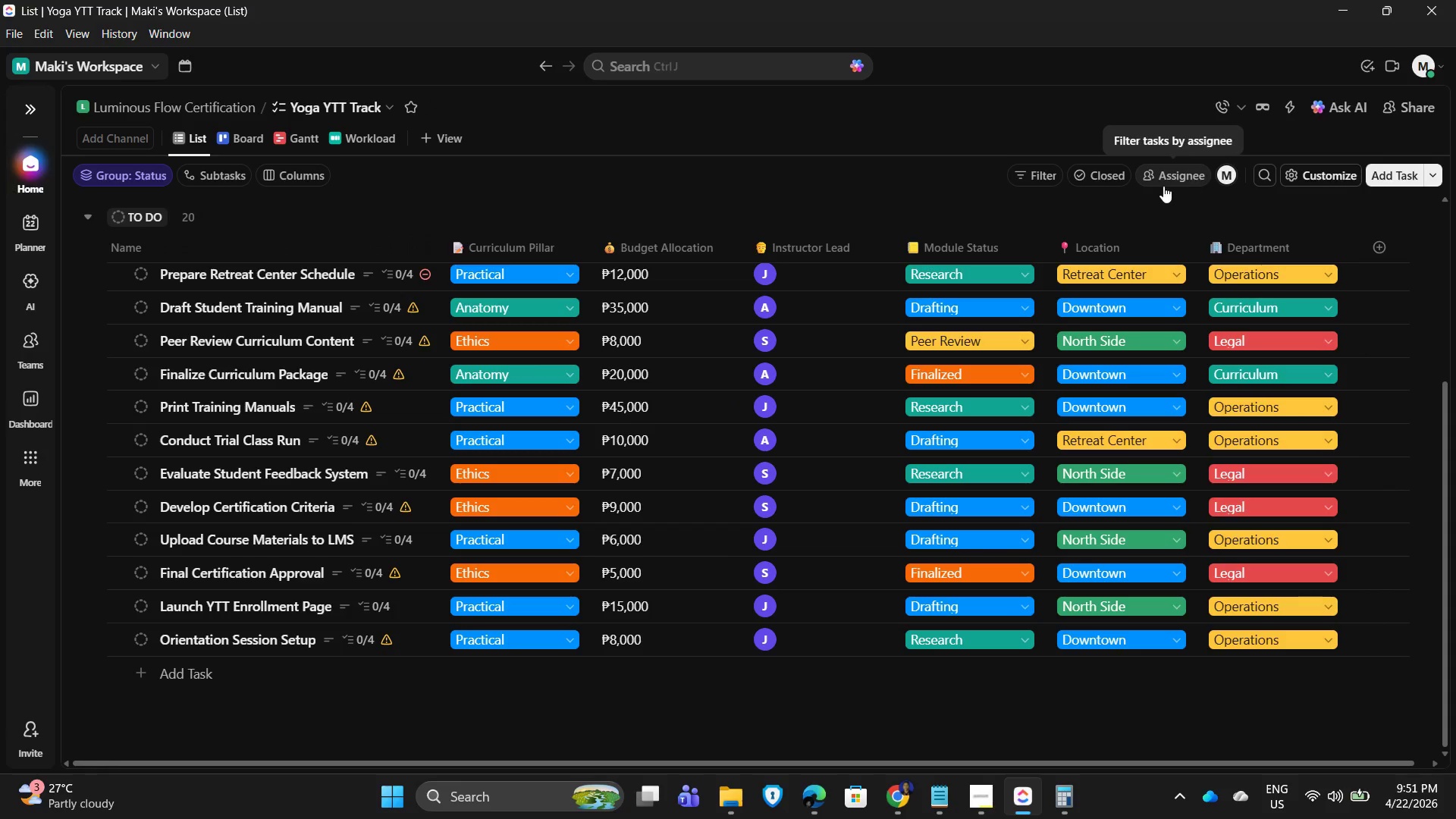 
wait(7.65)
 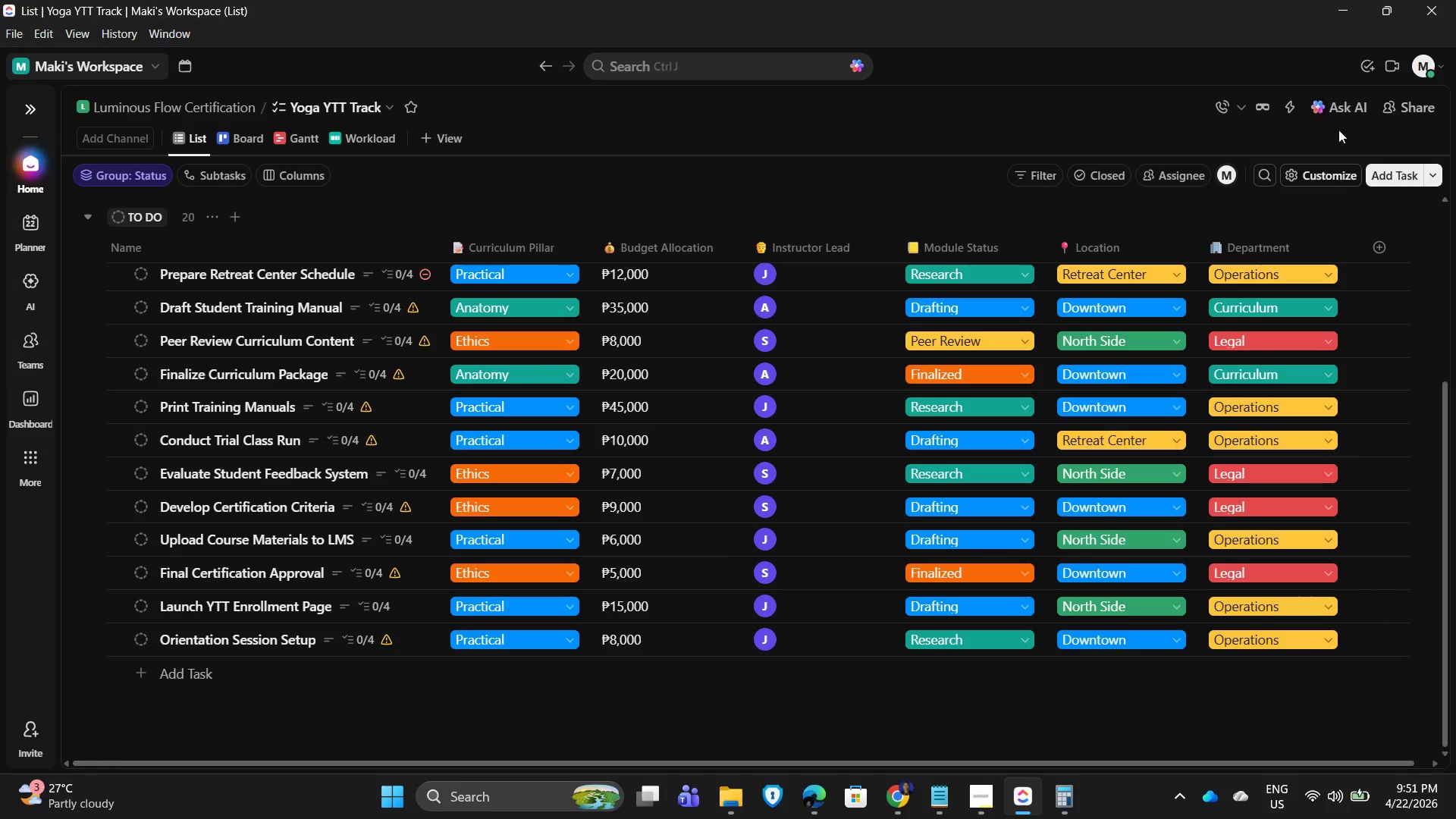 
mouse_move([222, 592])
 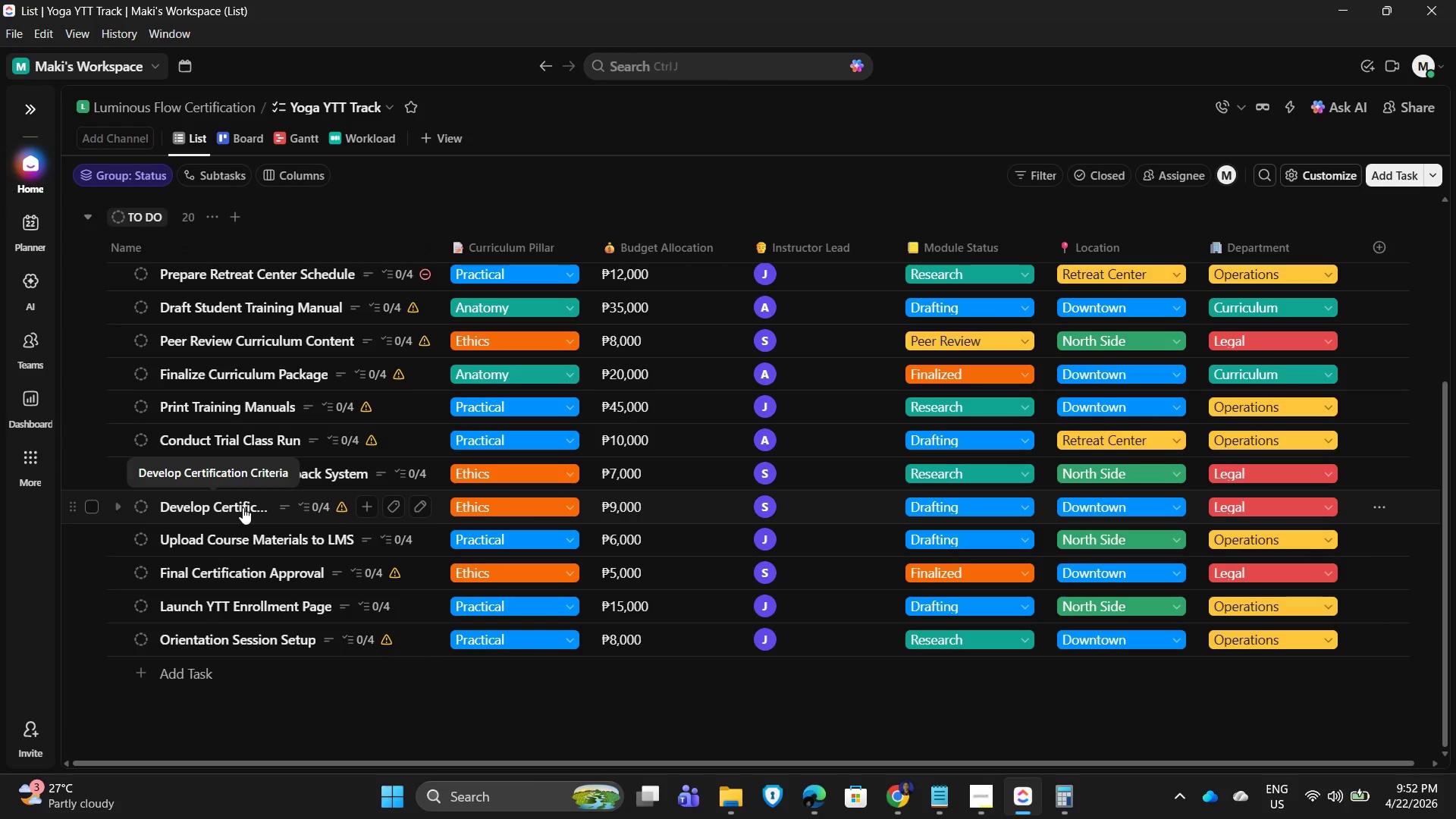 
wait(6.31)
 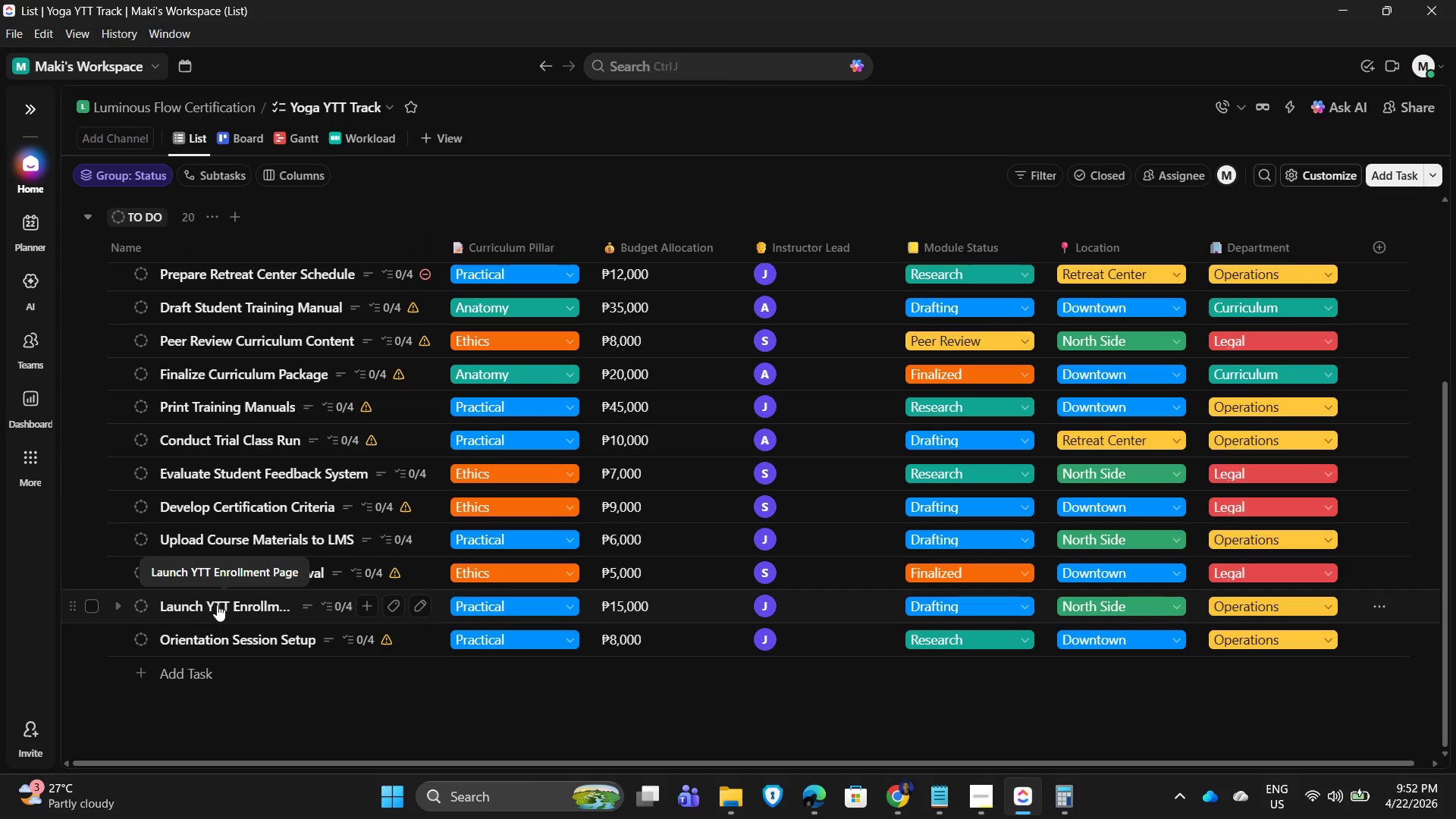 
left_click([251, 541])
 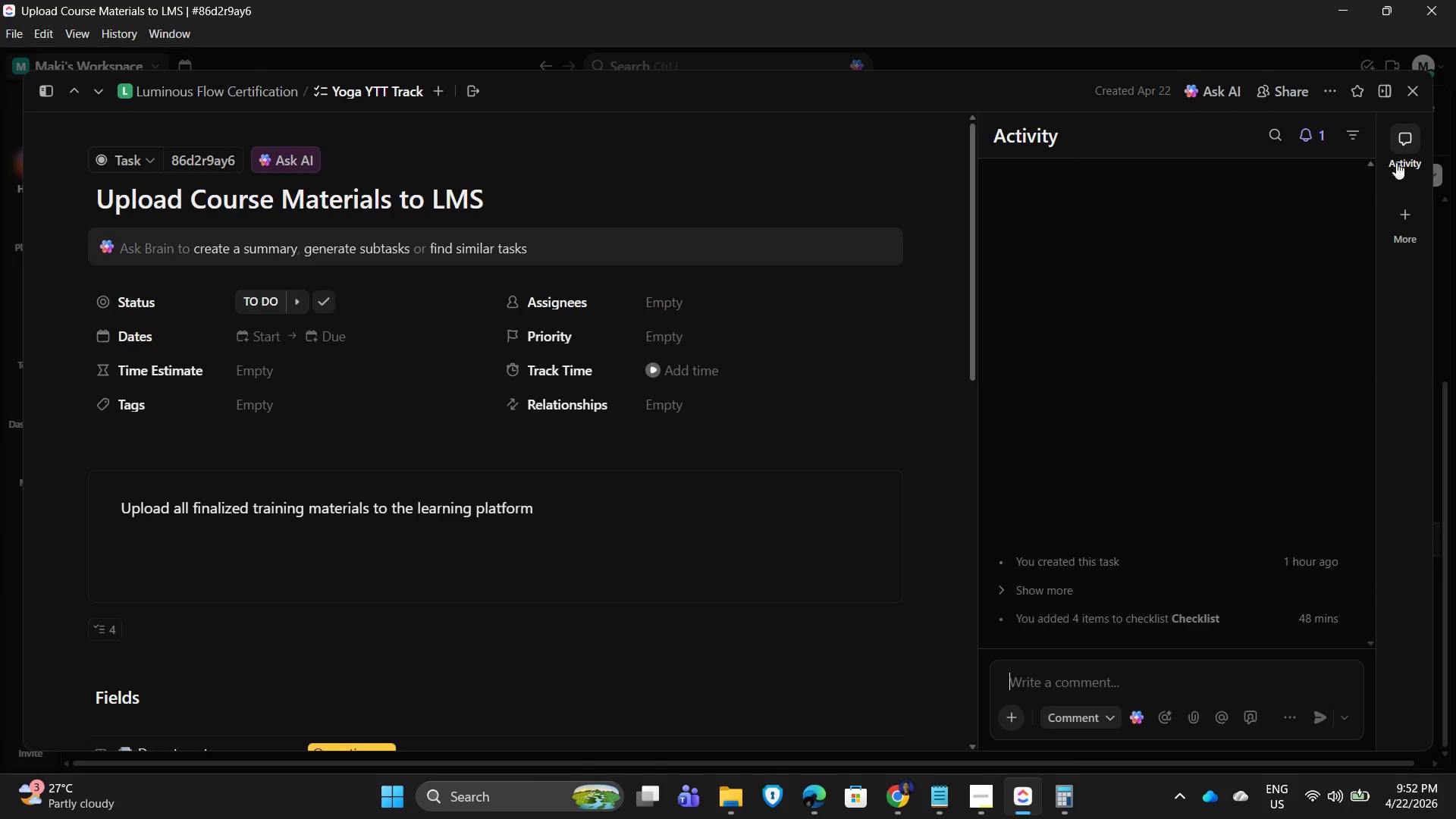 
left_click([1409, 264])
 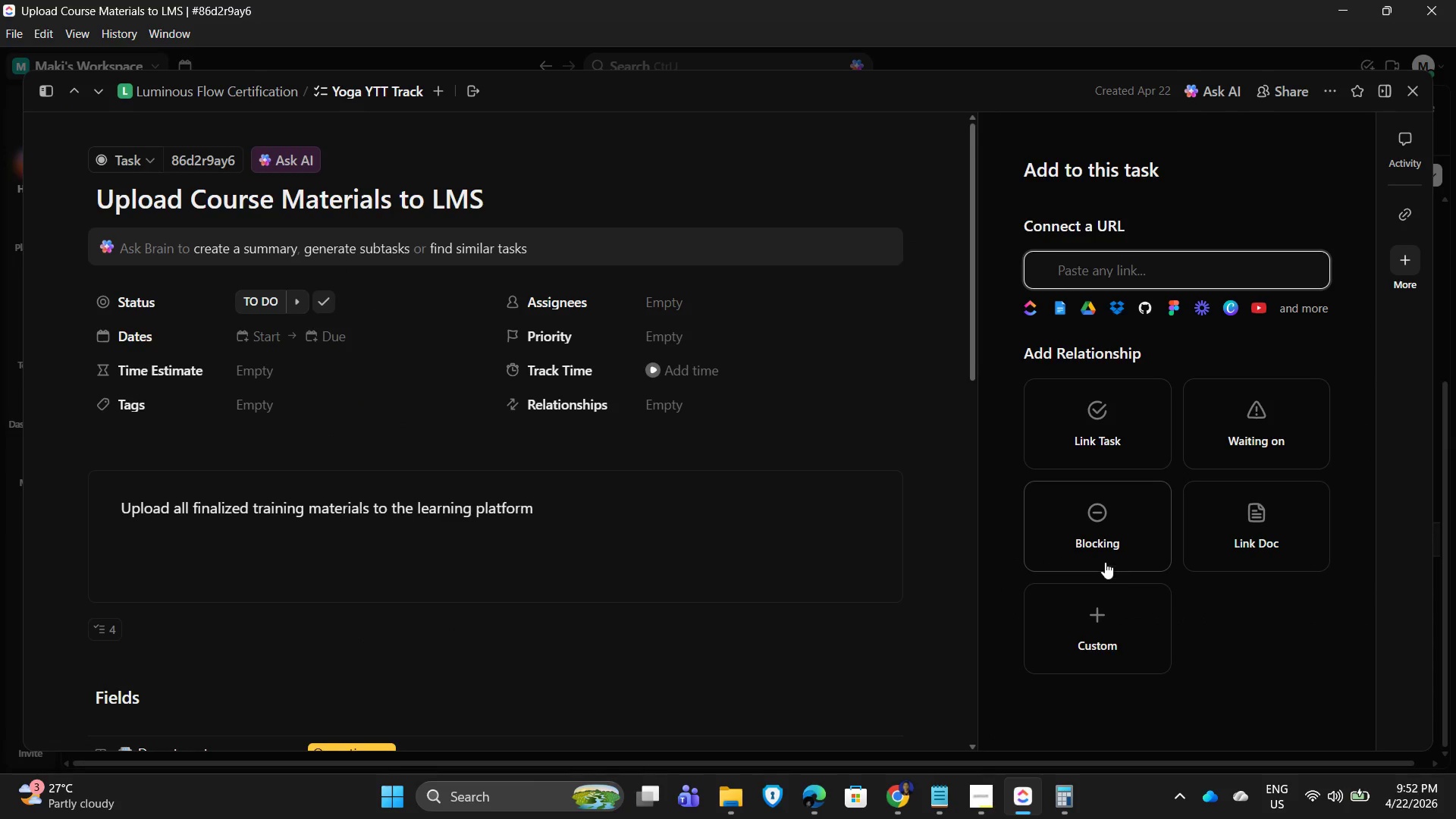 
left_click([1096, 538])
 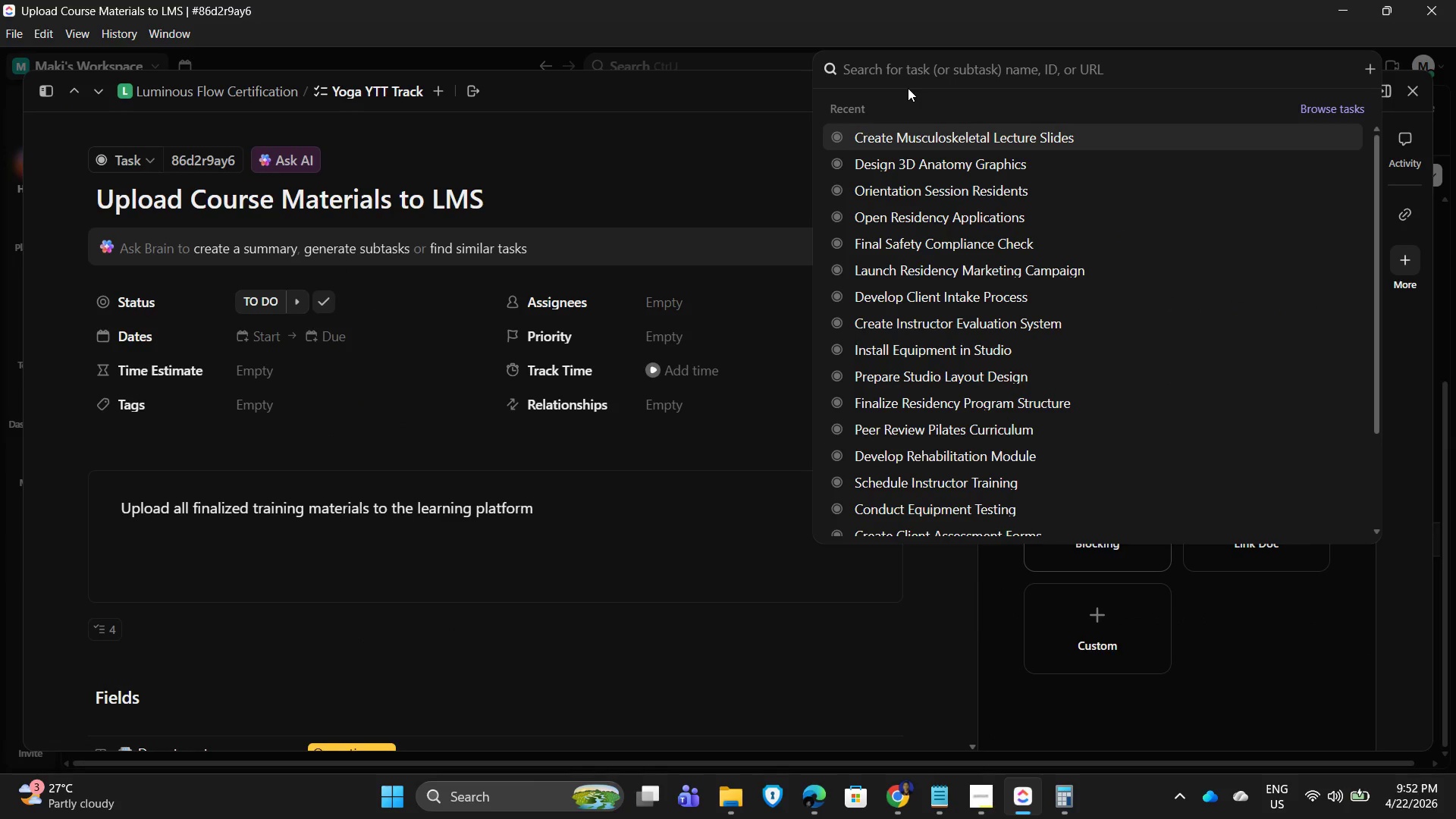 
type(launch)
 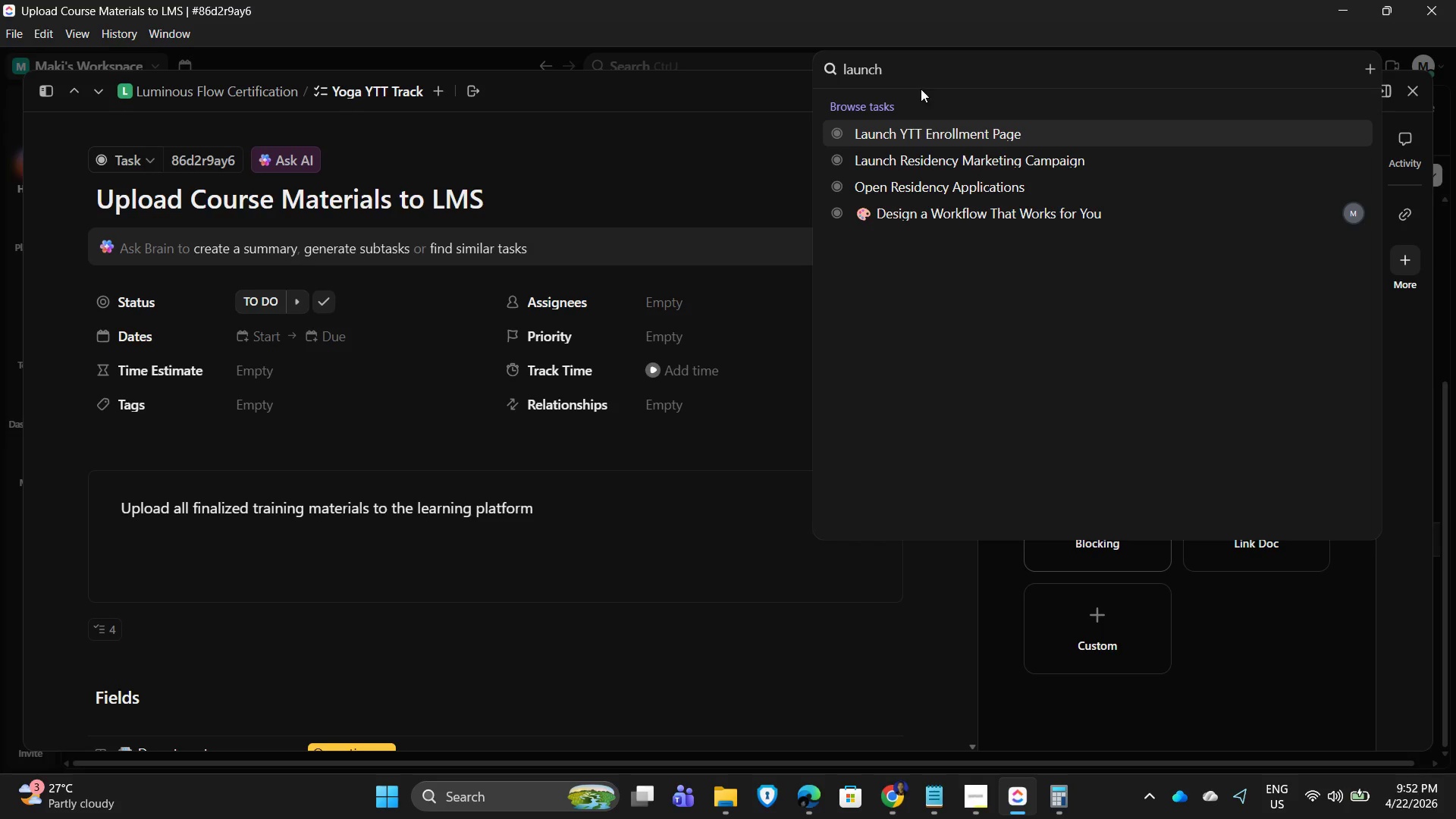 
wait(8.8)
 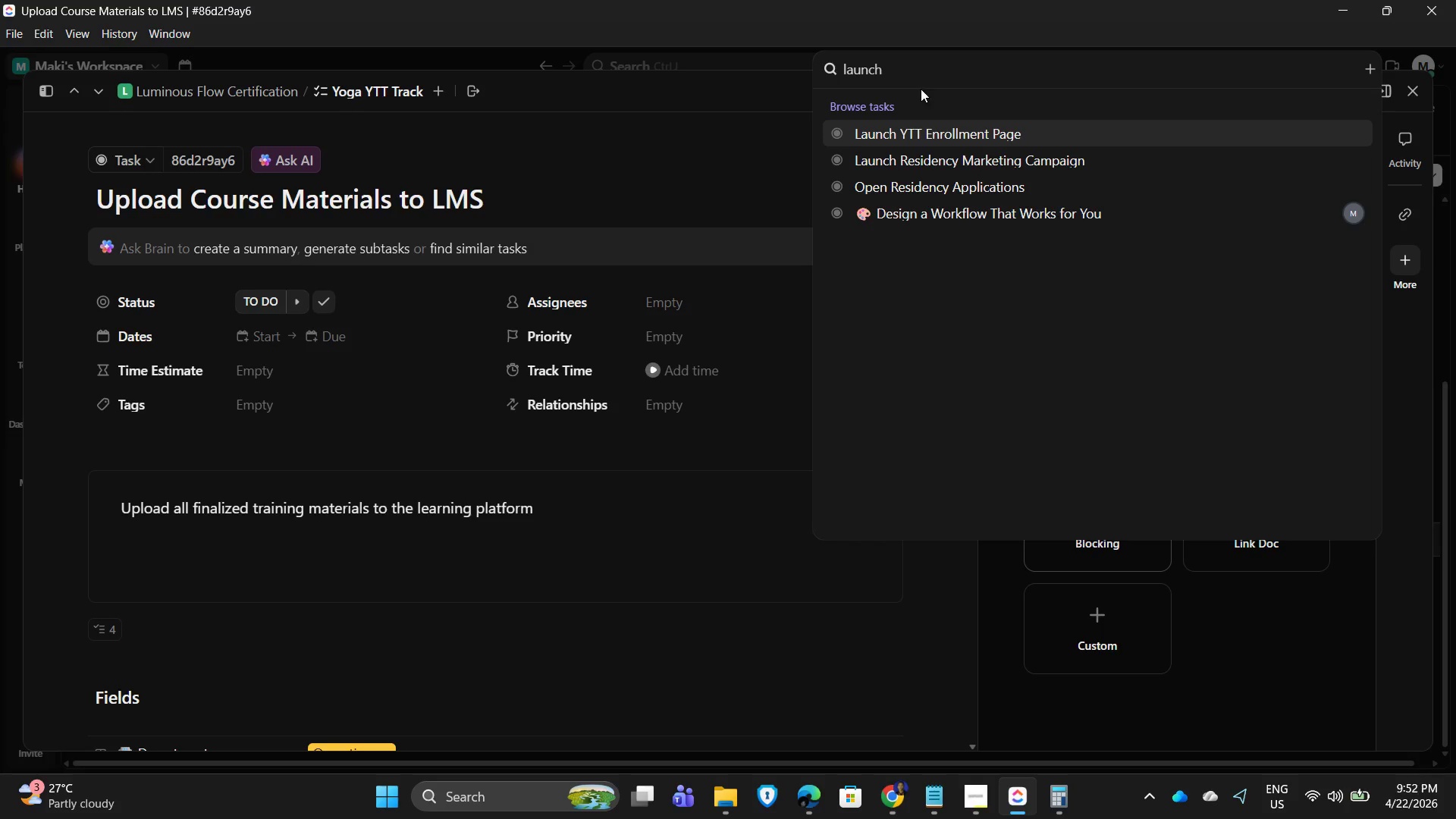 
left_click([949, 133])
 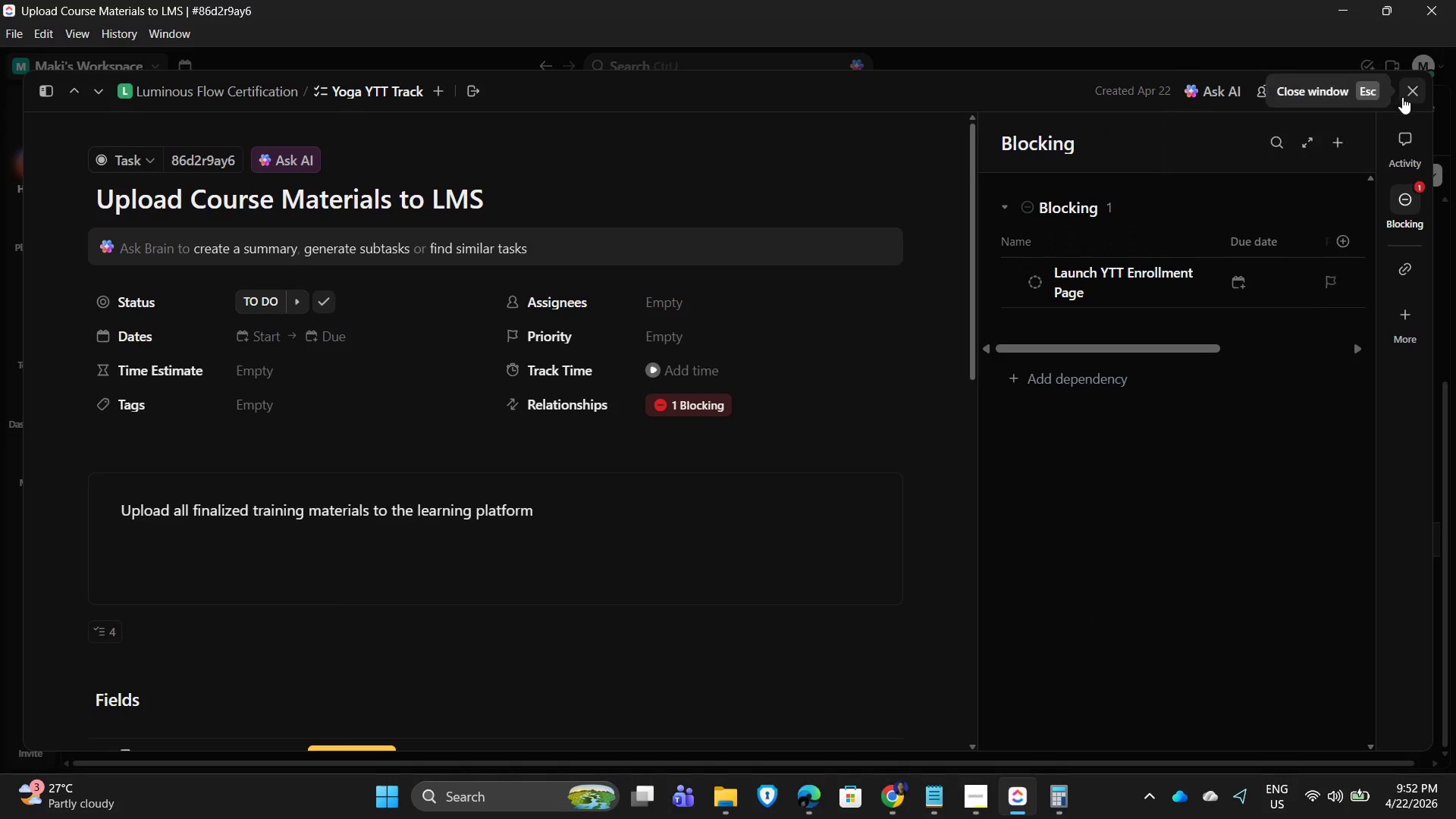 
left_click([1409, 97])
 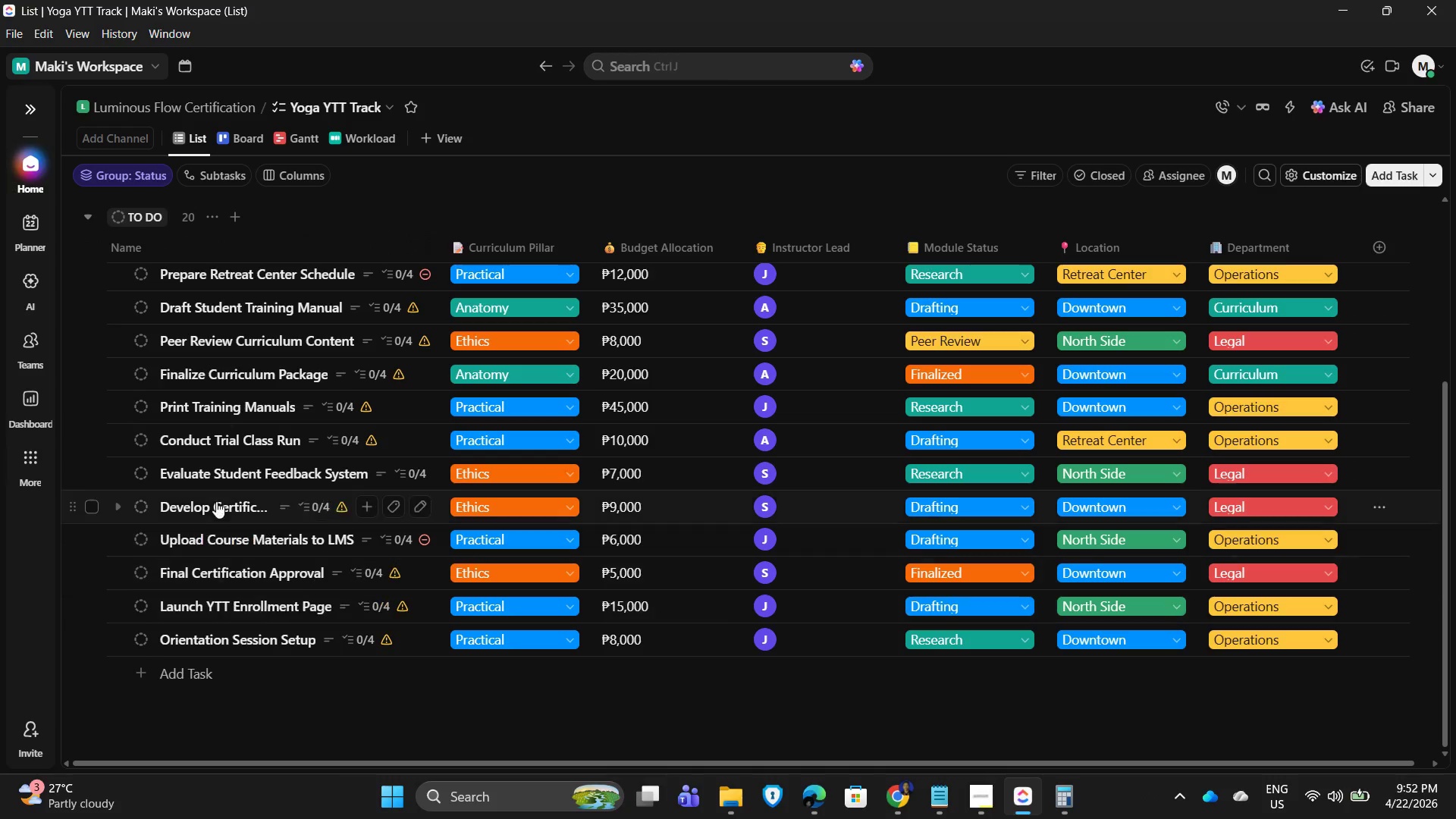 
wait(5.17)
 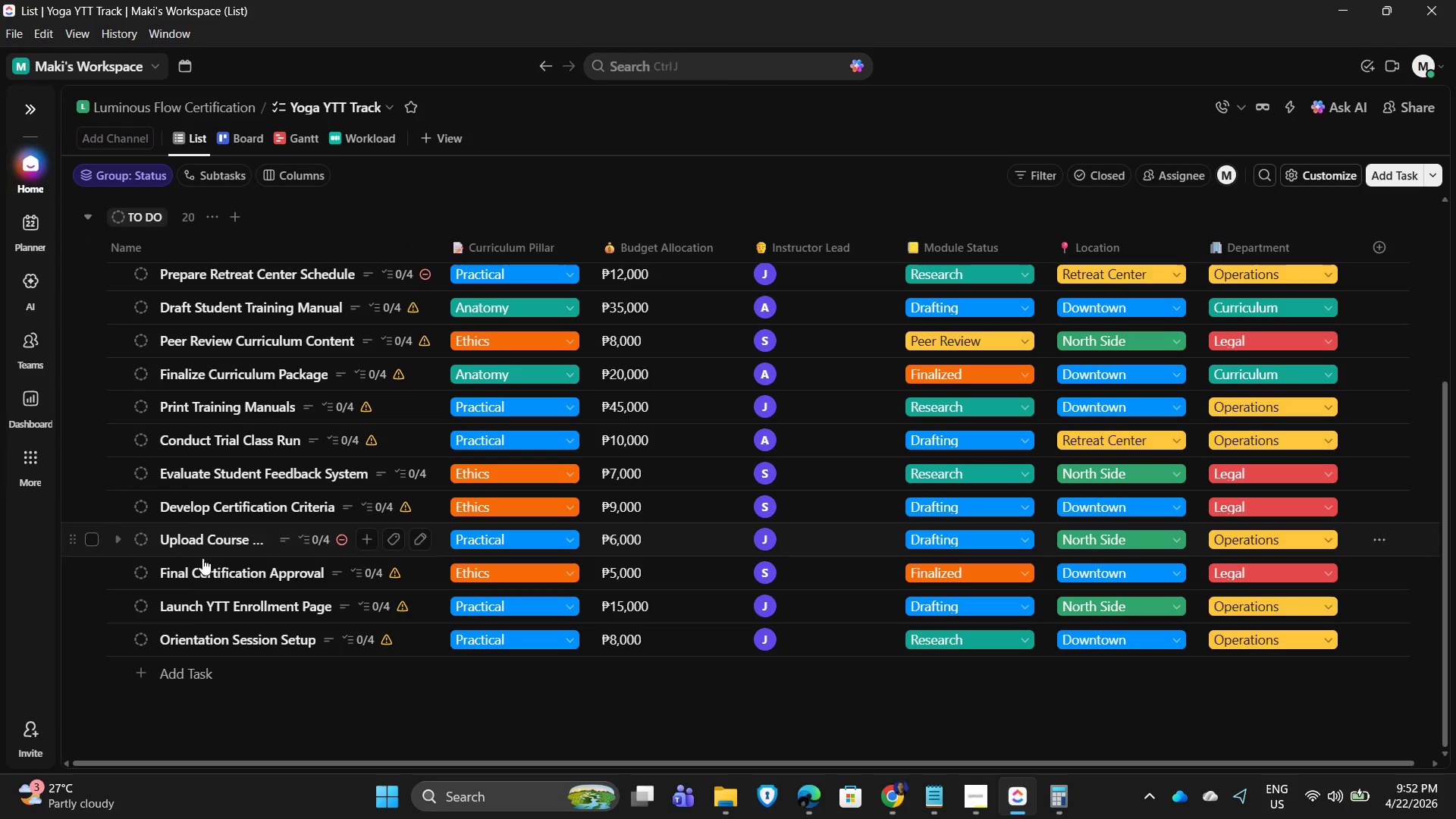 
left_click([212, 604])
 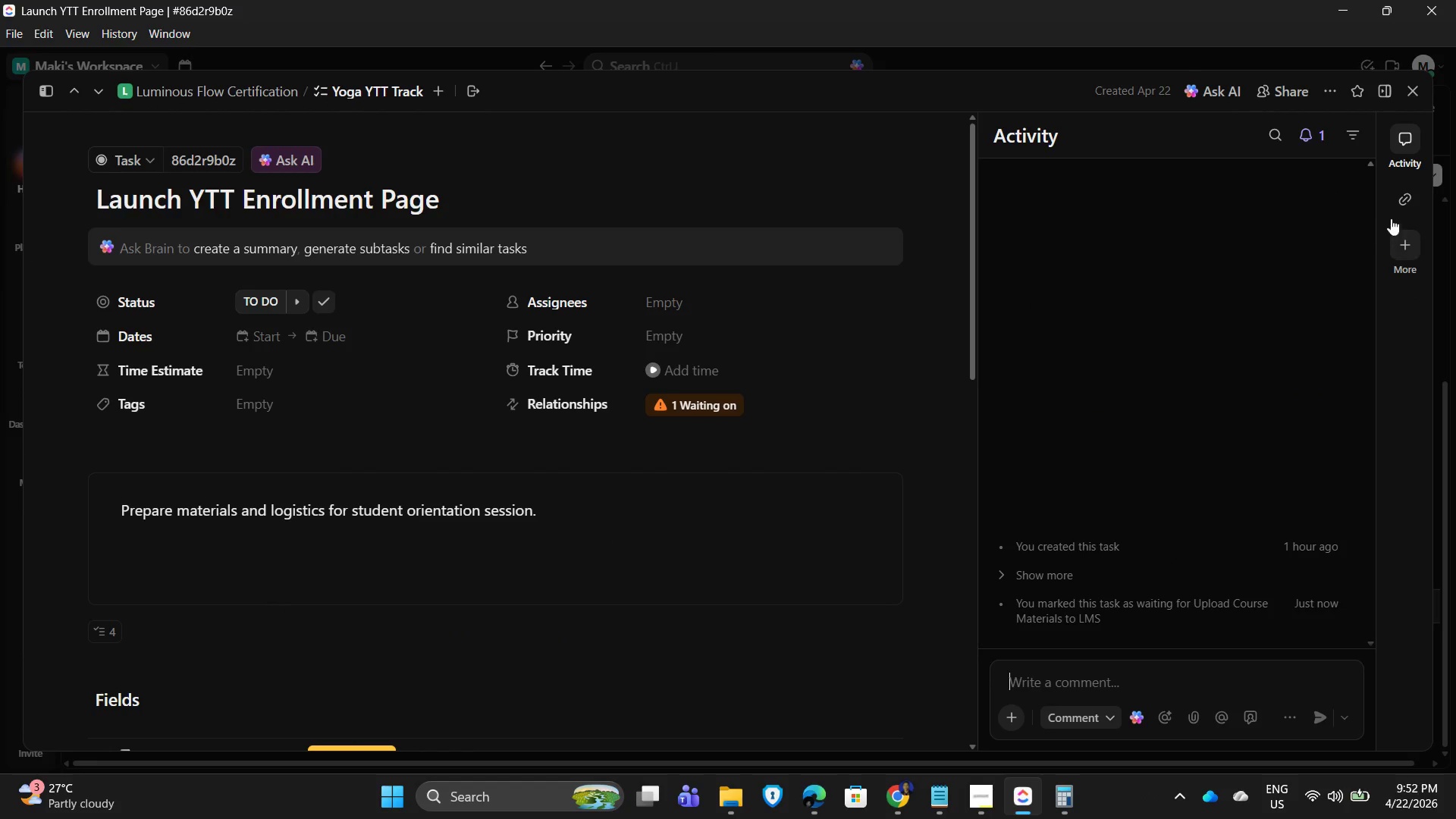 
left_click([1404, 252])
 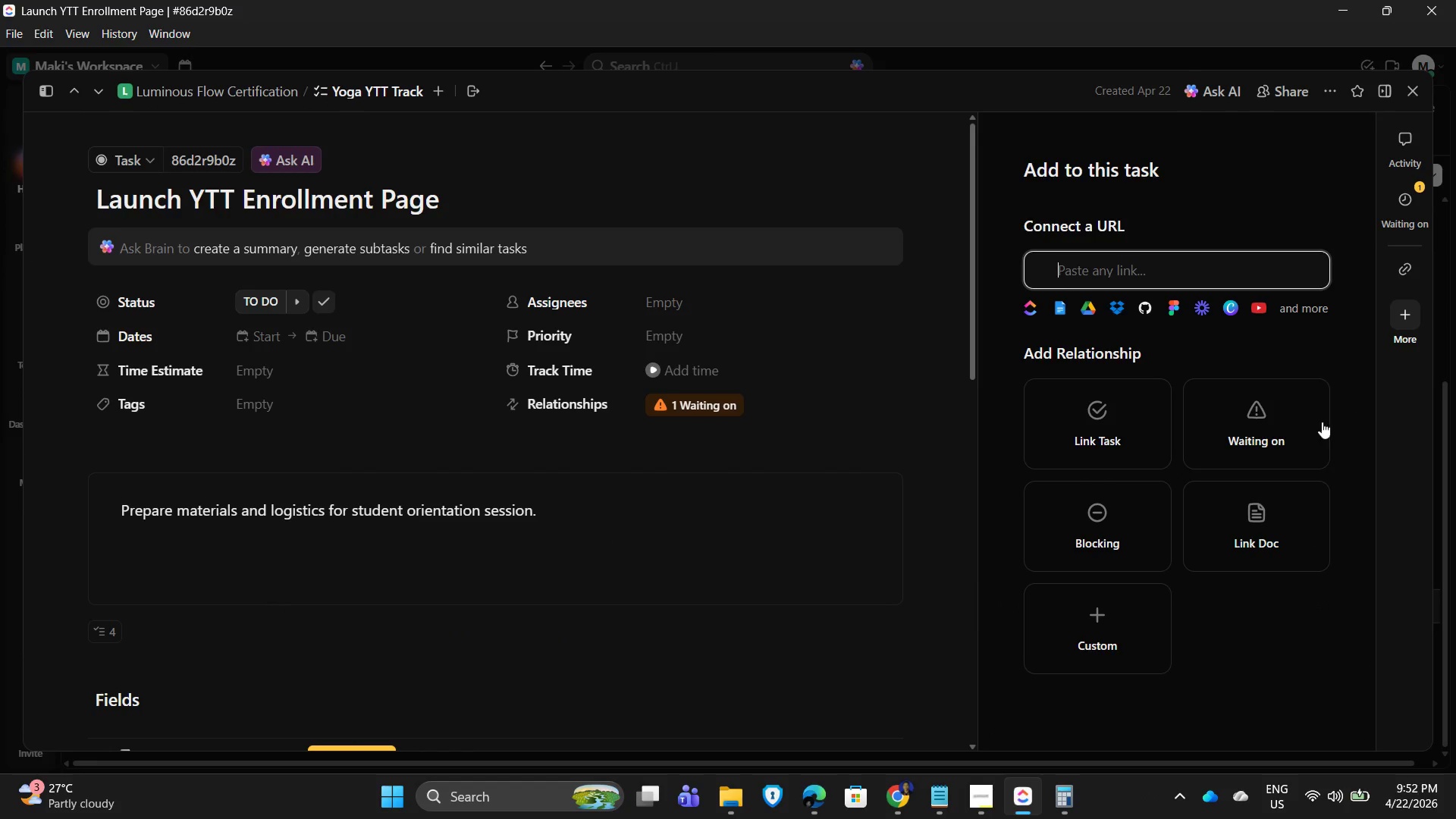 
left_click([1102, 514])
 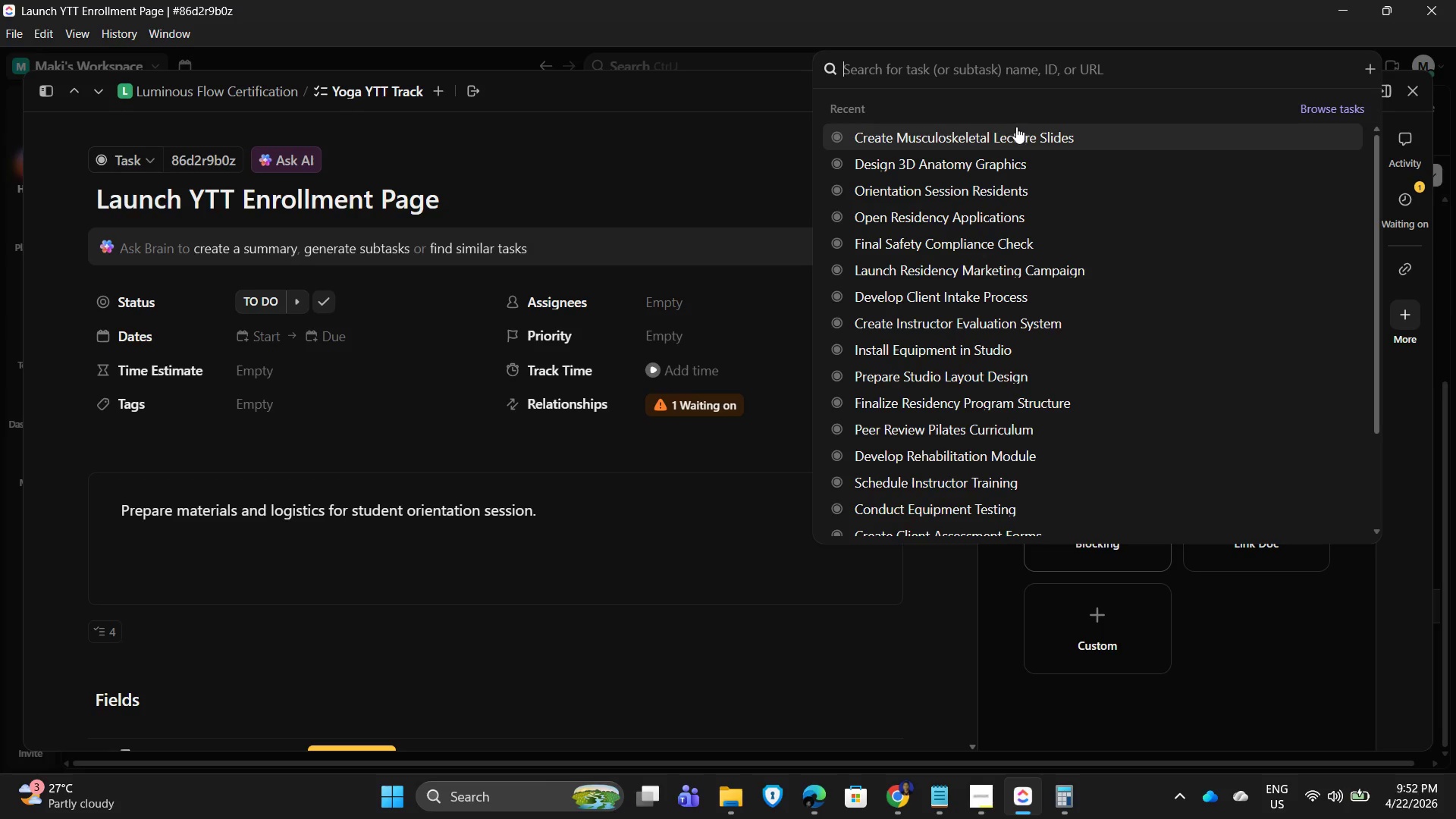 
type(orientation)
 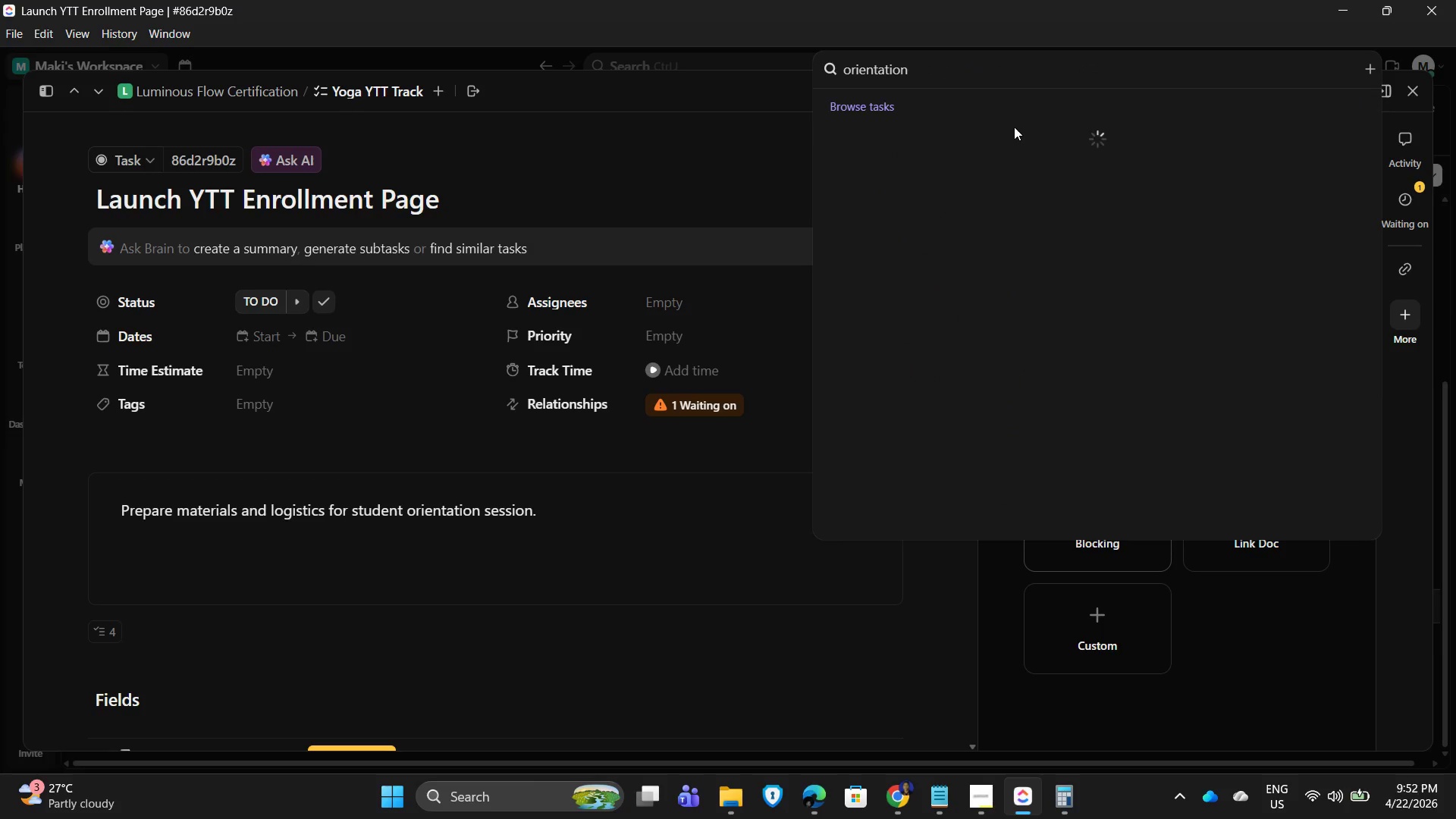 
mouse_move([954, 175])
 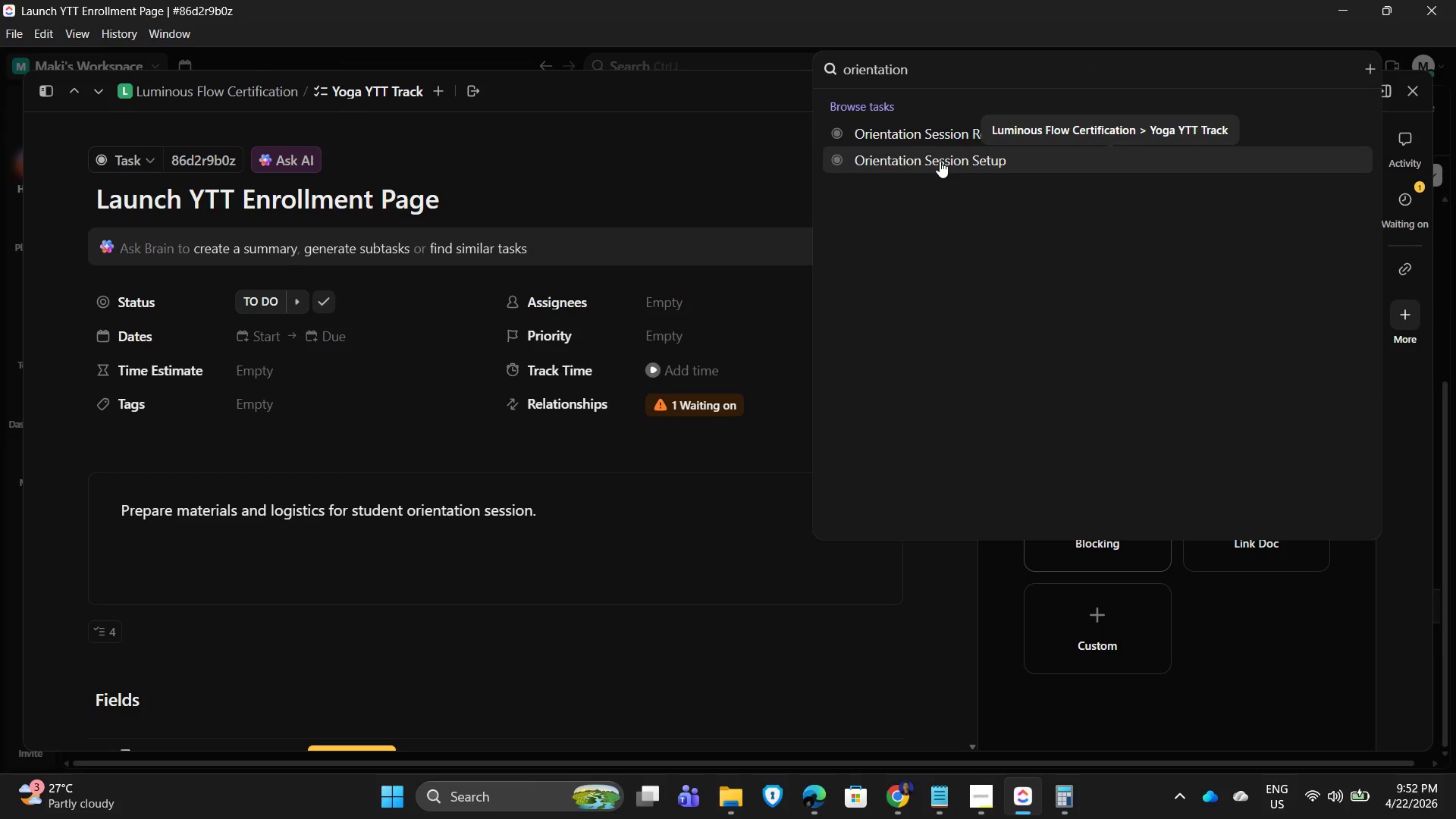 
left_click([940, 161])
 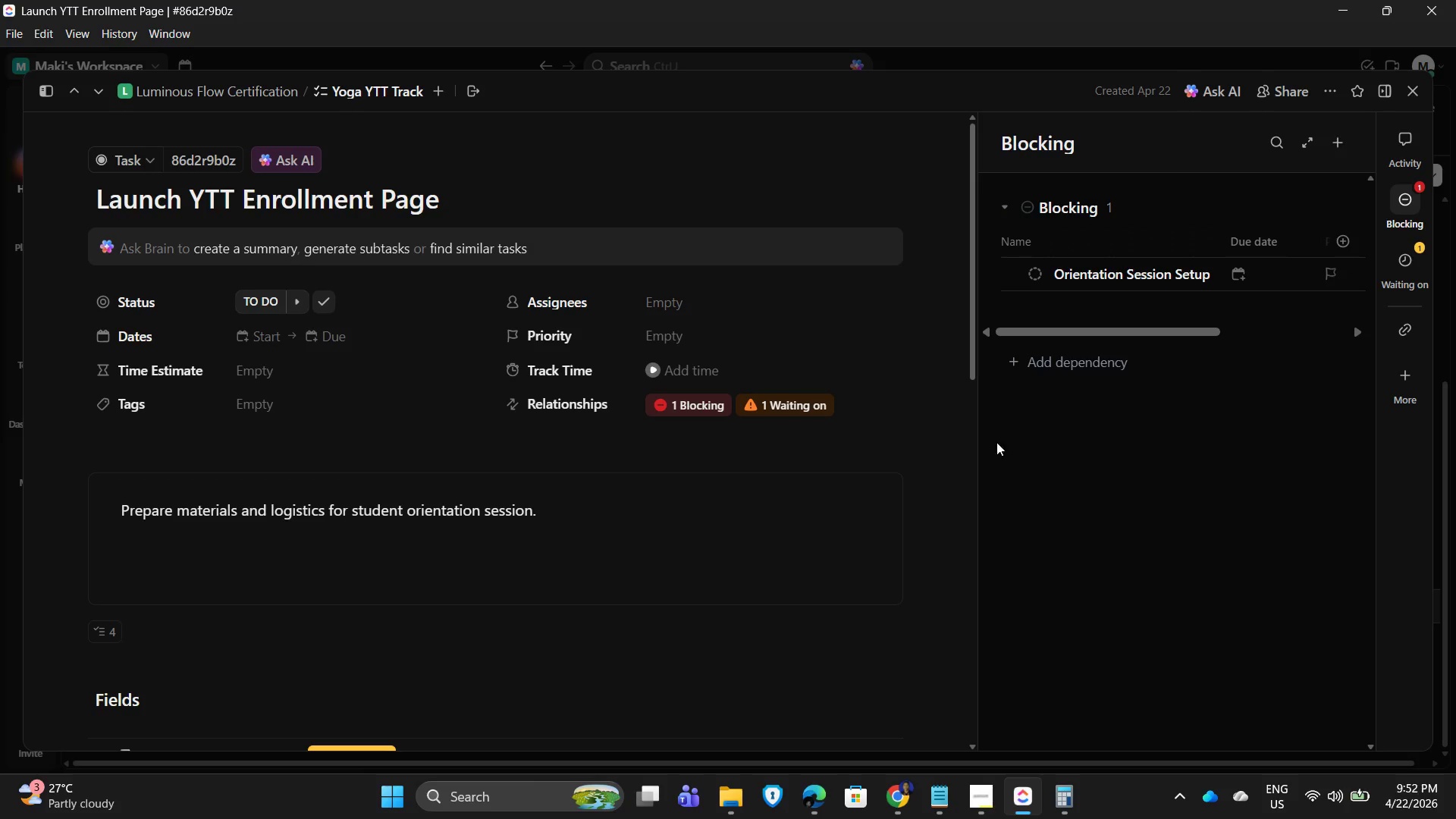 
left_click([1425, 93])
 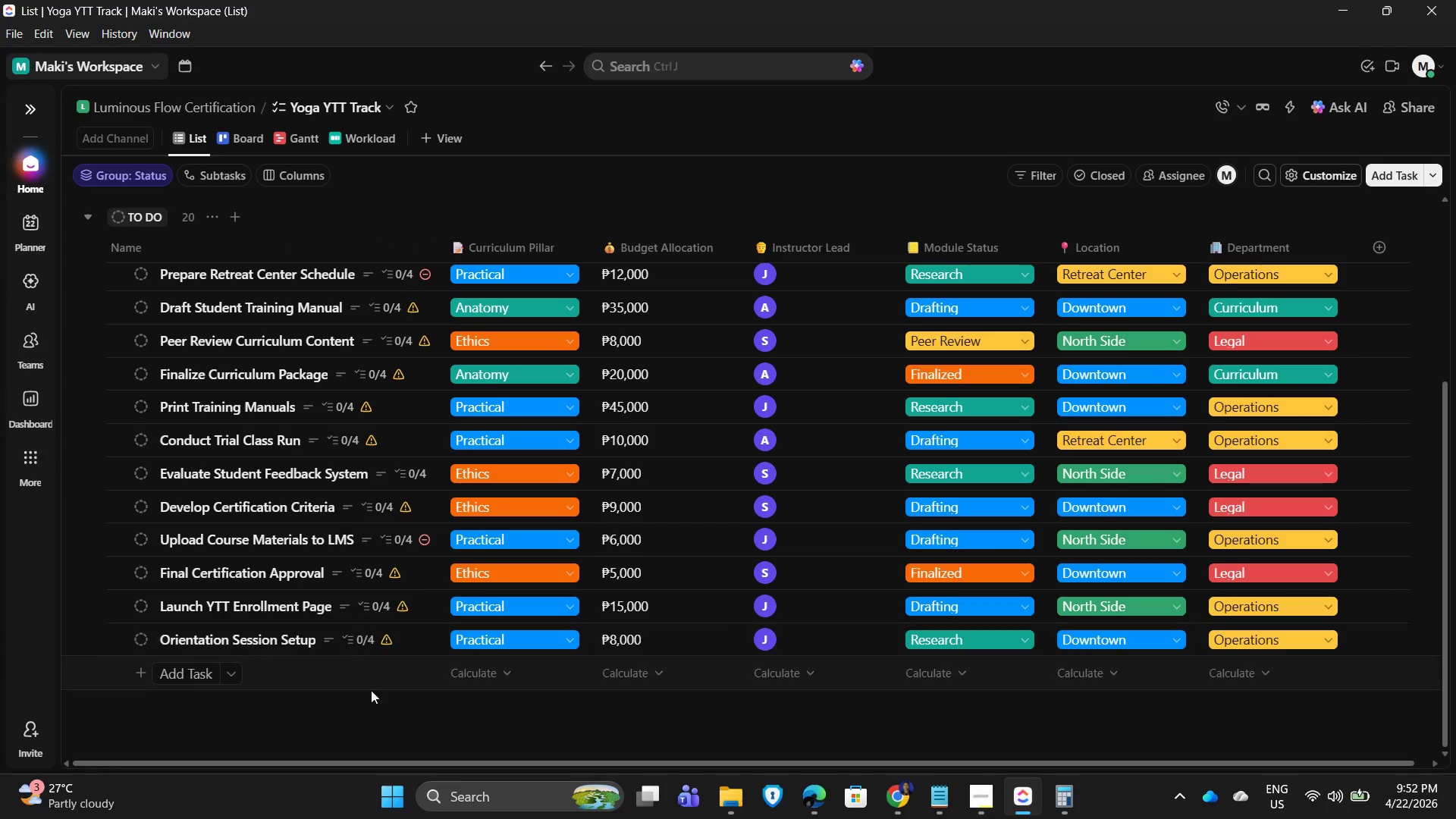 
scroll: coordinate [249, 557], scroll_direction: up, amount: 2.0
 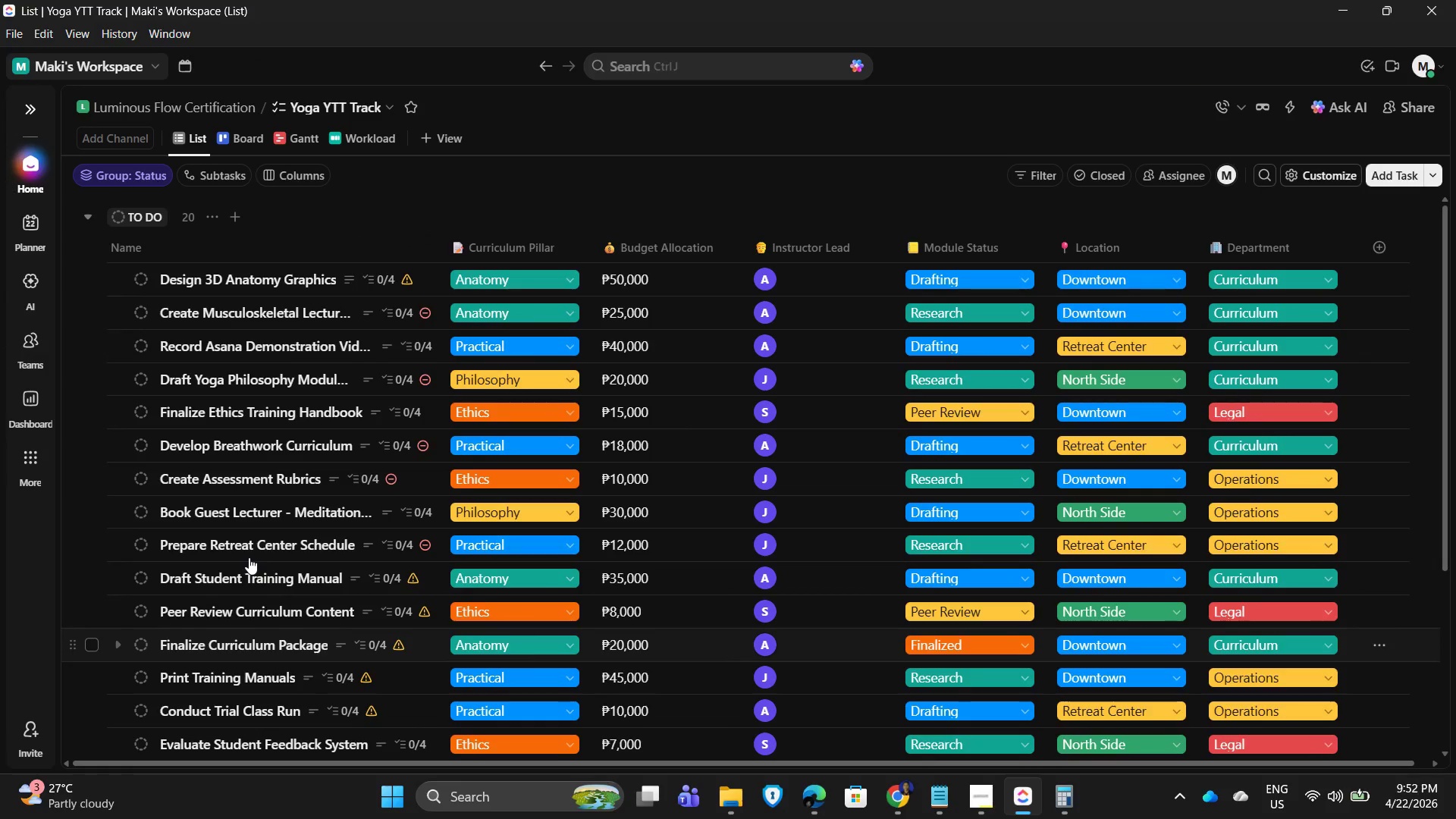 
mouse_move([264, 533])
 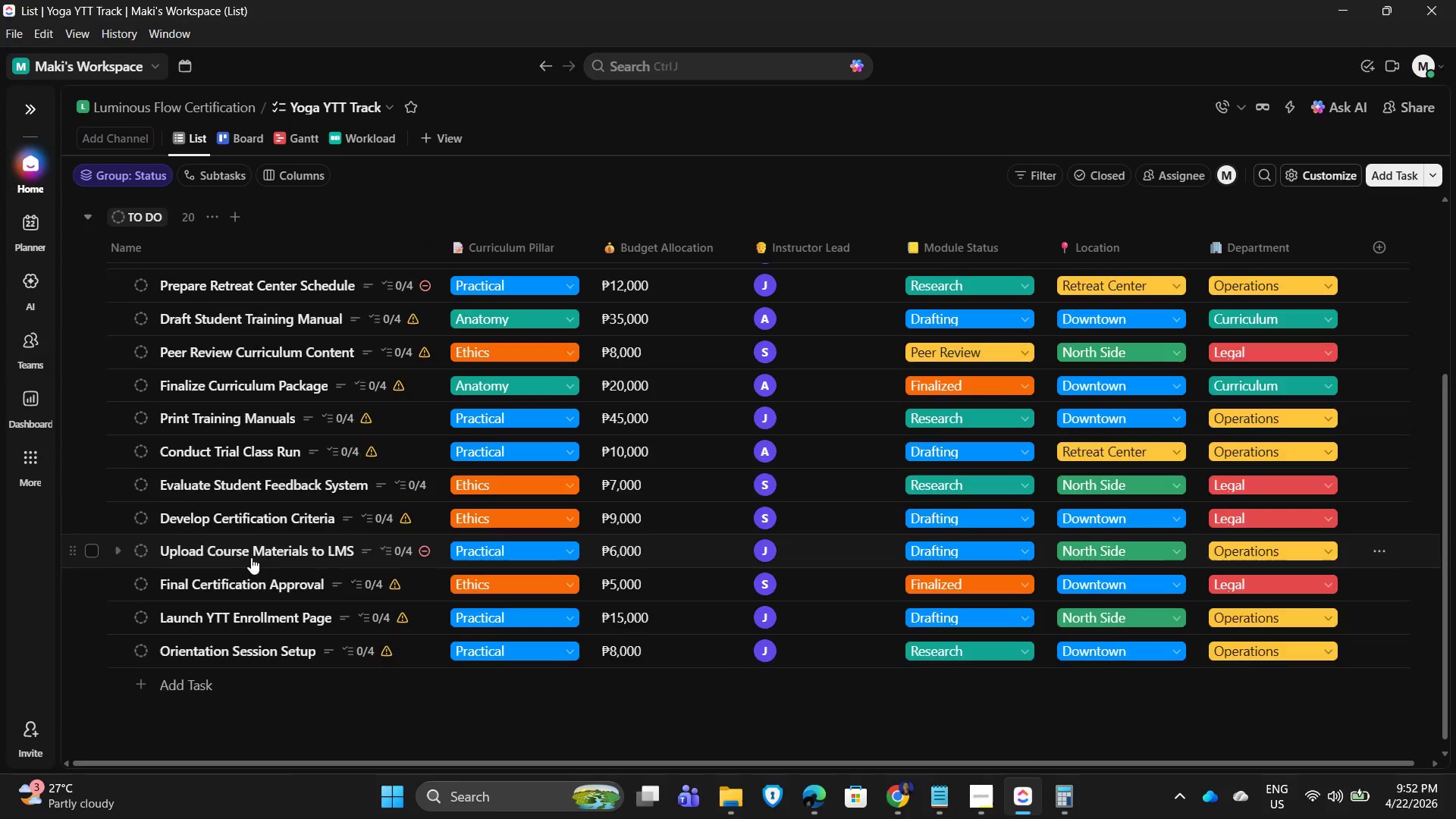 
mouse_move([263, 488])
 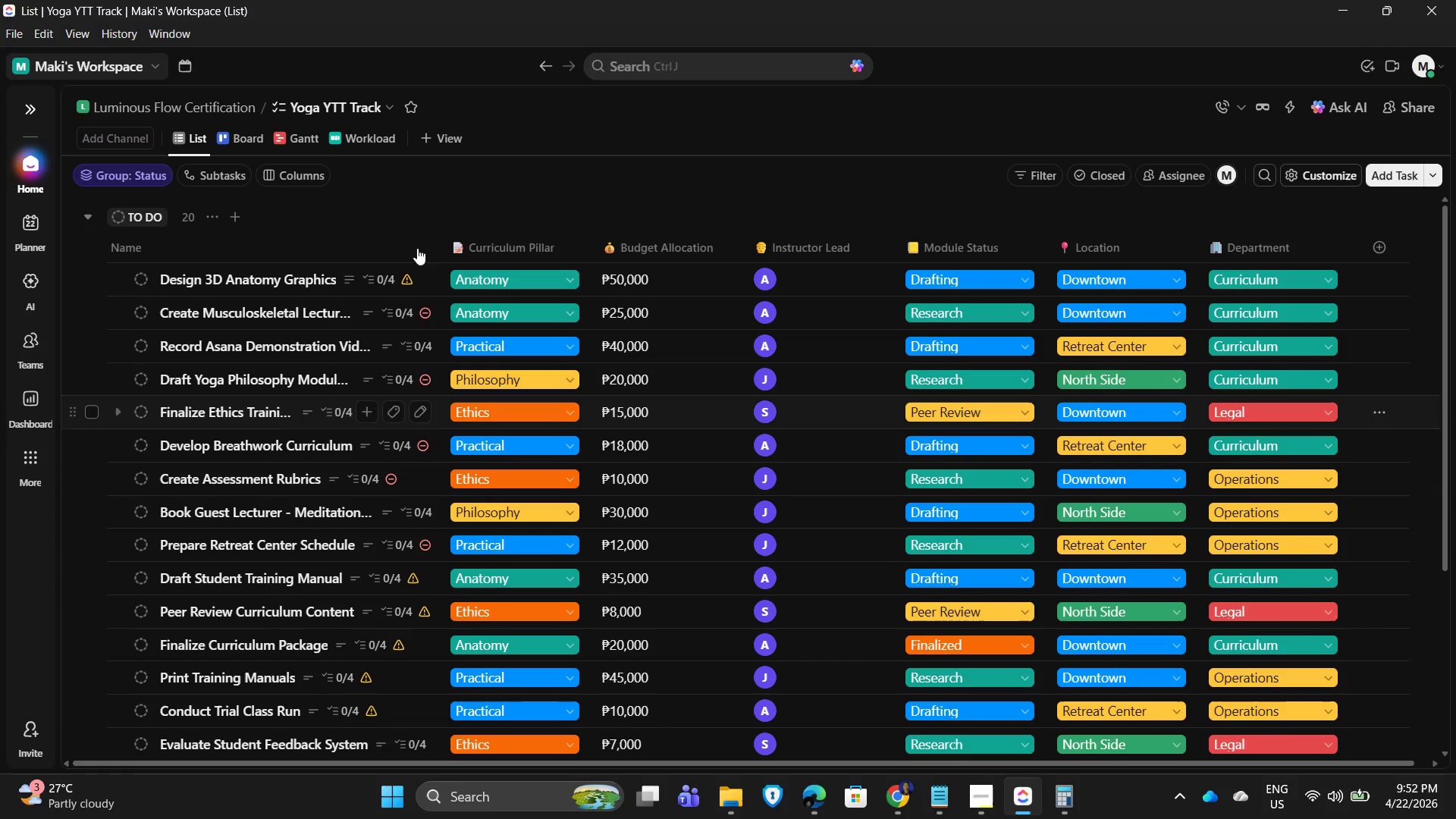 
scroll: coordinate [513, 234], scroll_direction: up, amount: 2.0
 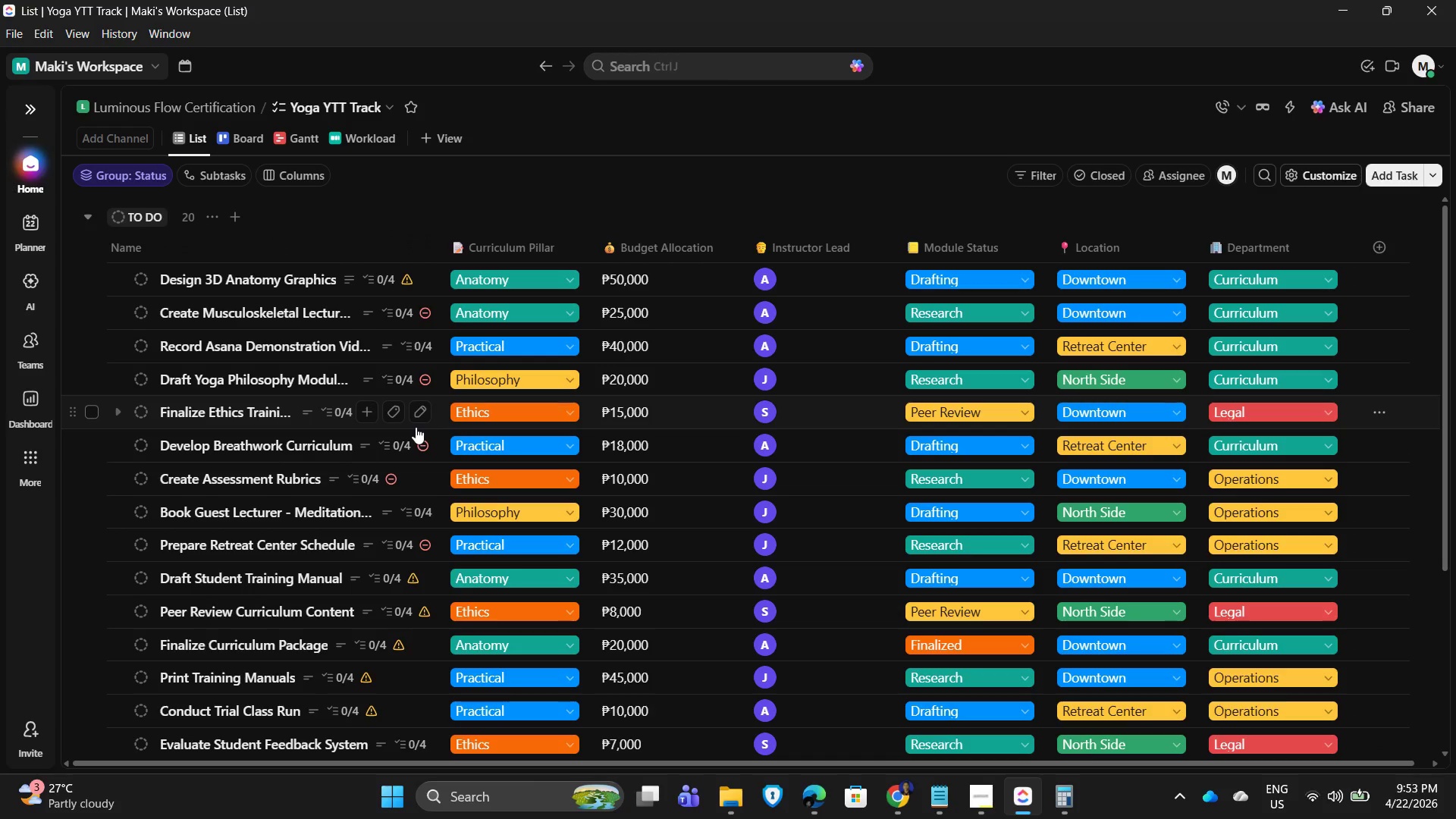 
wait(11.56)
 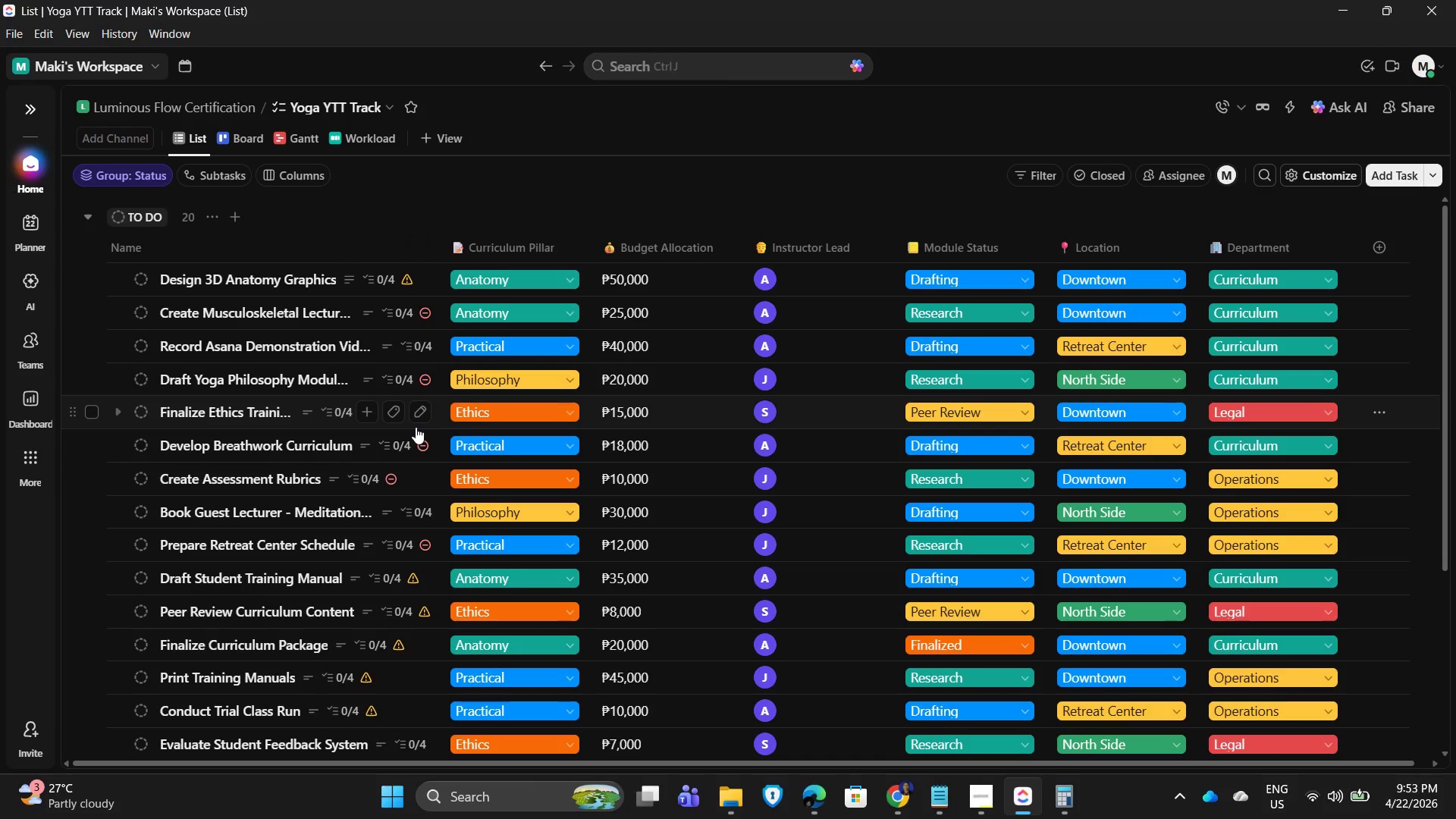 
left_click([382, 106])
 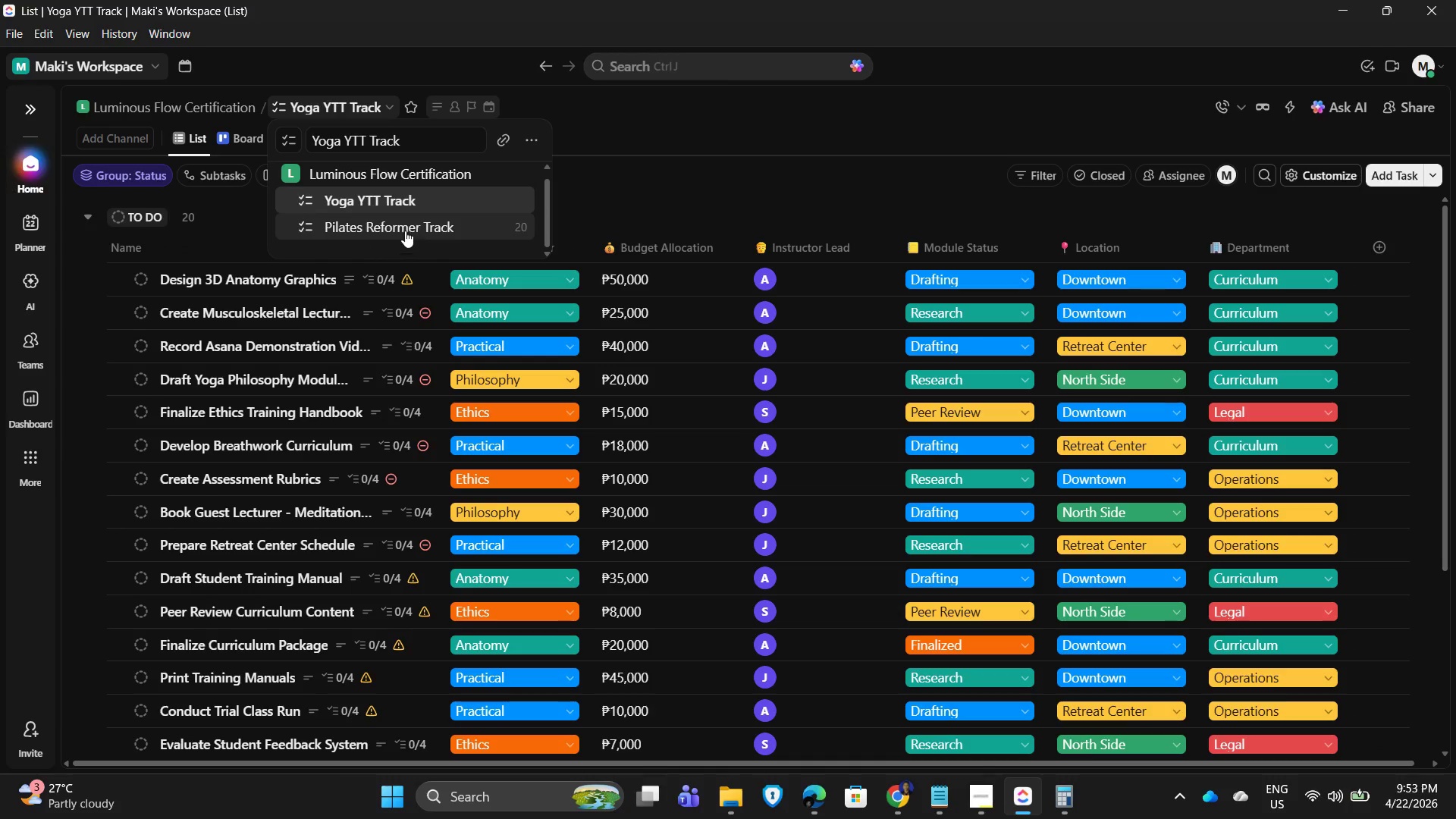 
left_click([400, 220])
 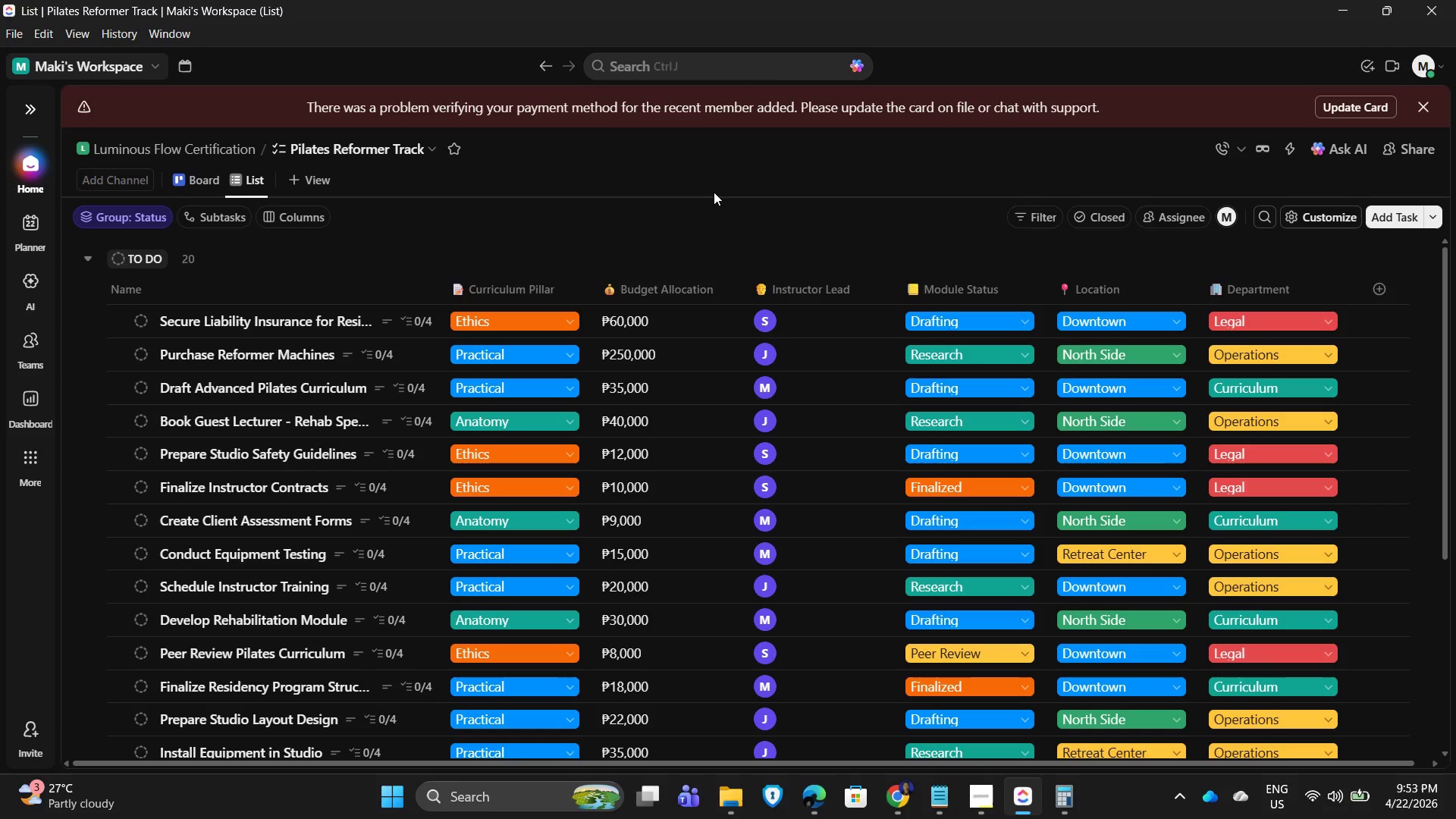 
wait(8.11)
 